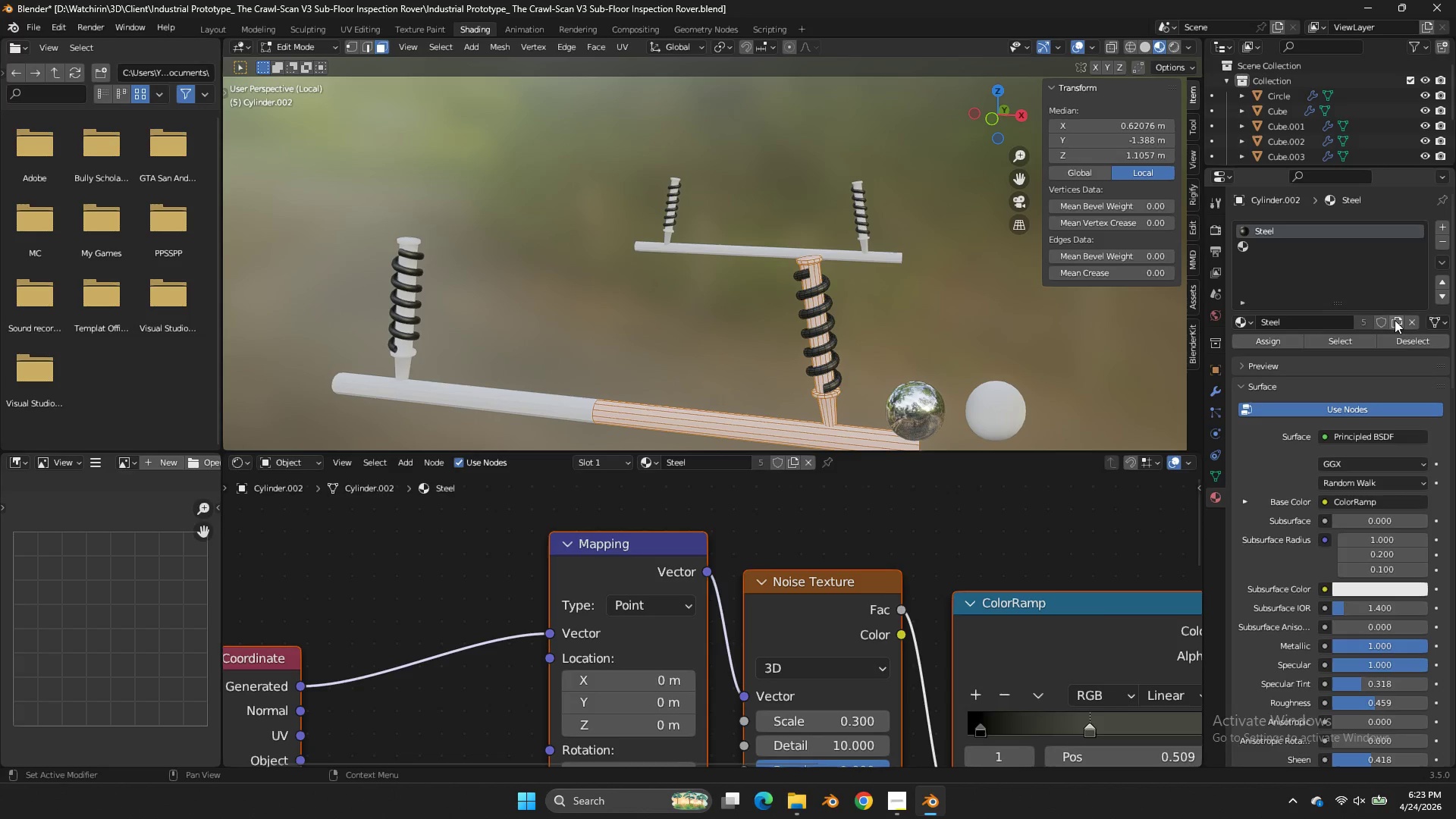 
left_click([1396, 318])
 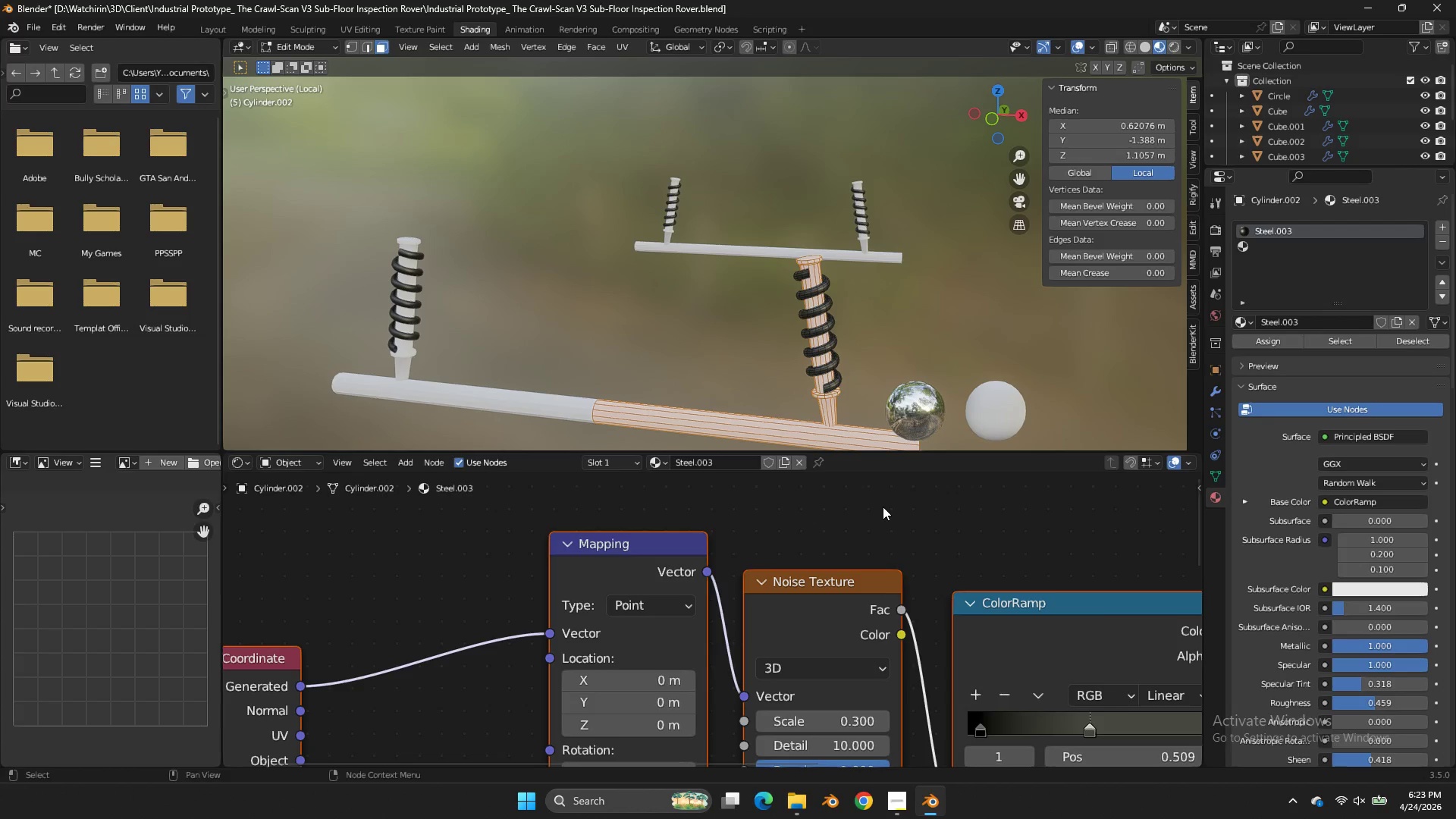 
scroll: coordinate [886, 511], scroll_direction: down, amount: 4.0
 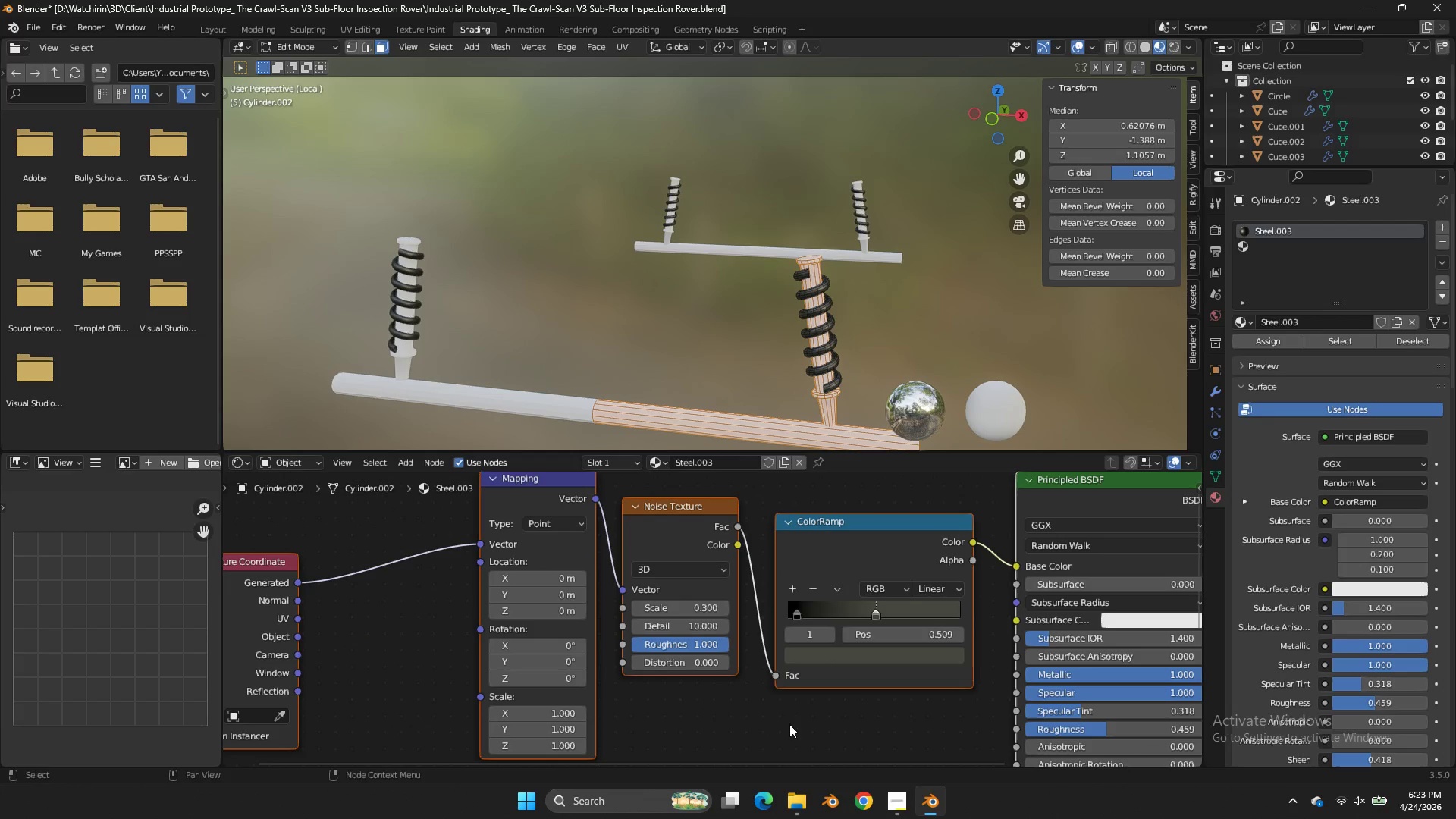 
scroll: coordinate [929, 628], scroll_direction: up, amount: 8.0
 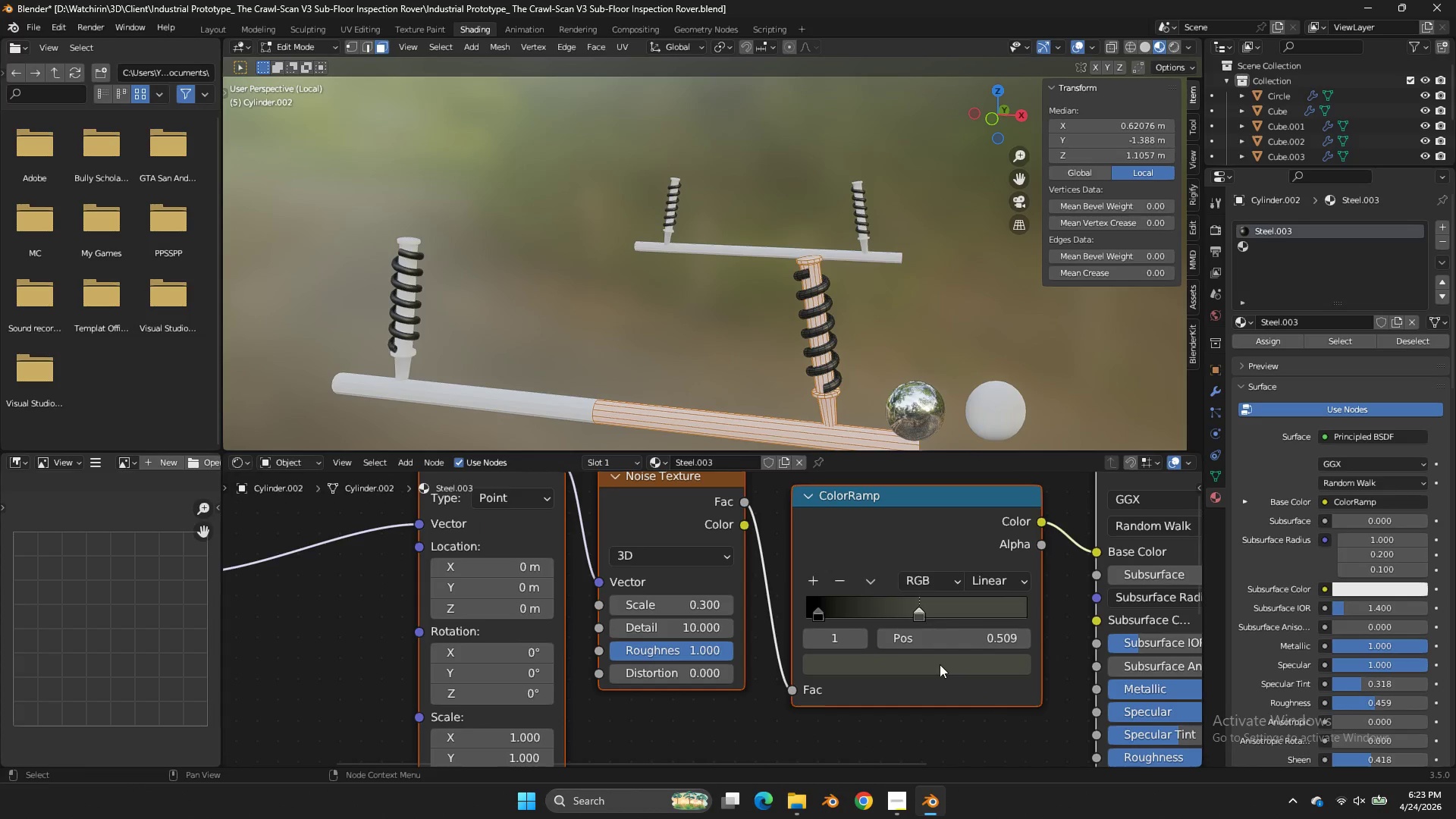 
double_click([940, 666])
 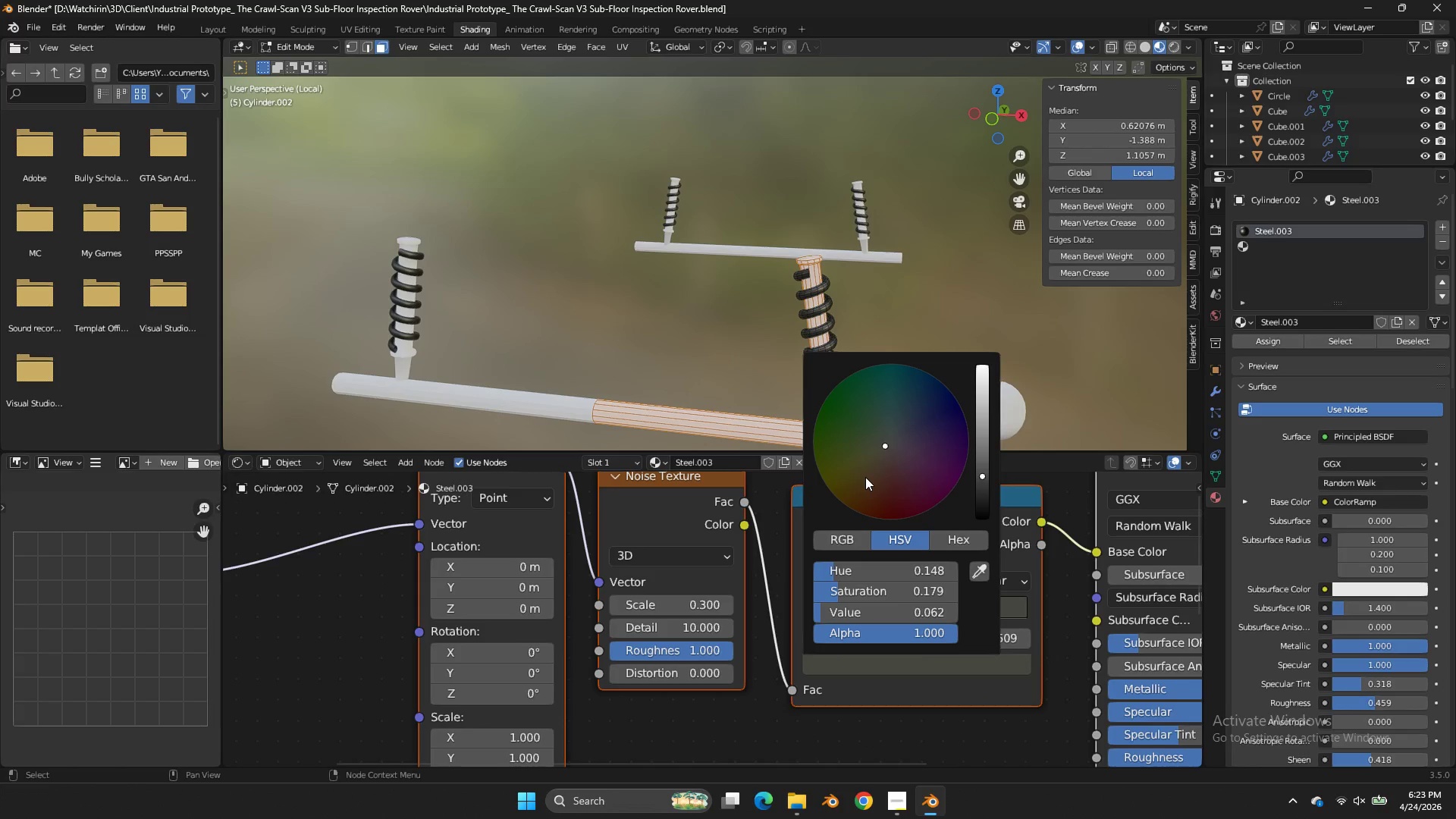 
left_click([865, 478])
 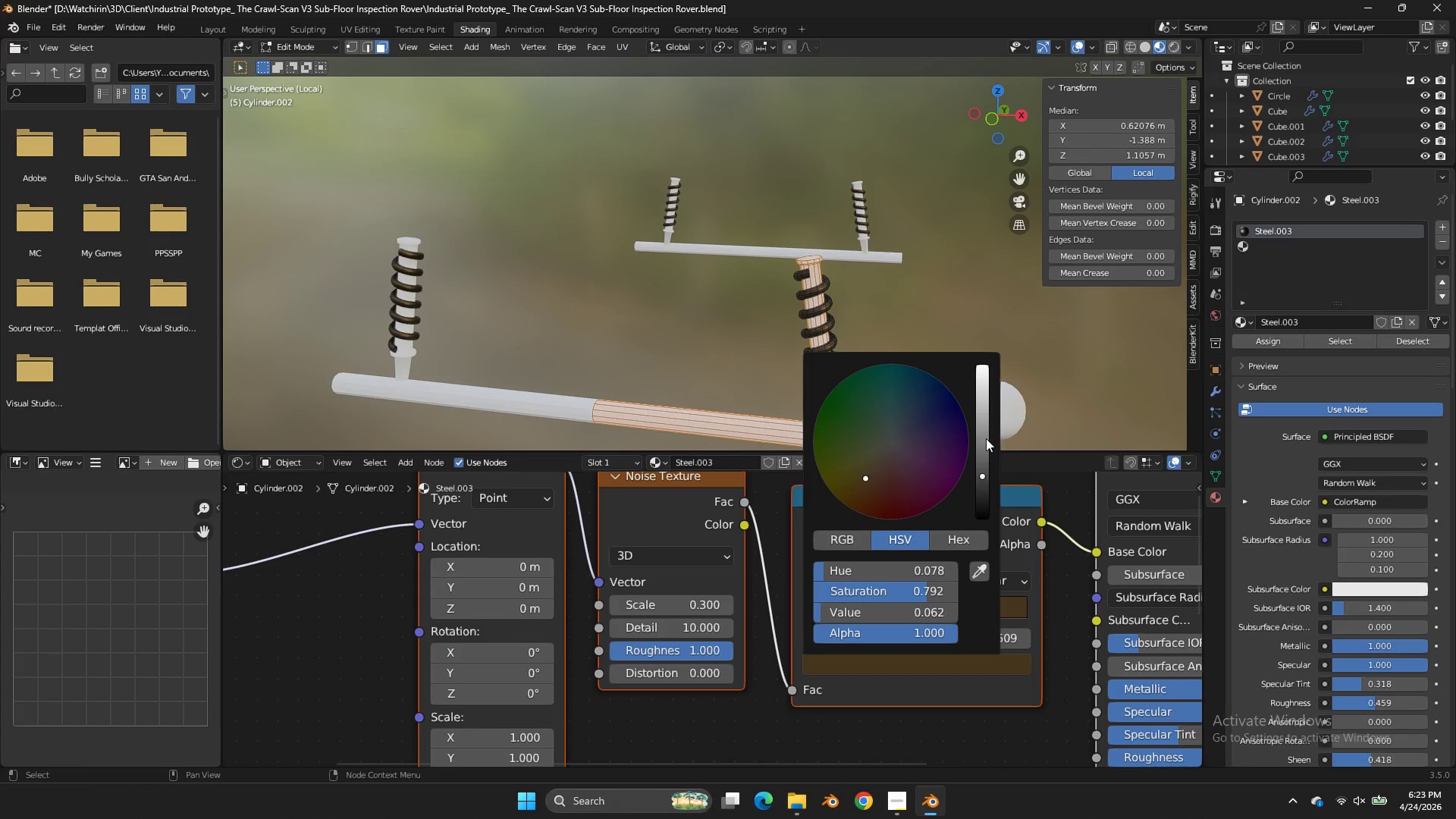 
left_click_drag(start_coordinate=[981, 433], to_coordinate=[616, 394])
 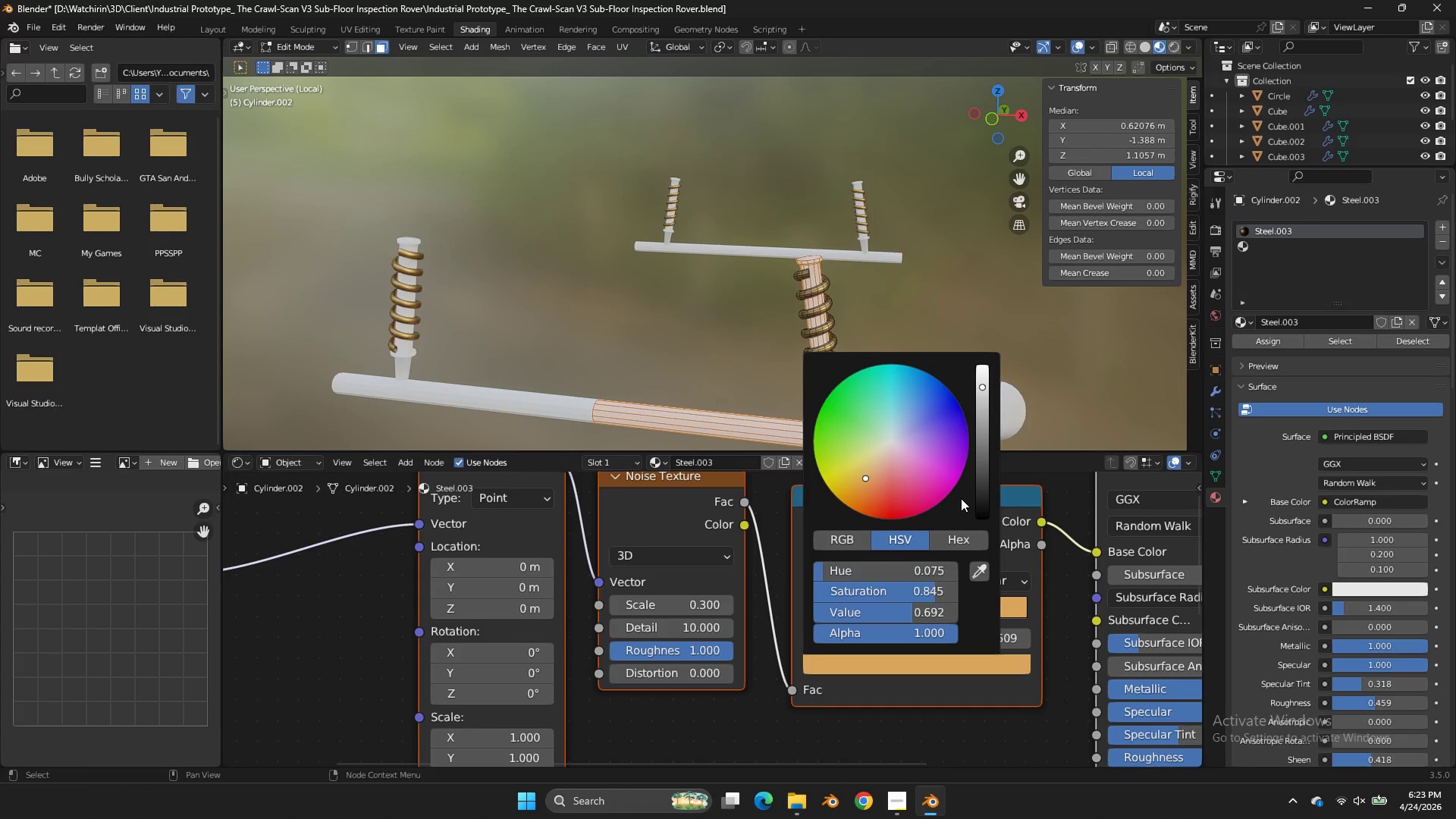 
scroll: coordinate [961, 498], scroll_direction: up, amount: 4.0
 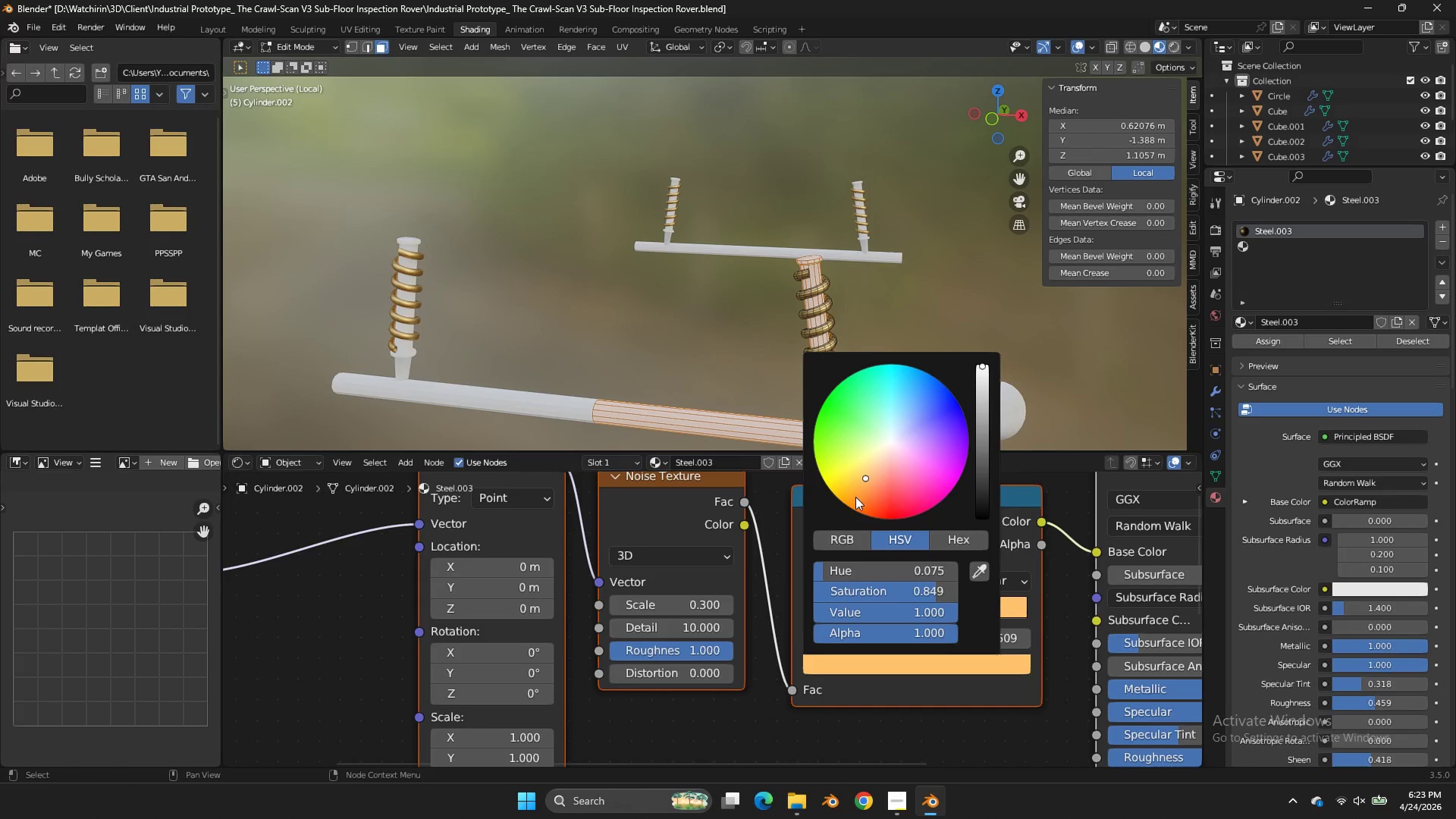 
left_click_drag(start_coordinate=[856, 497], to_coordinate=[870, 319])
 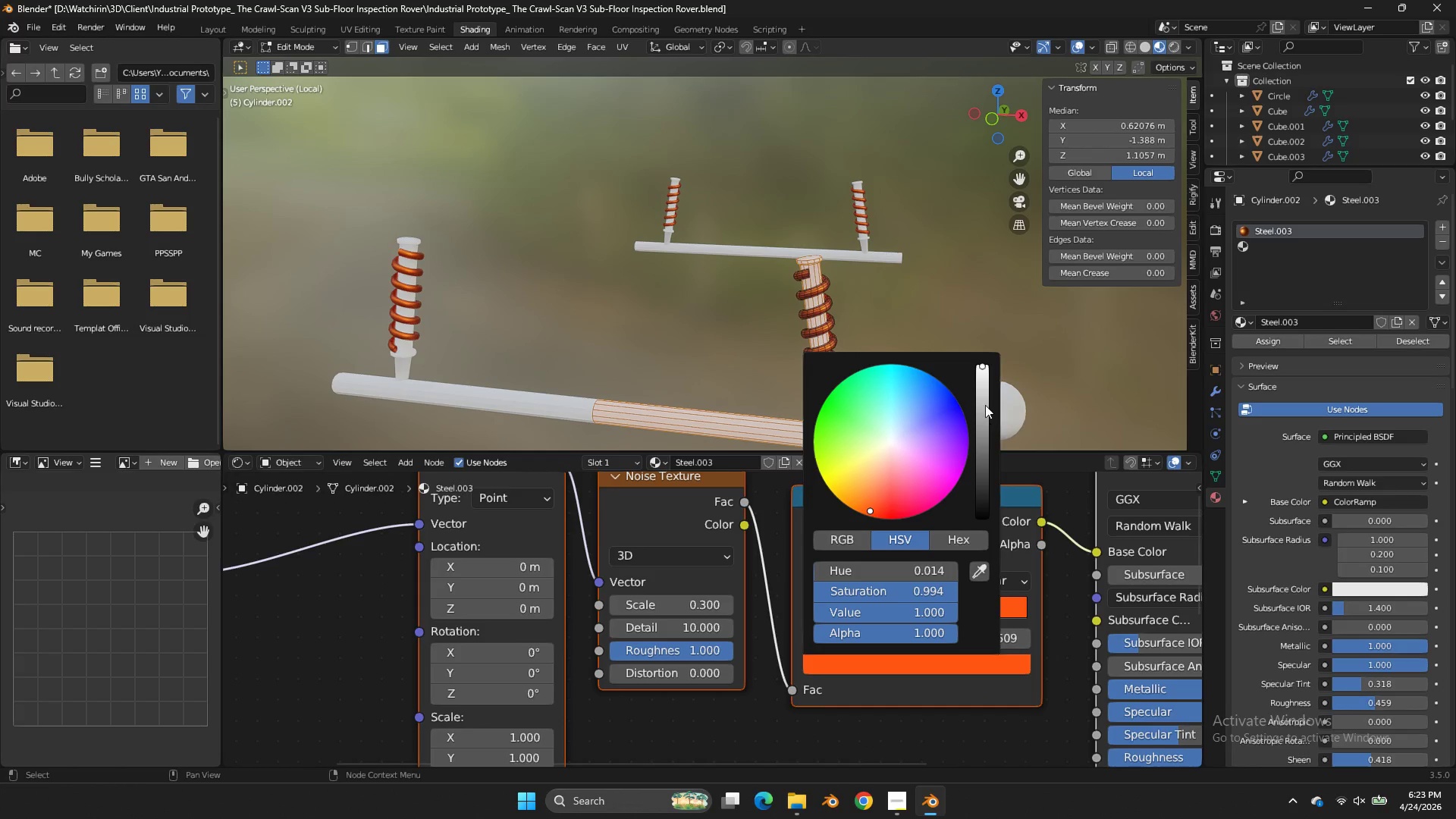 
left_click_drag(start_coordinate=[984, 403], to_coordinate=[626, 417])
 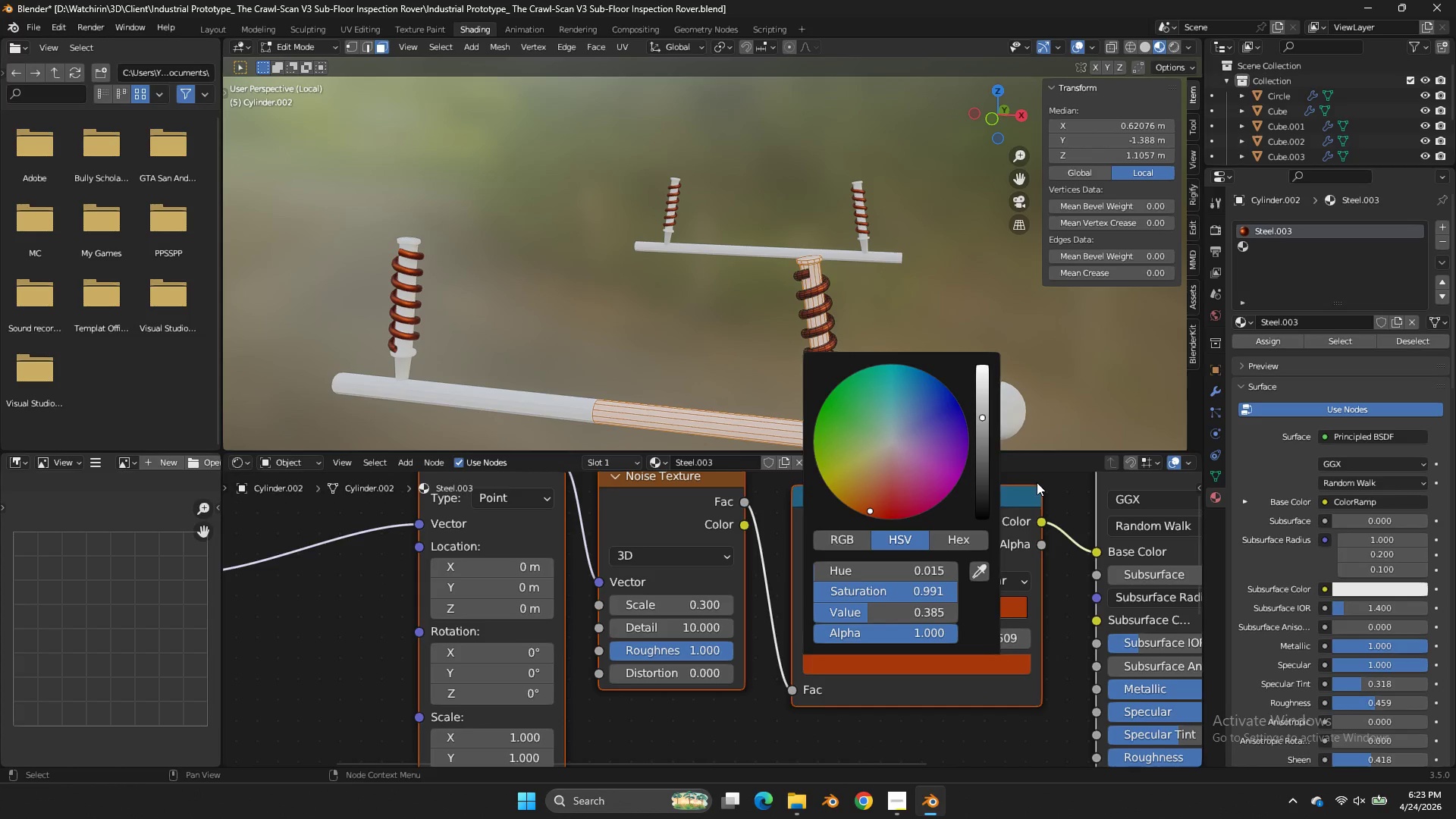 
left_click([1037, 482])
 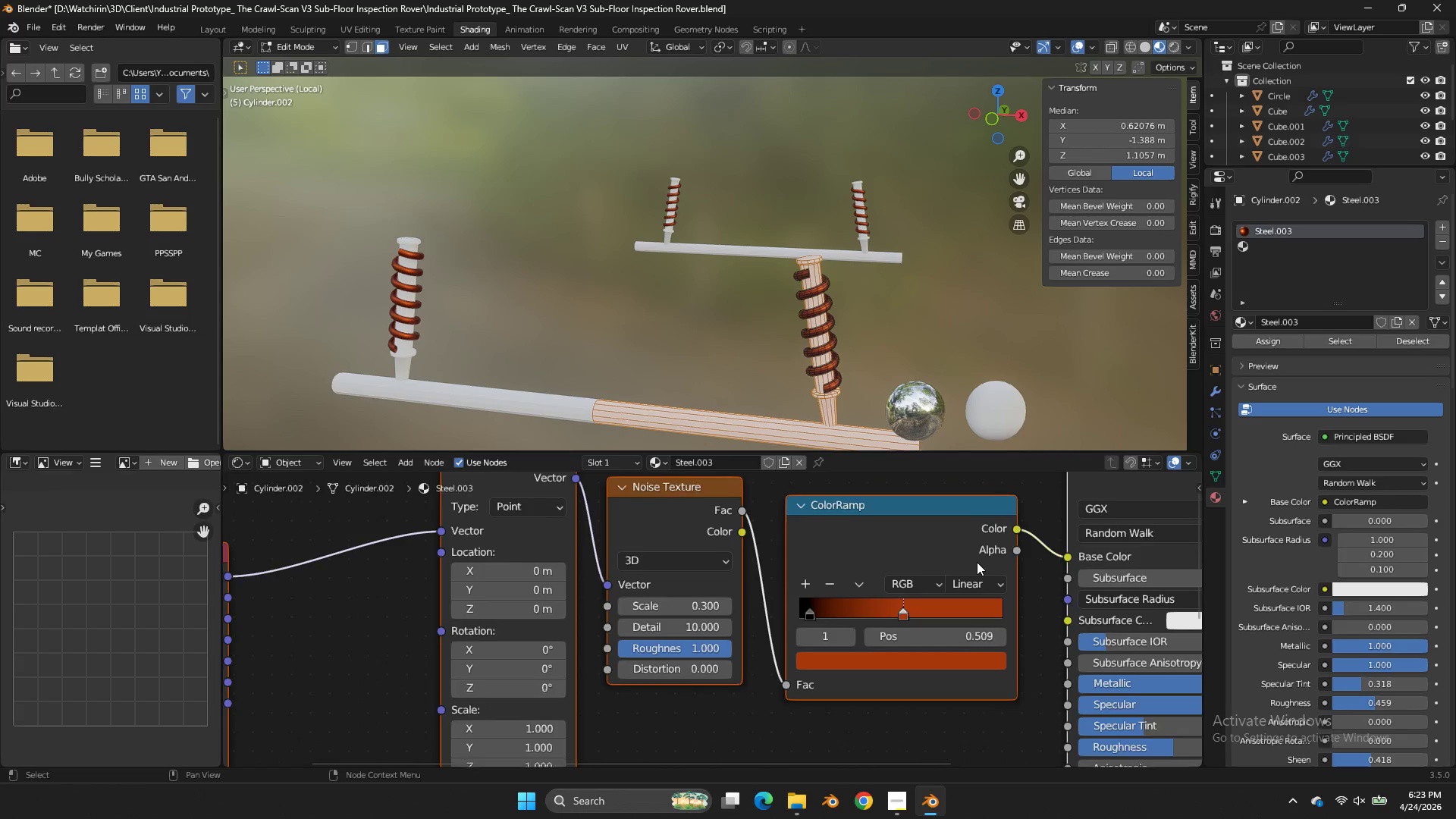 
scroll: coordinate [924, 588], scroll_direction: none, amount: 0.0
 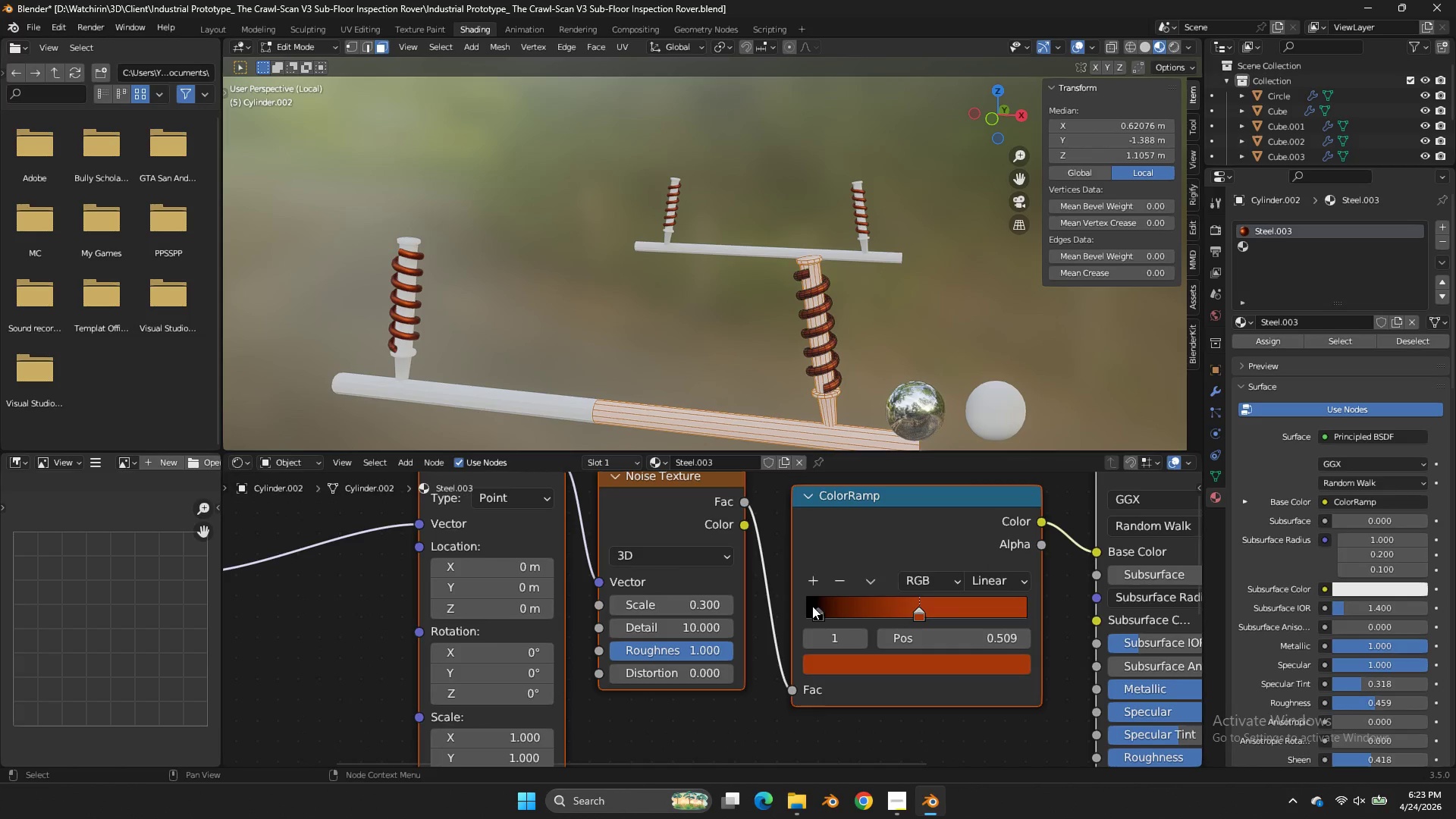 
left_click_drag(start_coordinate=[811, 606], to_coordinate=[796, 609])
 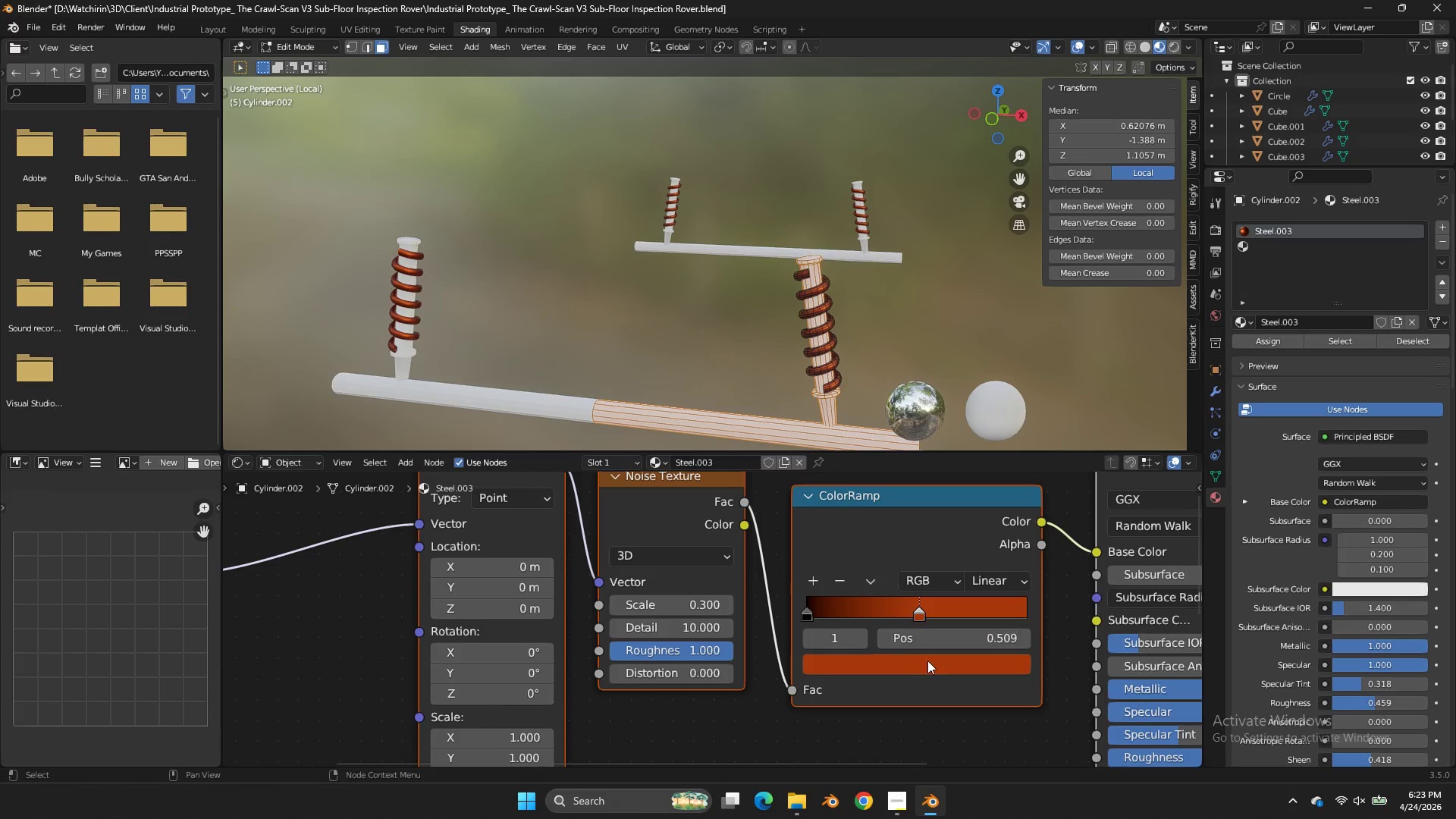 
double_click([928, 661])
 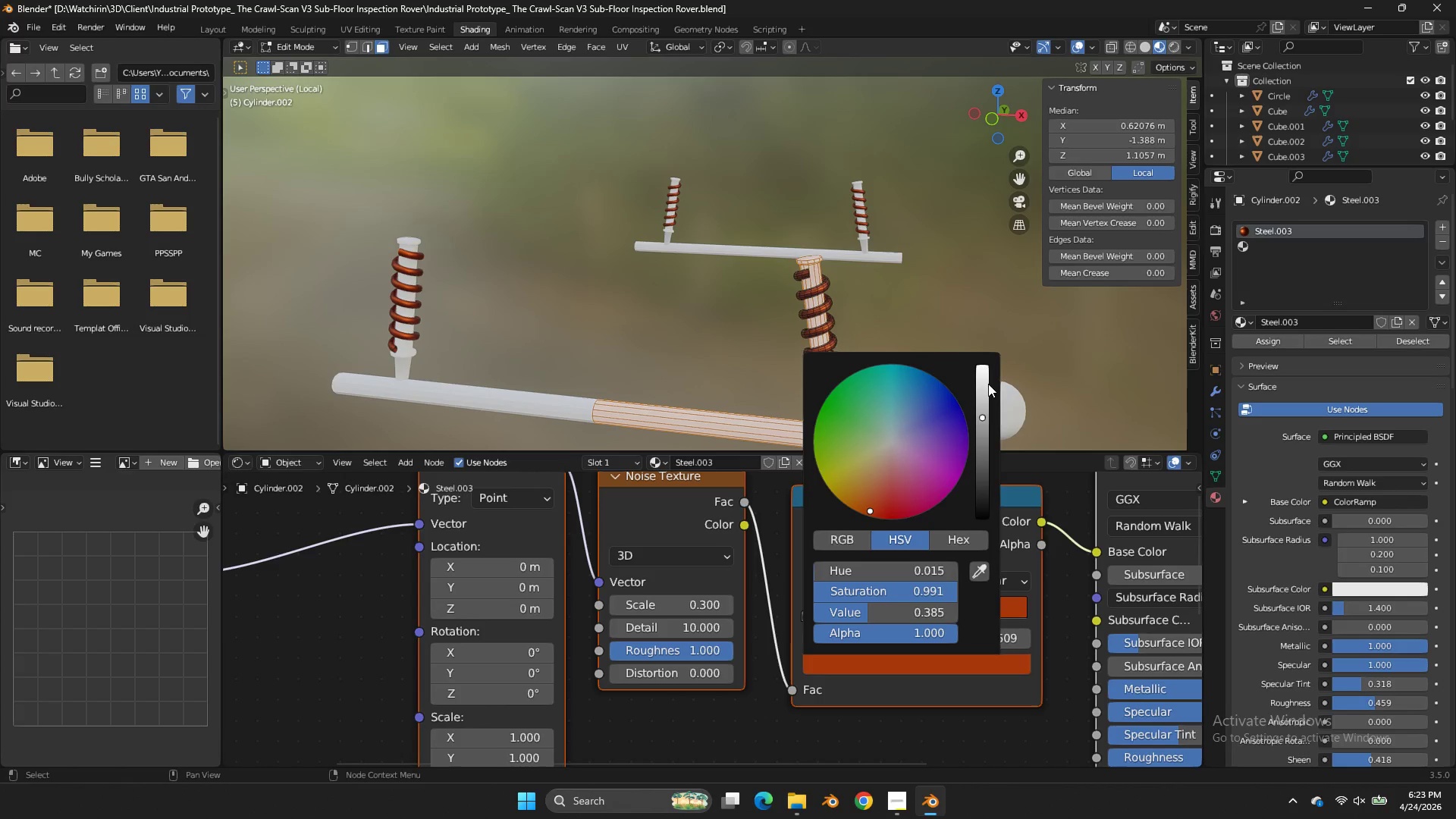 
left_click_drag(start_coordinate=[985, 384], to_coordinate=[626, 347])
 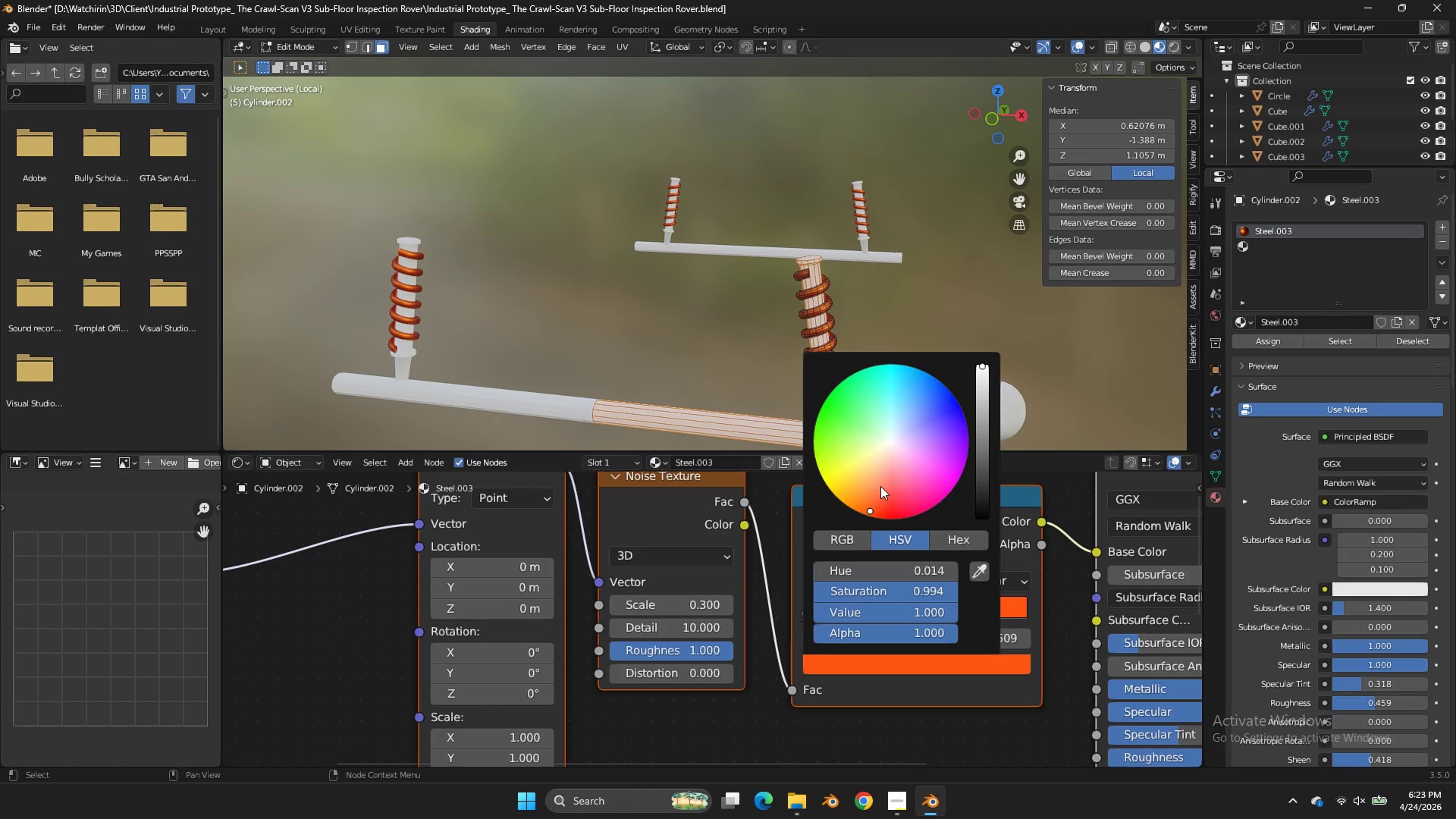 
left_click([879, 484])
 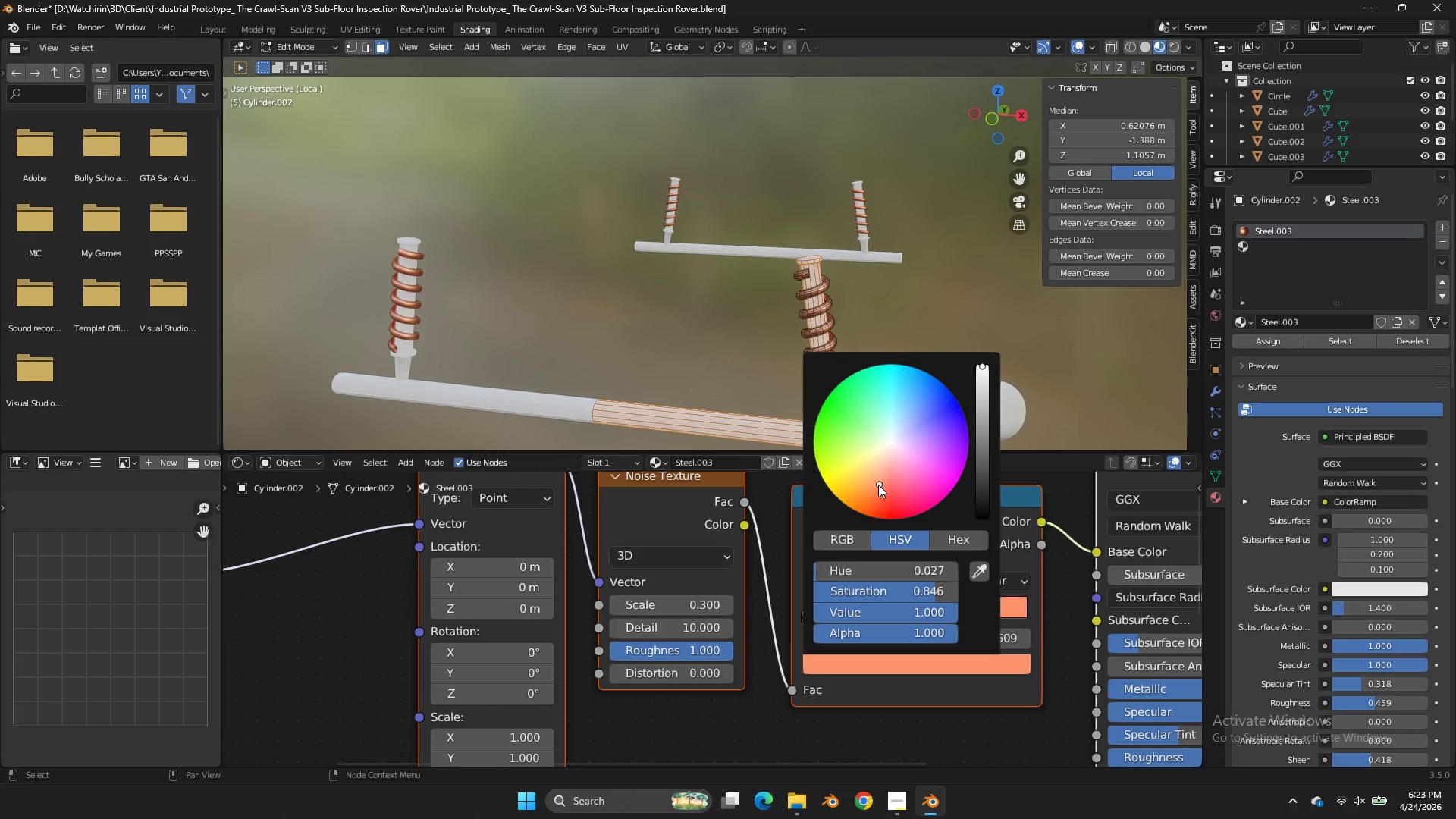 
left_click_drag(start_coordinate=[878, 485], to_coordinate=[877, 306])
 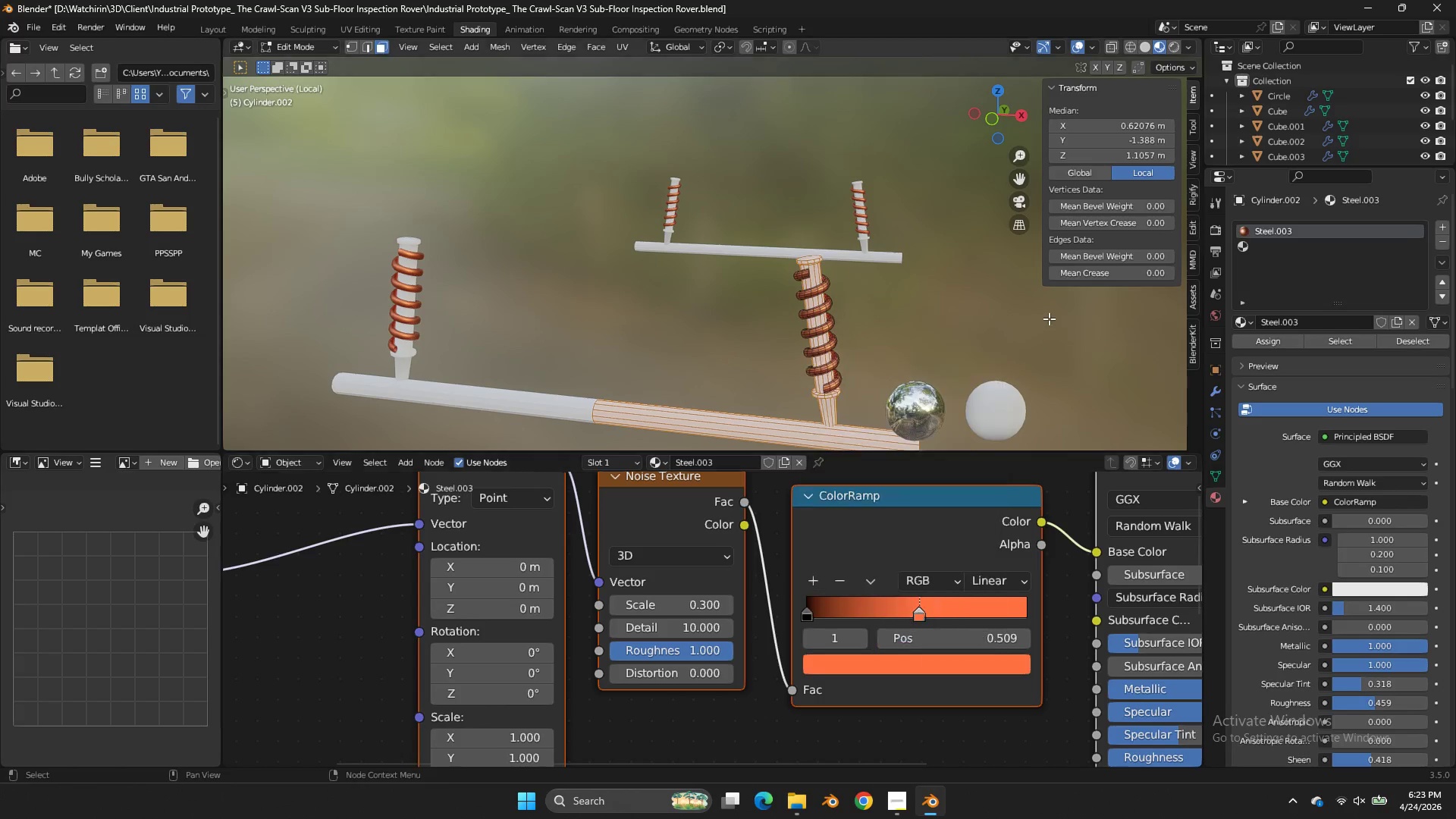 
left_click([1049, 318])
 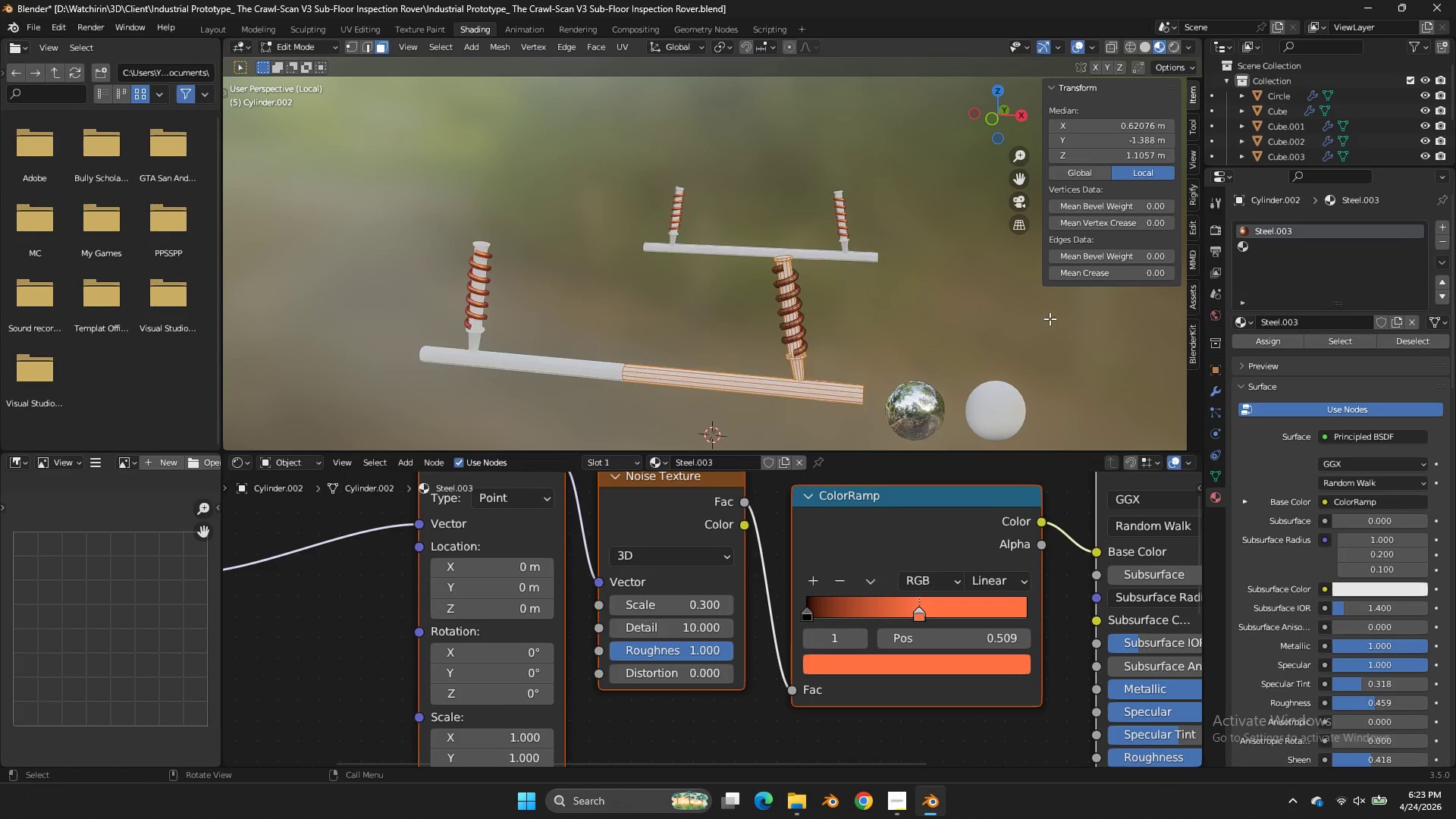 
scroll: coordinate [1050, 318], scroll_direction: down, amount: 2.0
 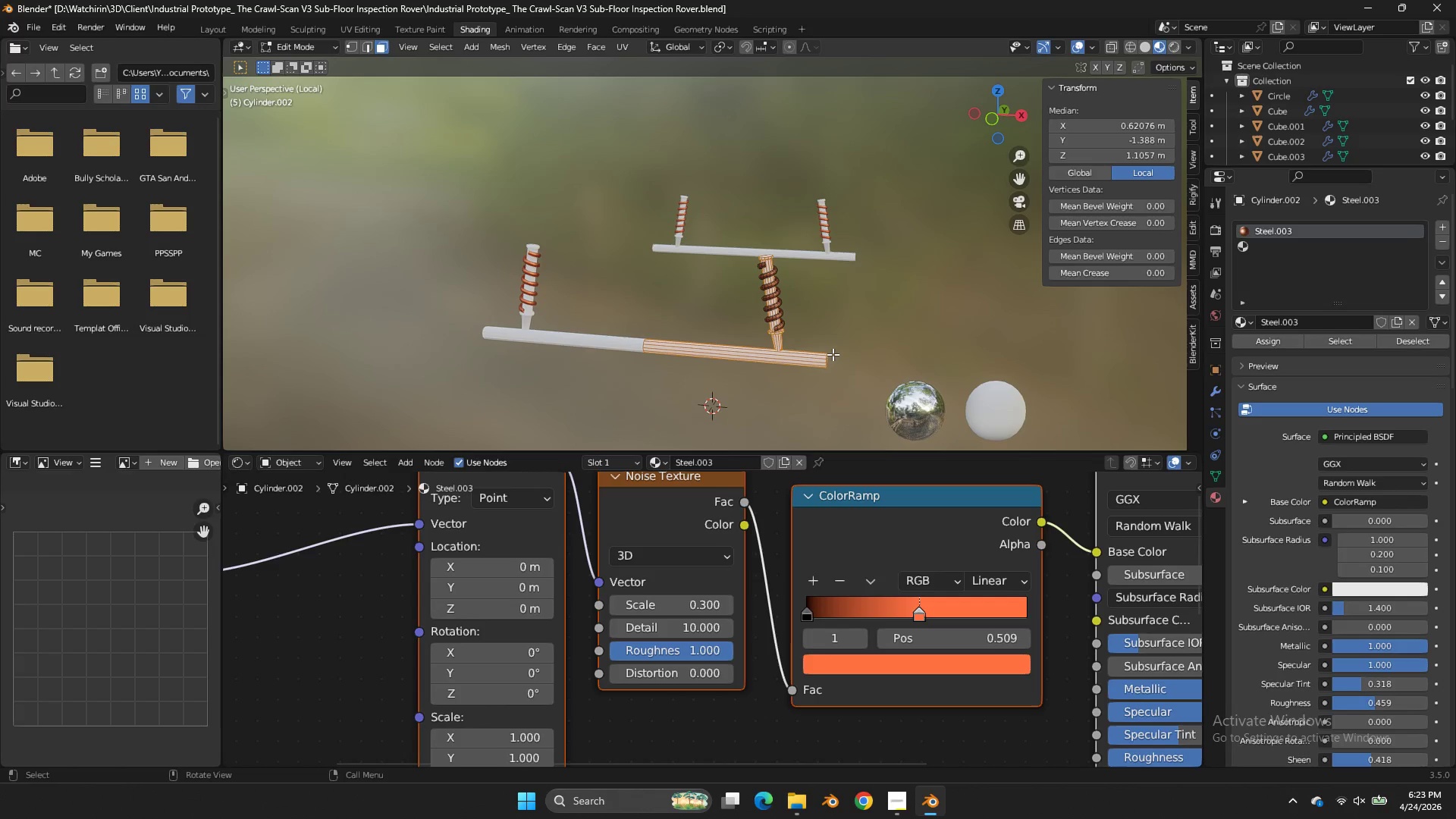 
left_click([833, 354])
 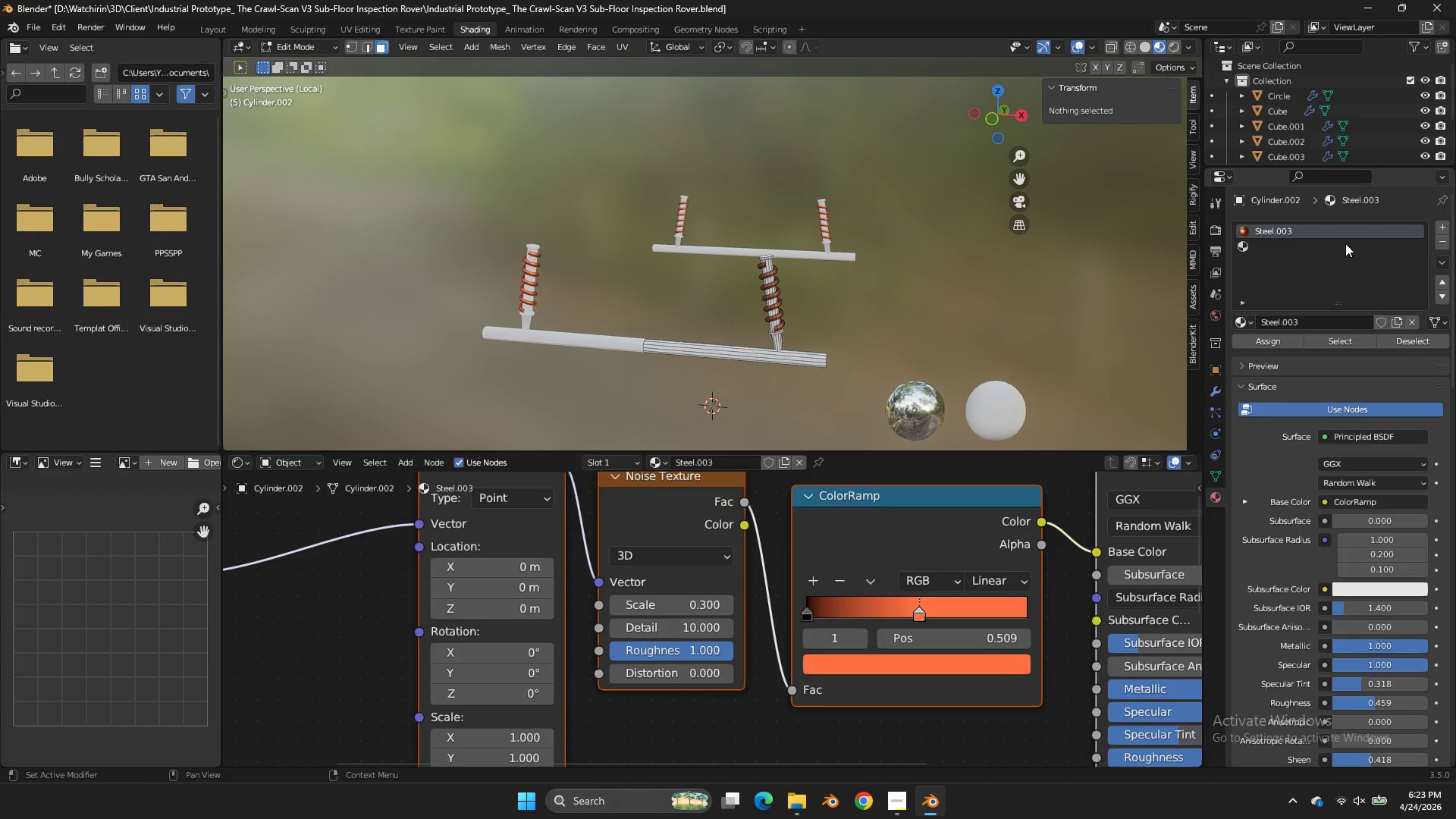 
left_click([1343, 243])
 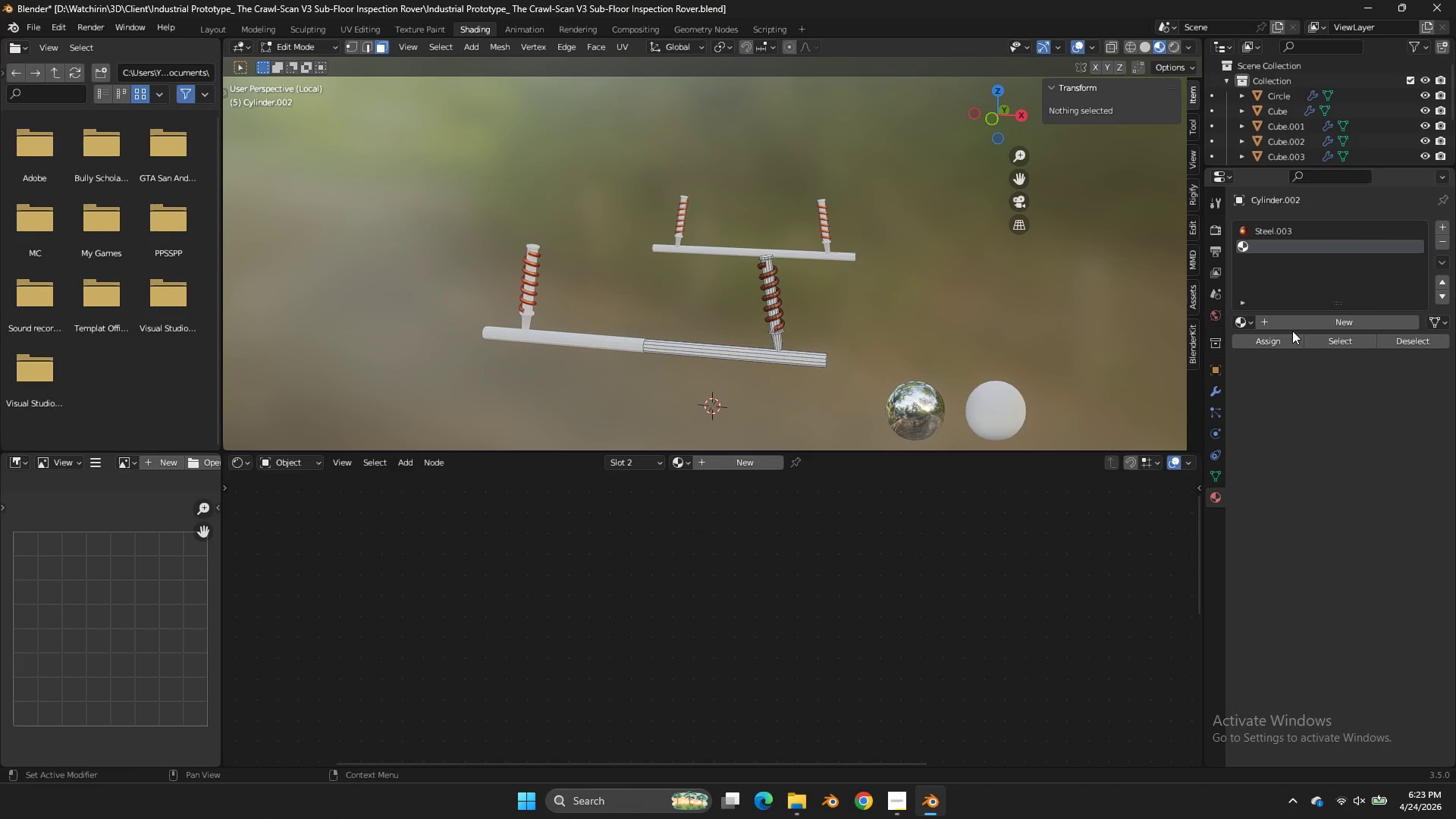 
left_click([1244, 323])
 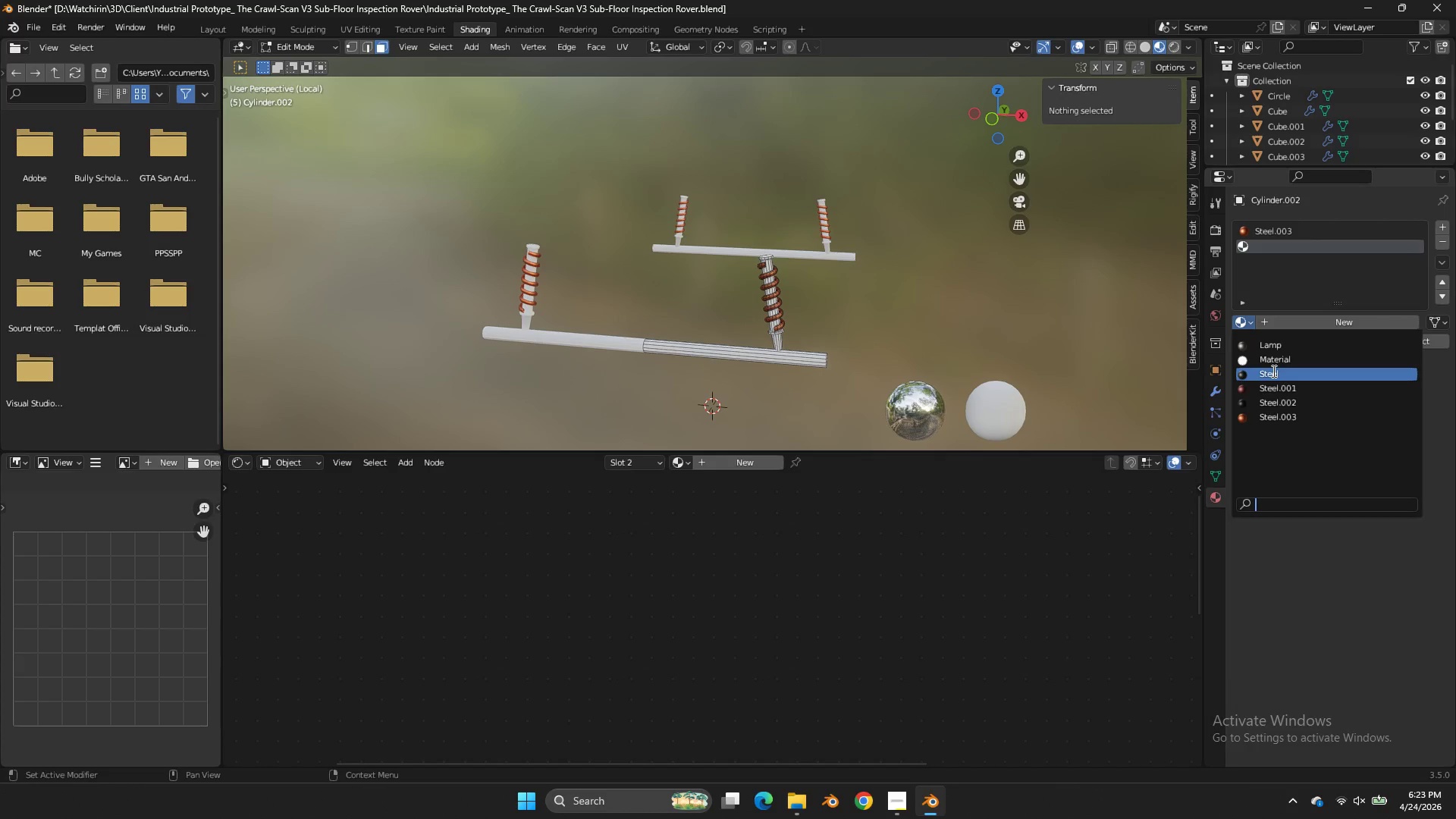 
left_click([1272, 371])
 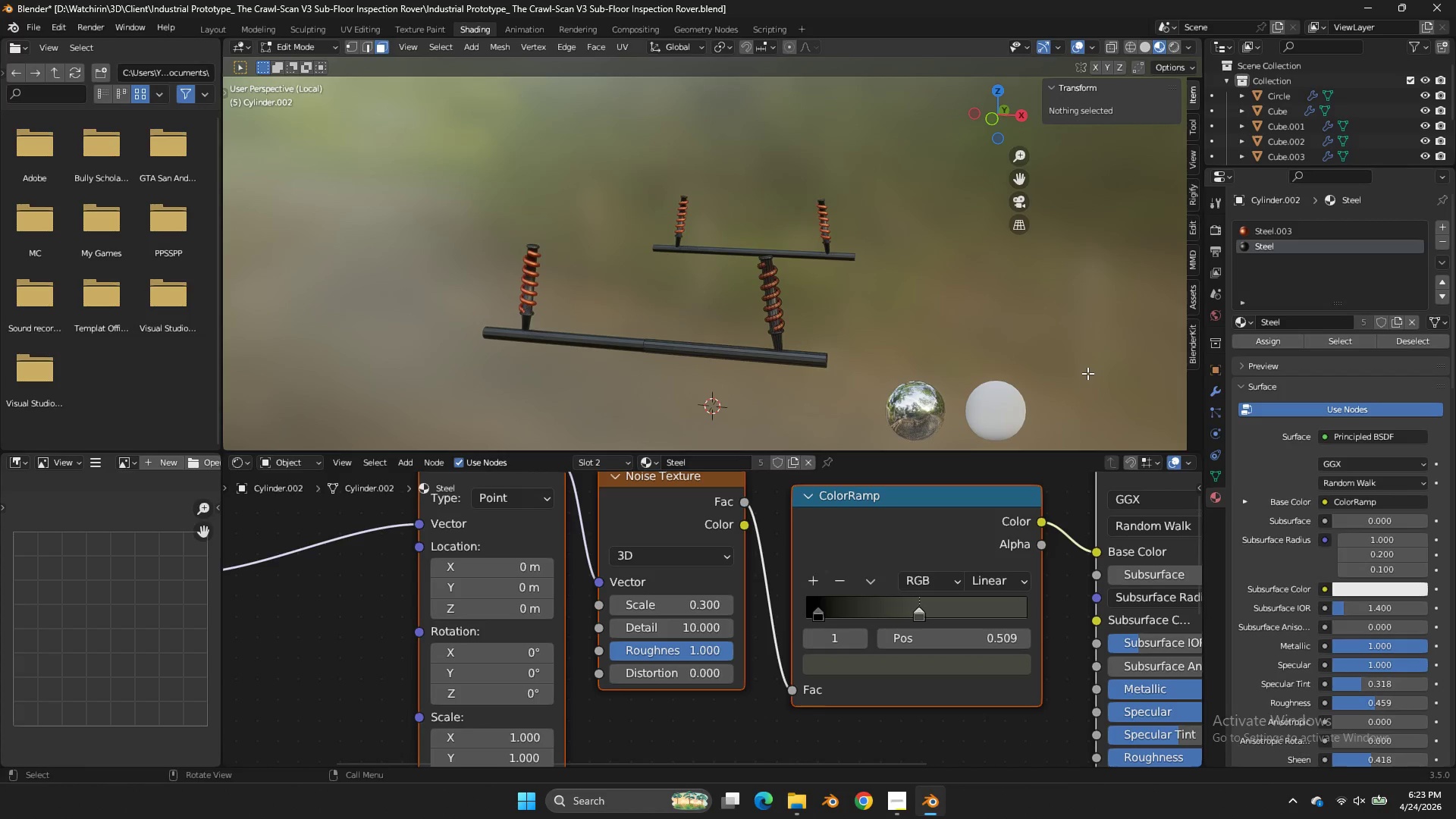 
scroll: coordinate [1087, 373], scroll_direction: up, amount: 4.0
 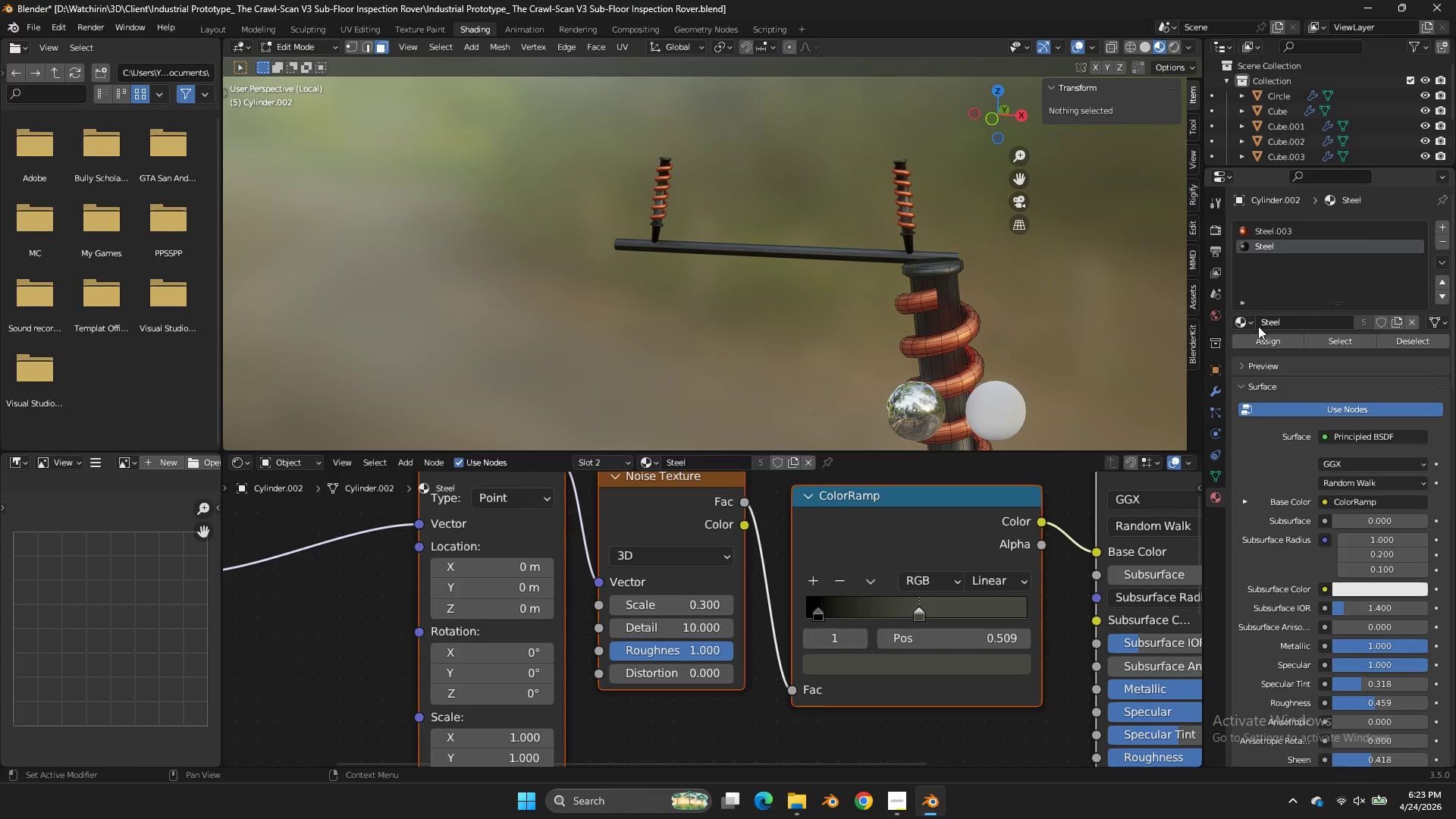 
left_click([1250, 324])
 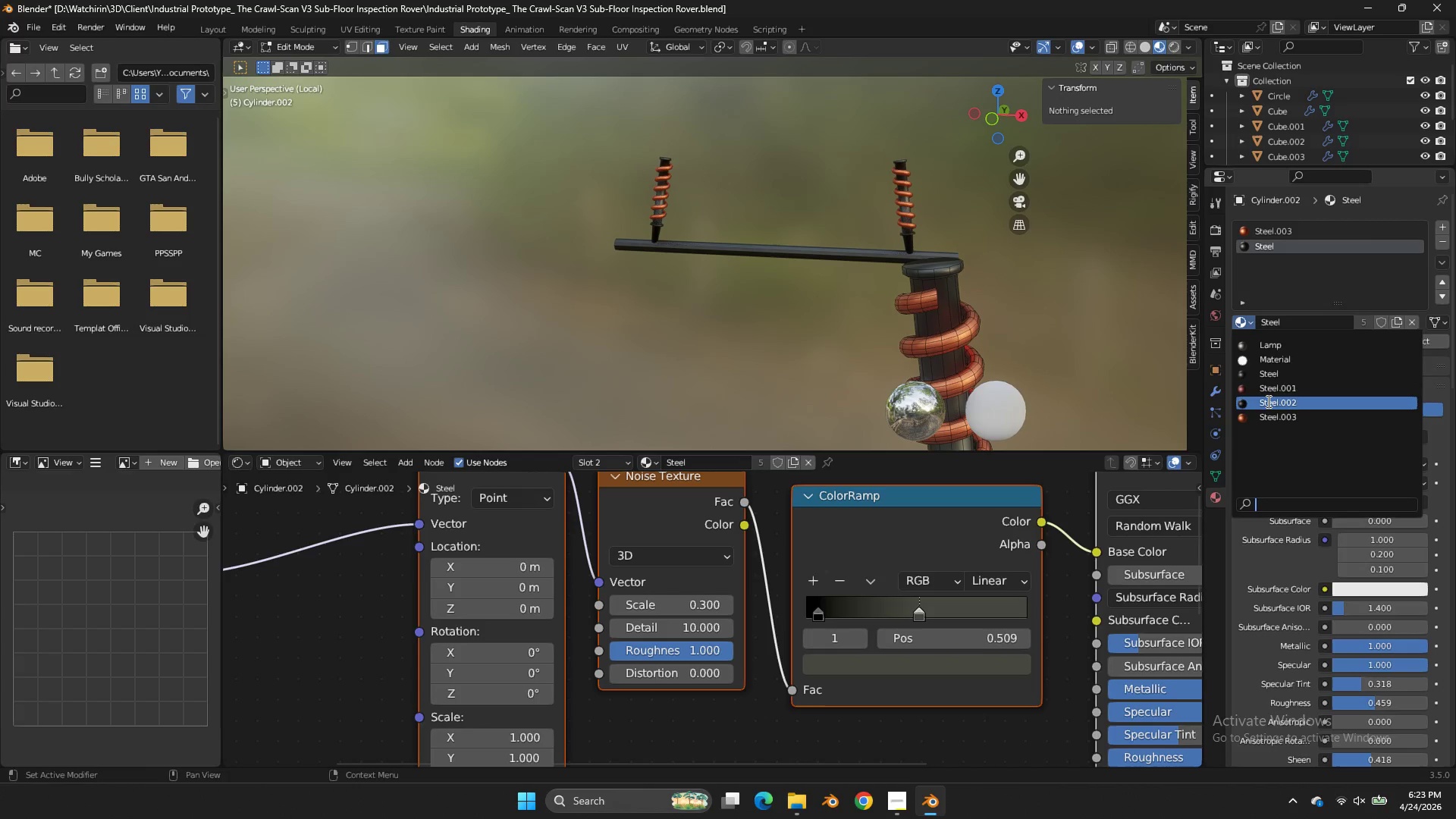 
left_click([1267, 401])
 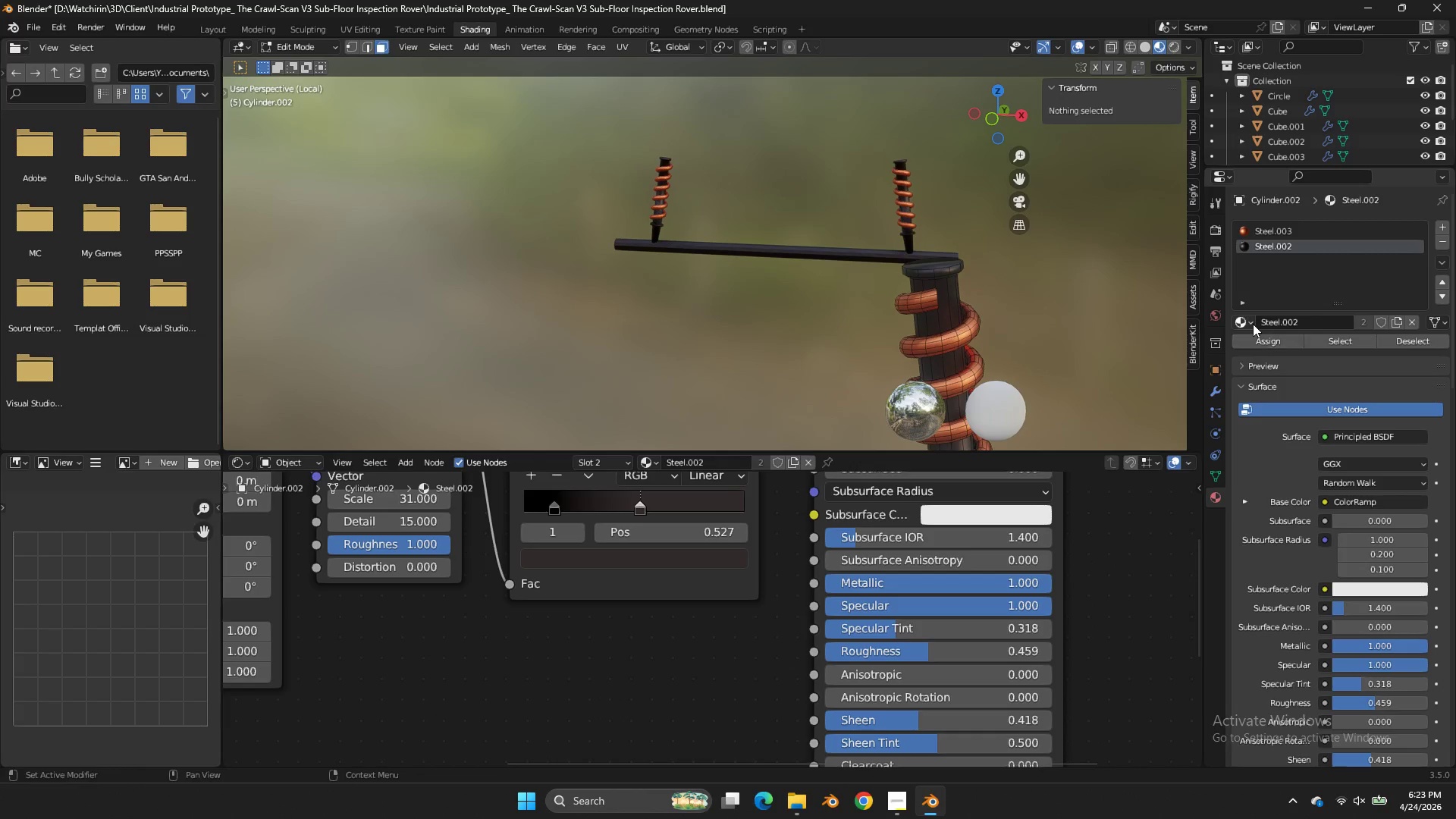 
left_click([1249, 317])
 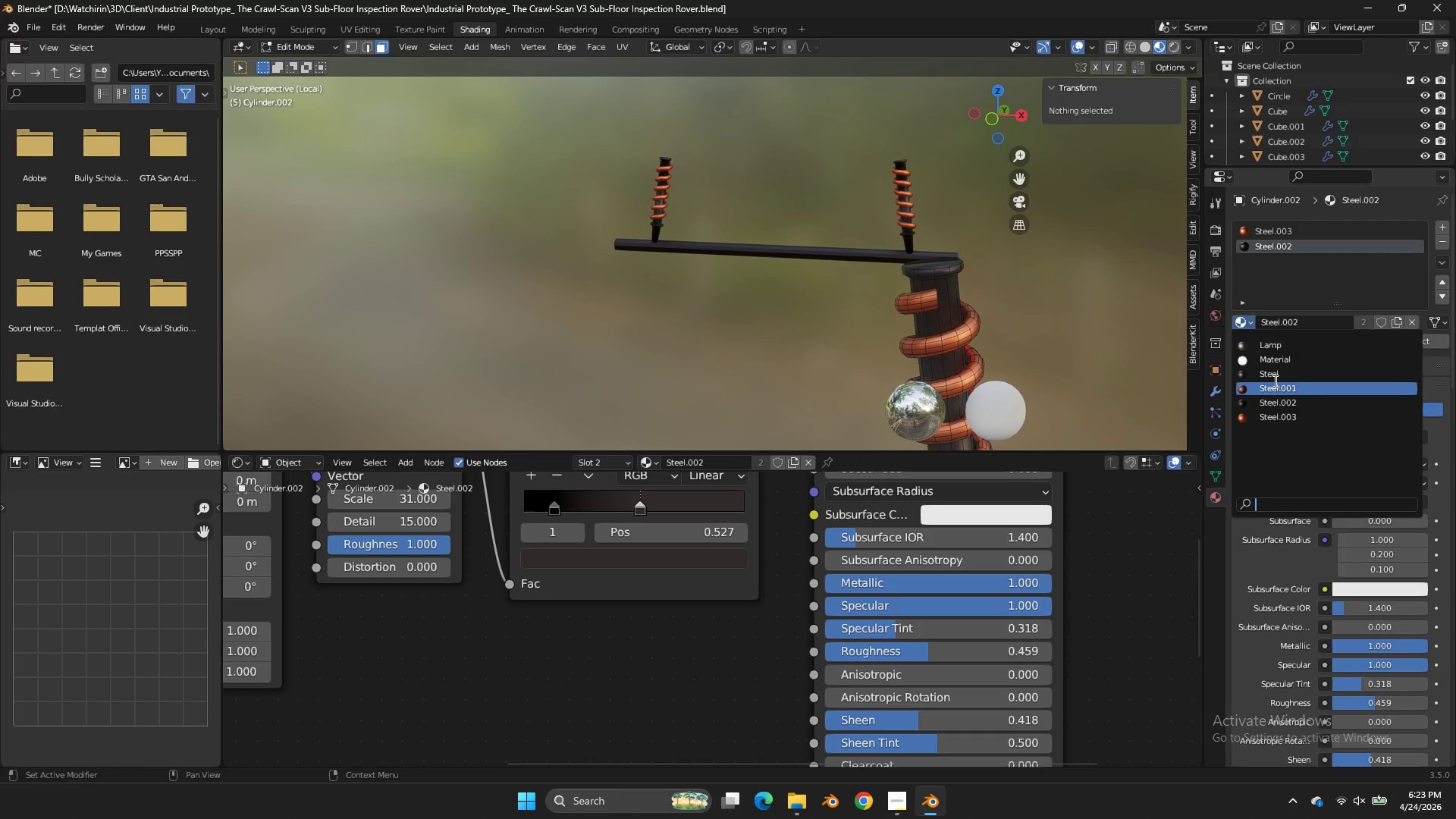 
left_click([1270, 377])
 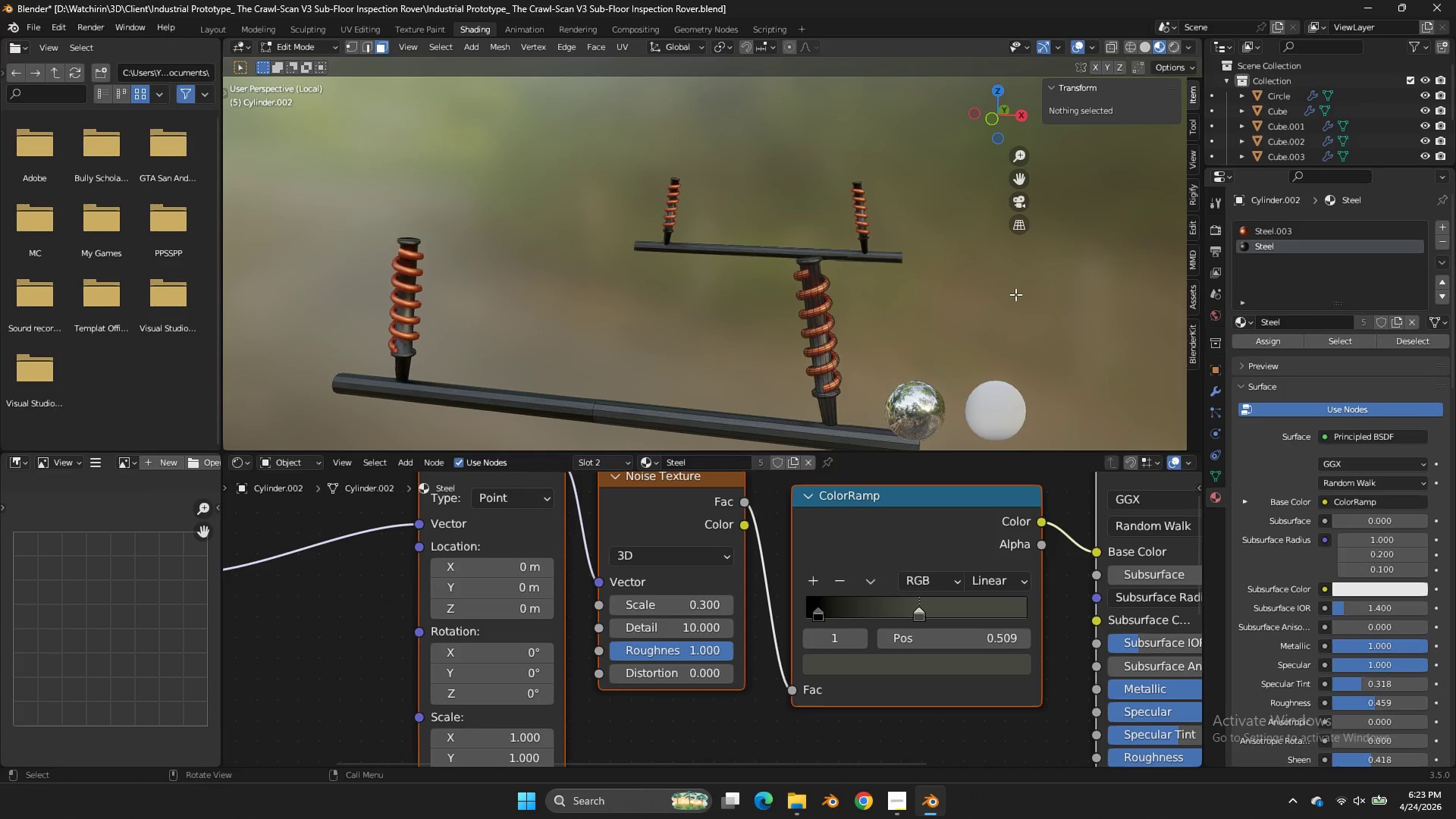 
left_click([1015, 294])
 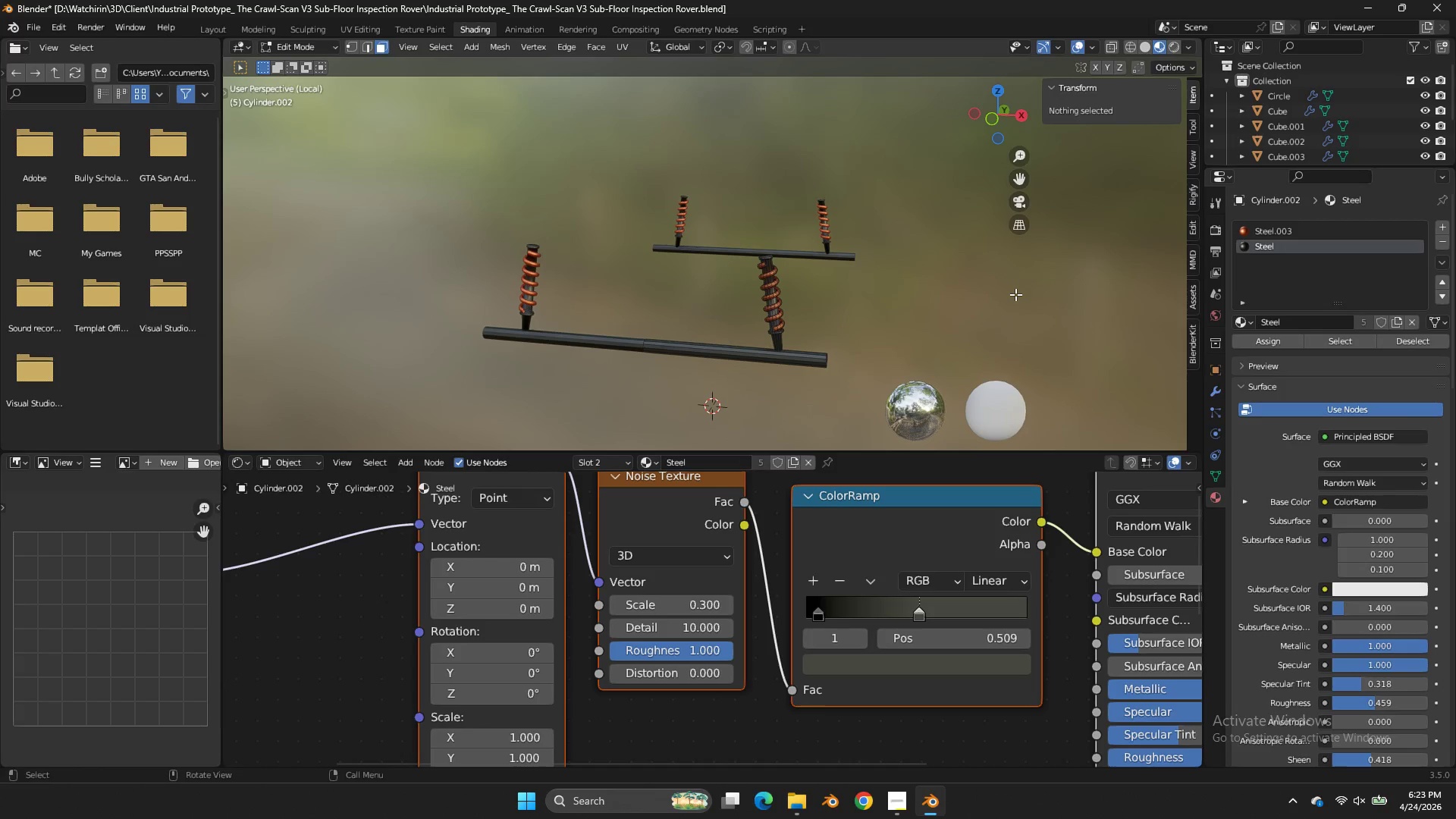 
scroll: coordinate [1015, 294], scroll_direction: down, amount: 2.0
 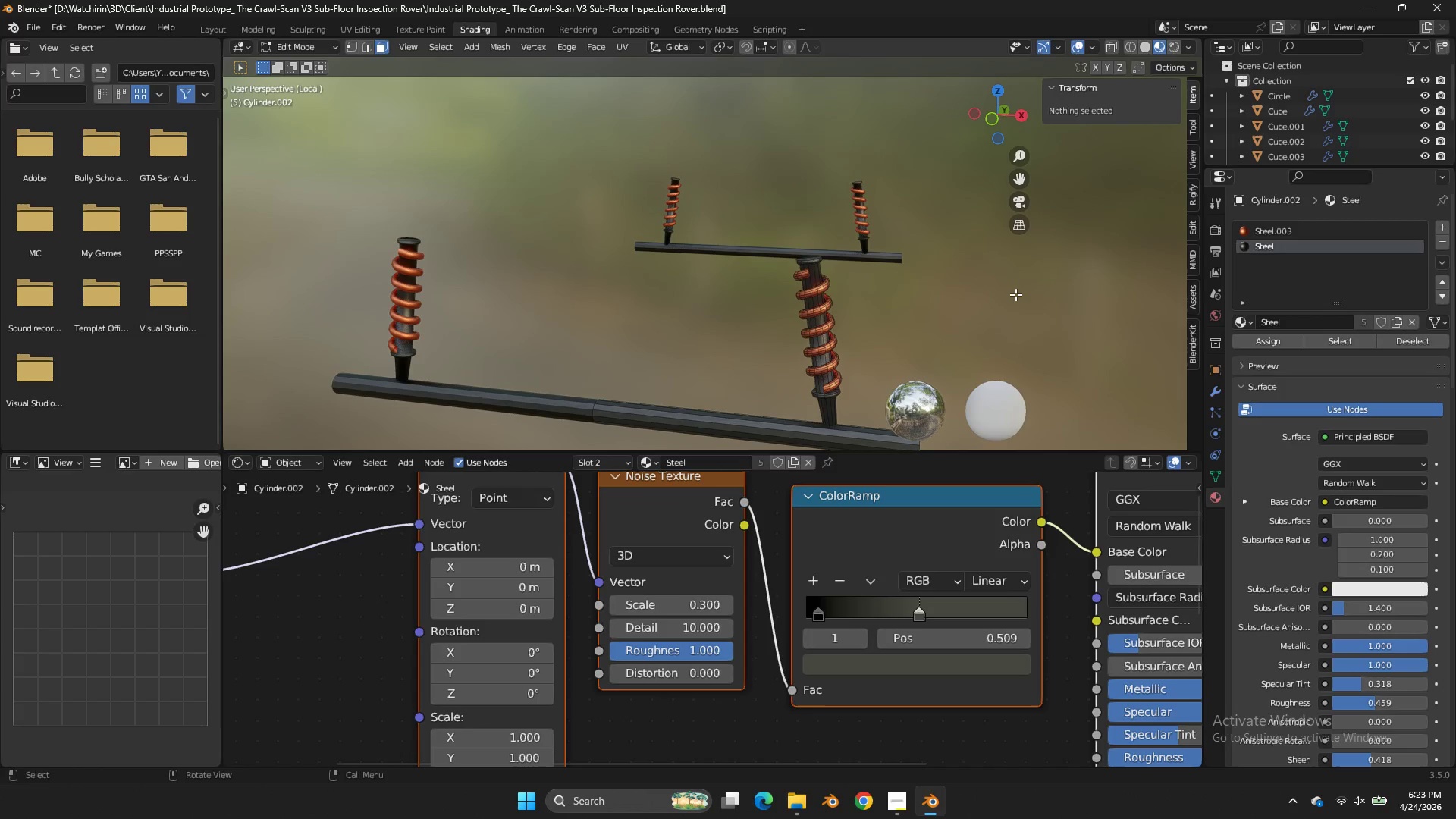 
key(Control+S)
 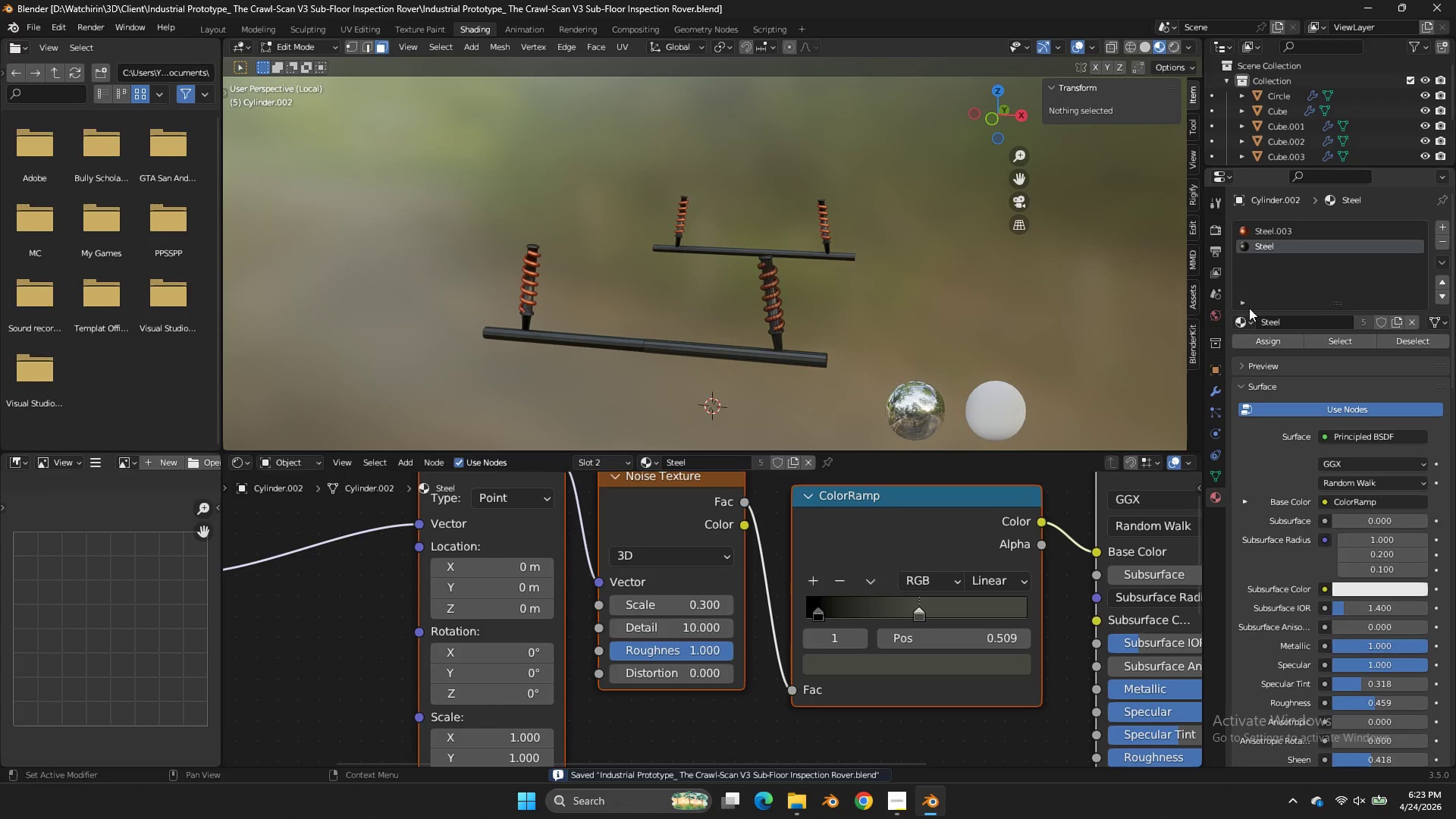 
left_click([1250, 317])
 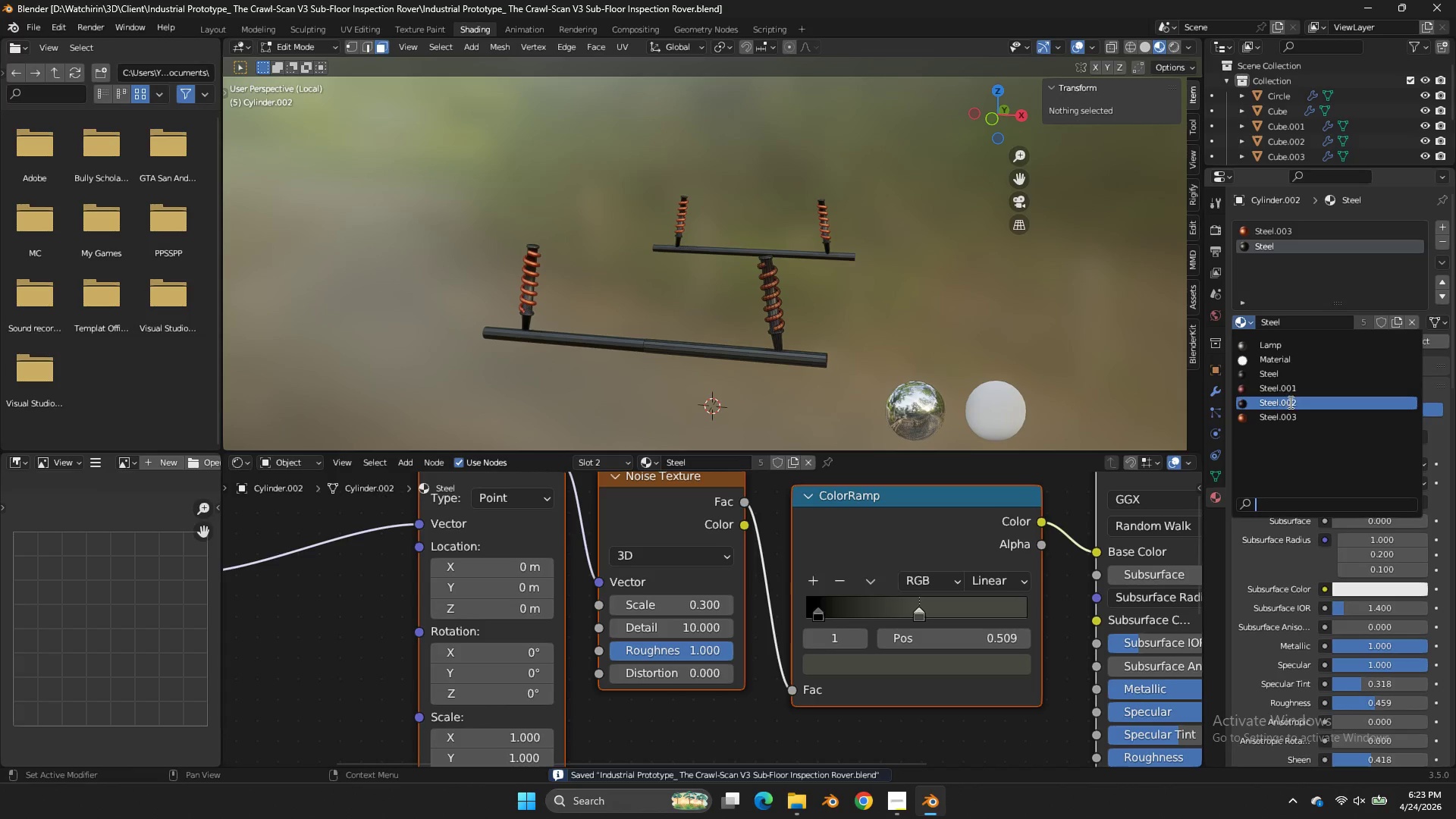 
left_click([1289, 402])
 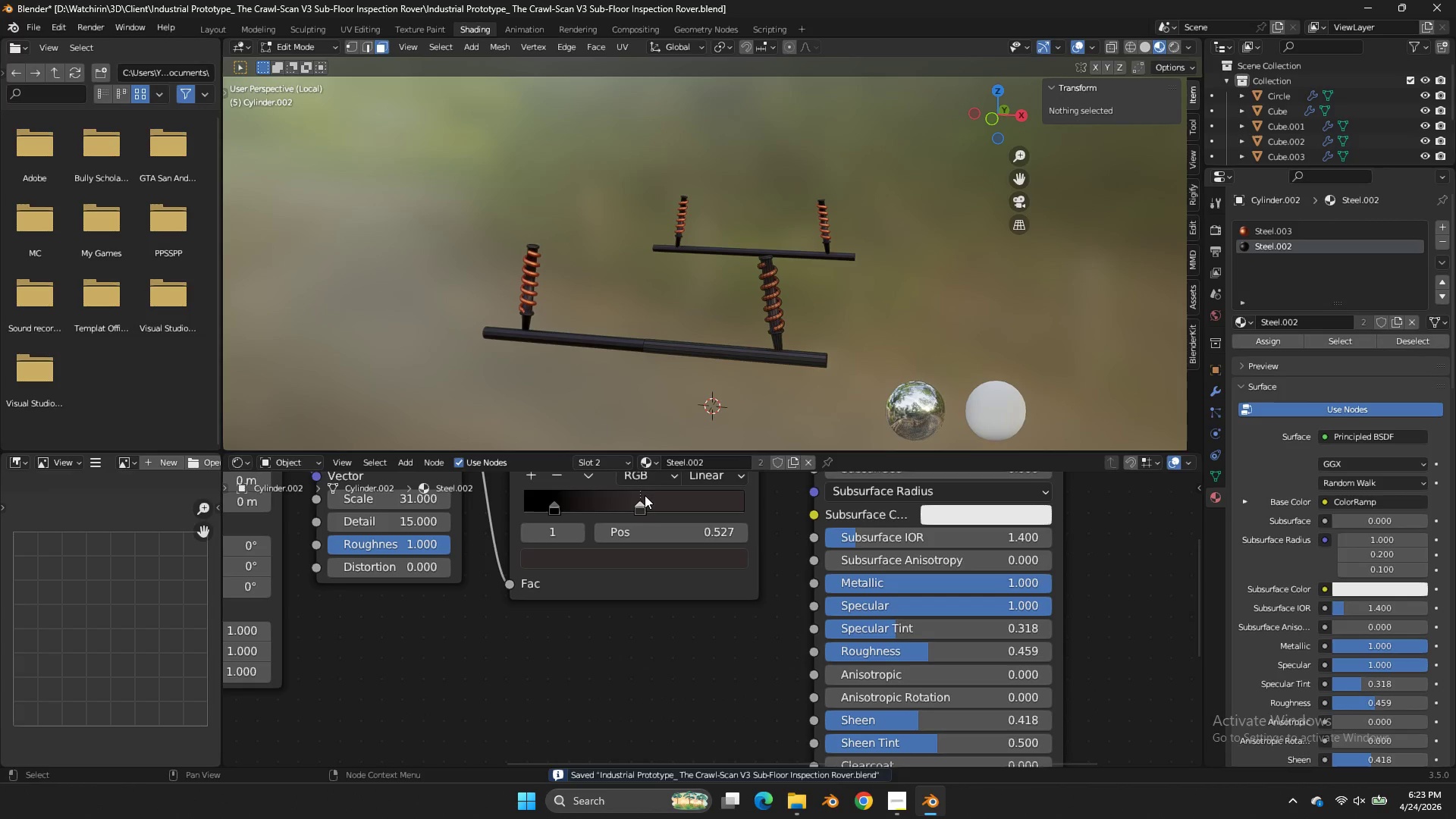 
double_click([654, 546])
 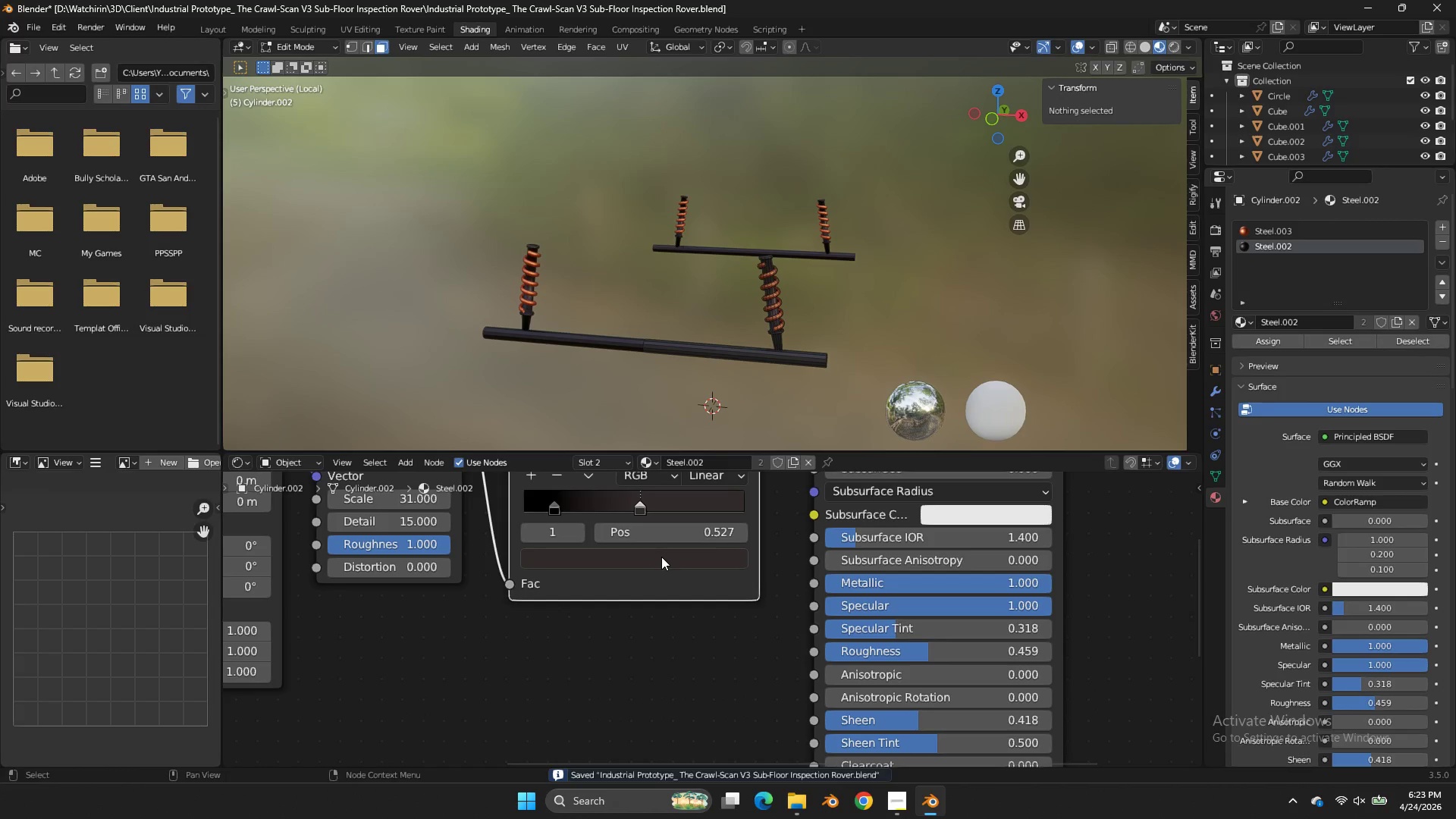 
triple_click([661, 557])
 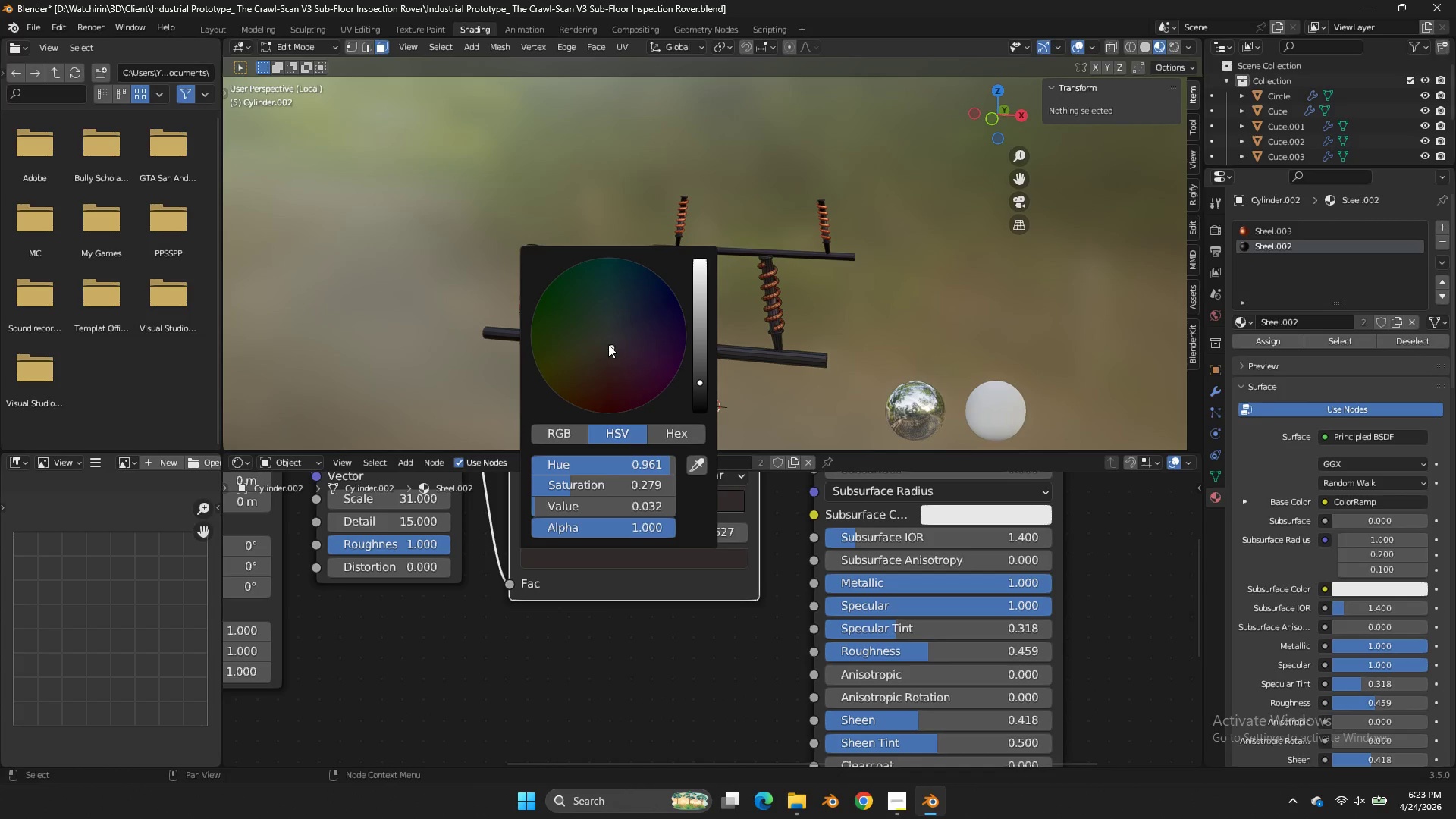 
left_click([607, 341])
 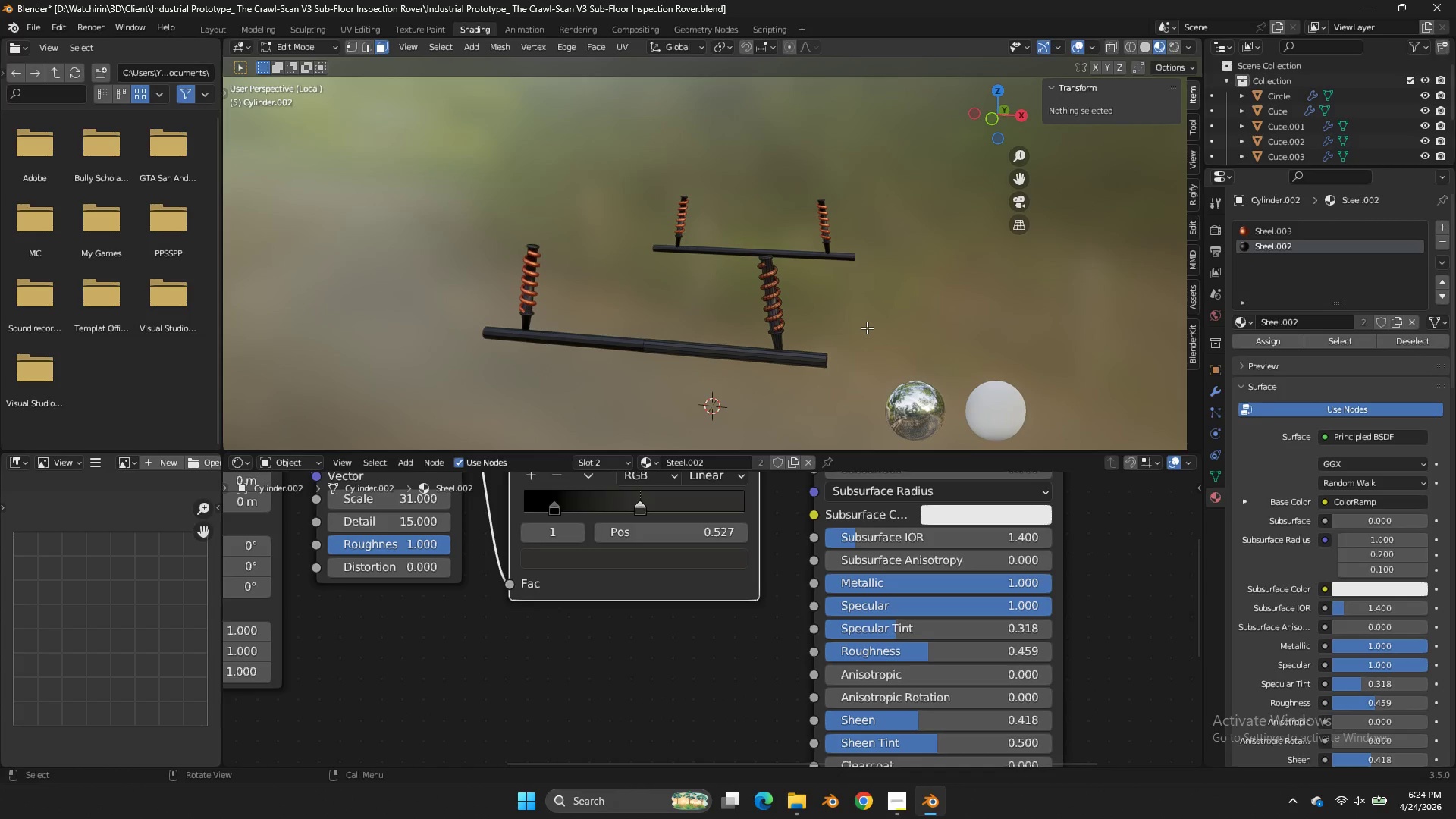 
key(Control+Z)
 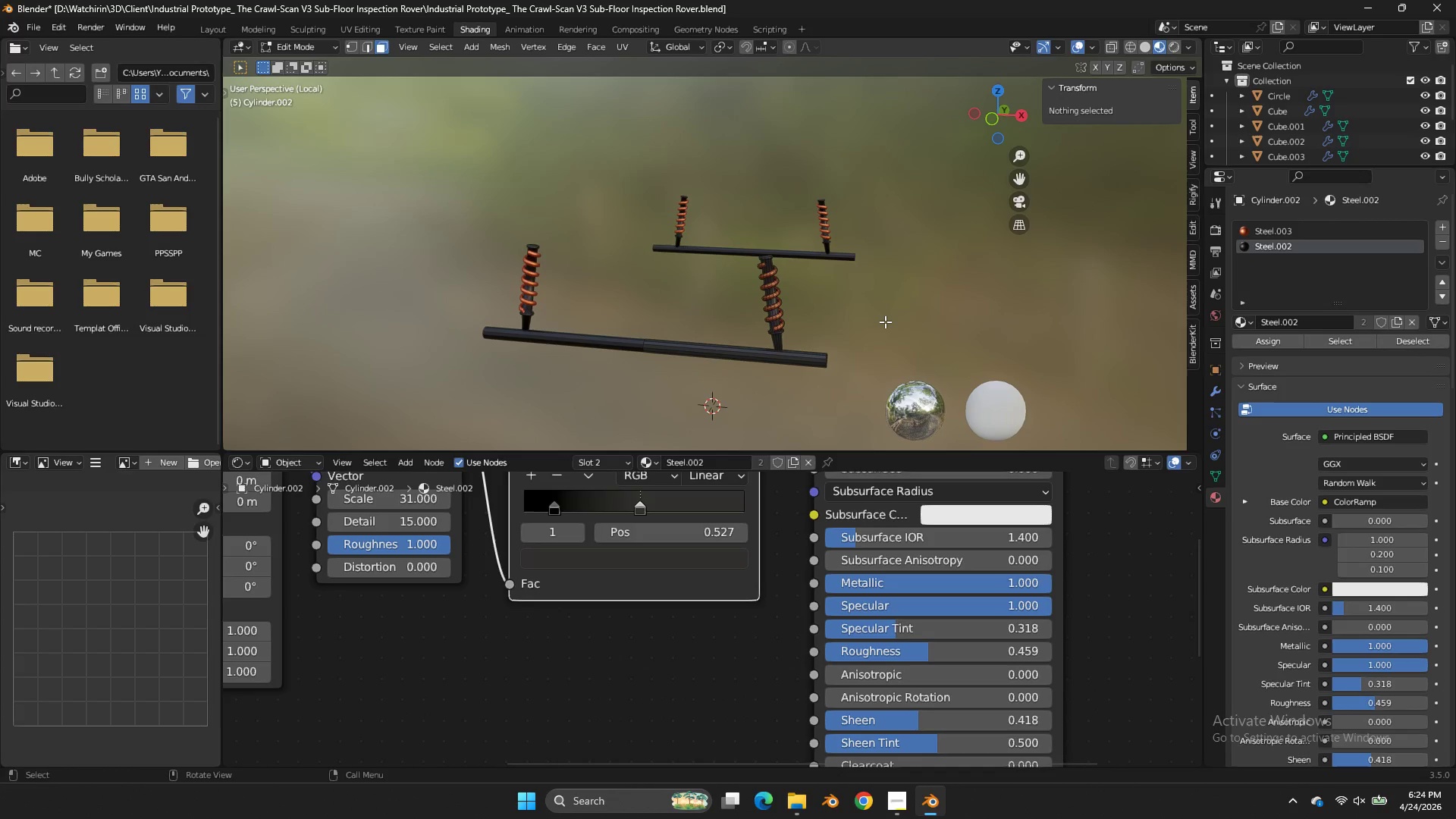 
key(Control+S)
 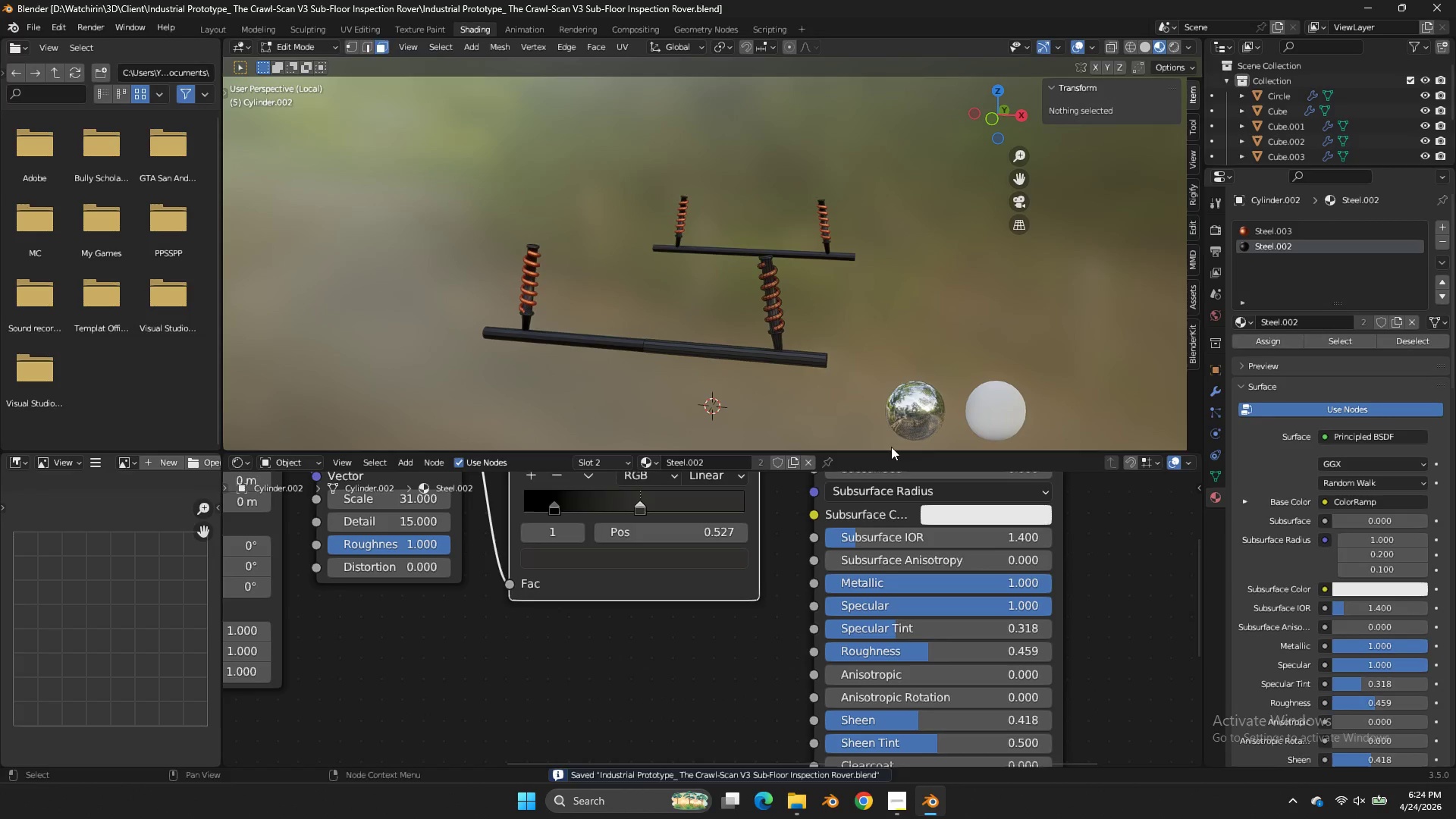 
key(Tab)
 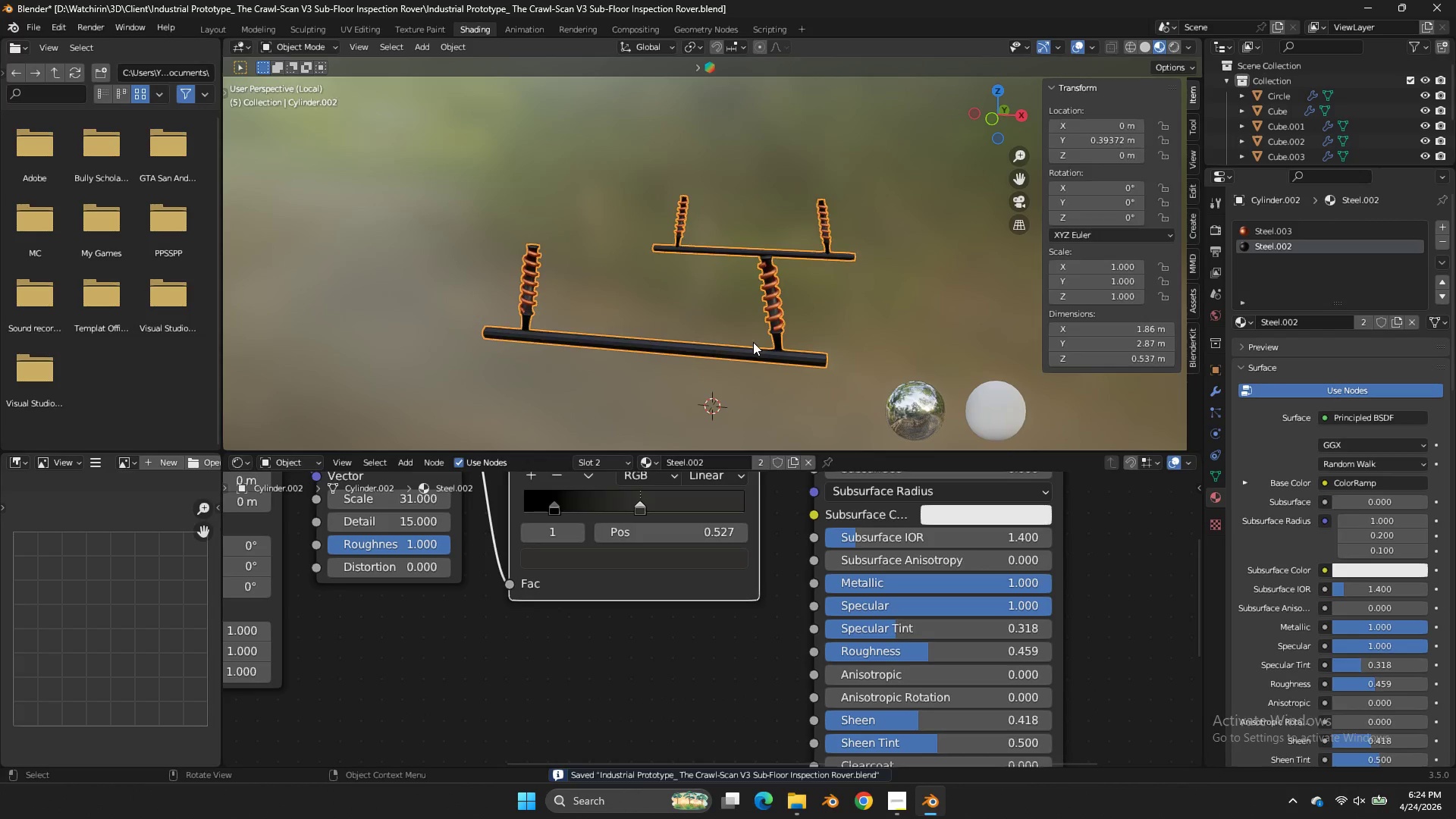 
key(Tab)
 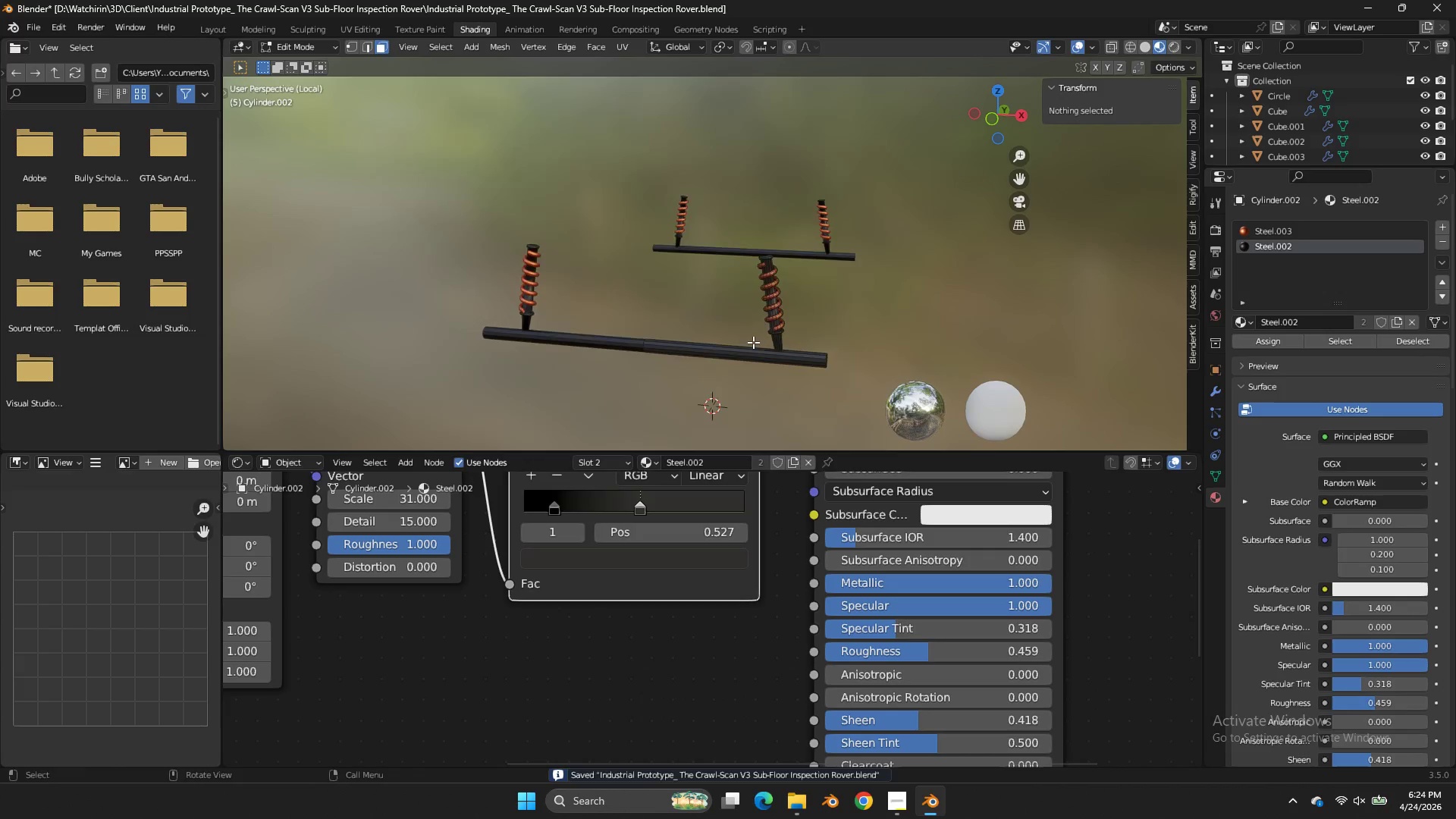 
key(NumpadDivide)
 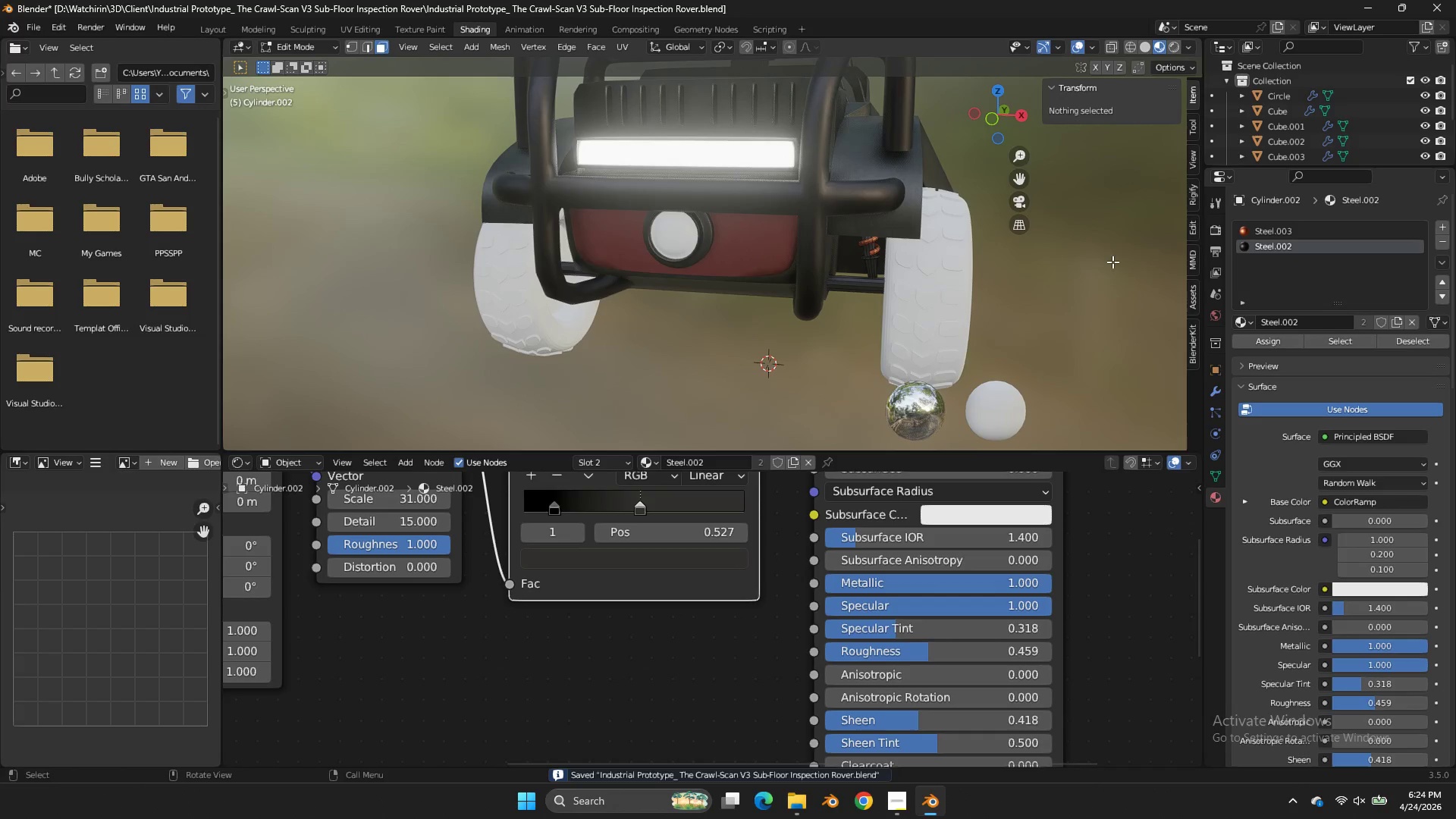 
left_click([1113, 261])
 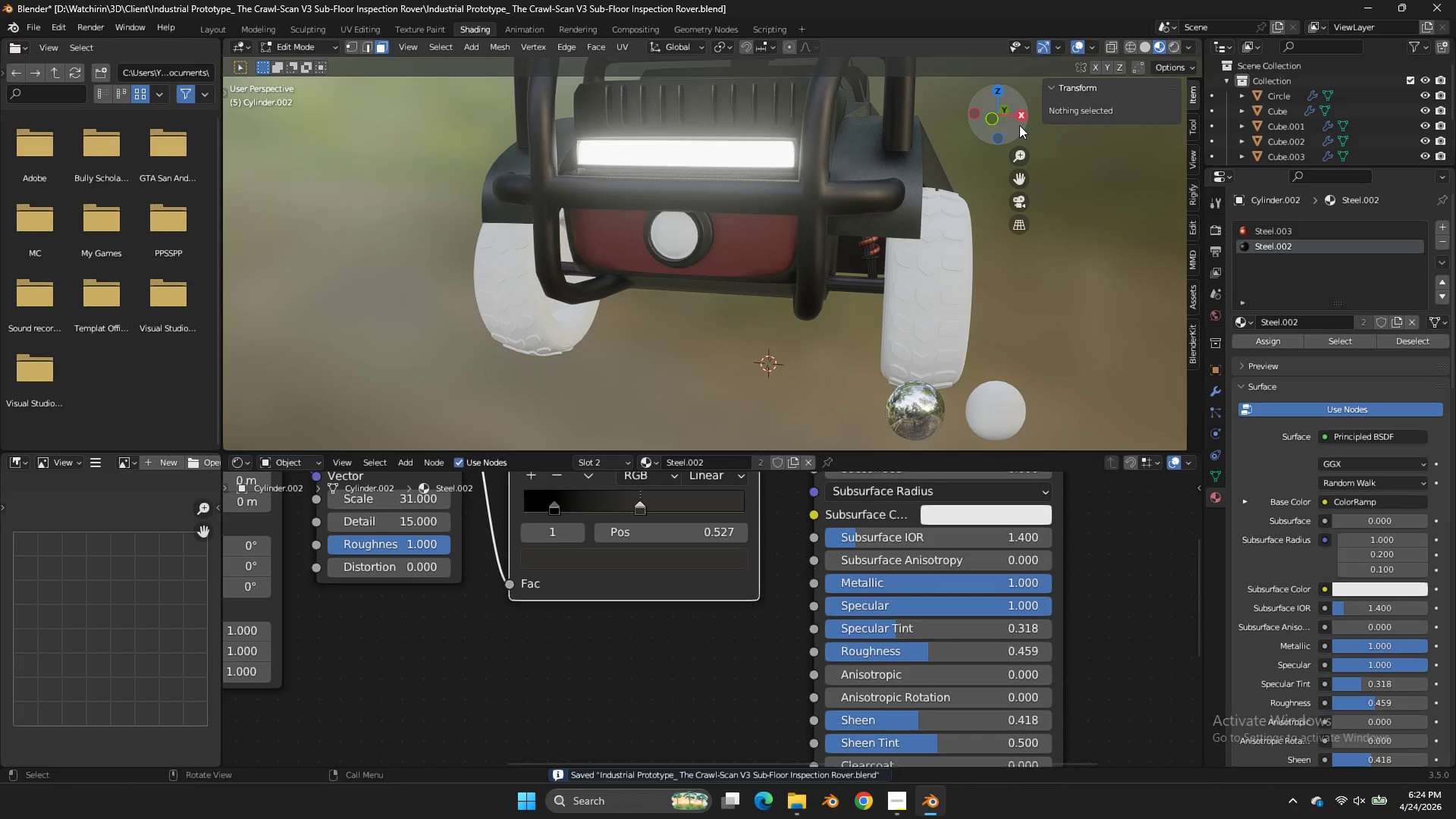 
left_click_drag(start_coordinate=[1013, 125], to_coordinate=[779, 140])
 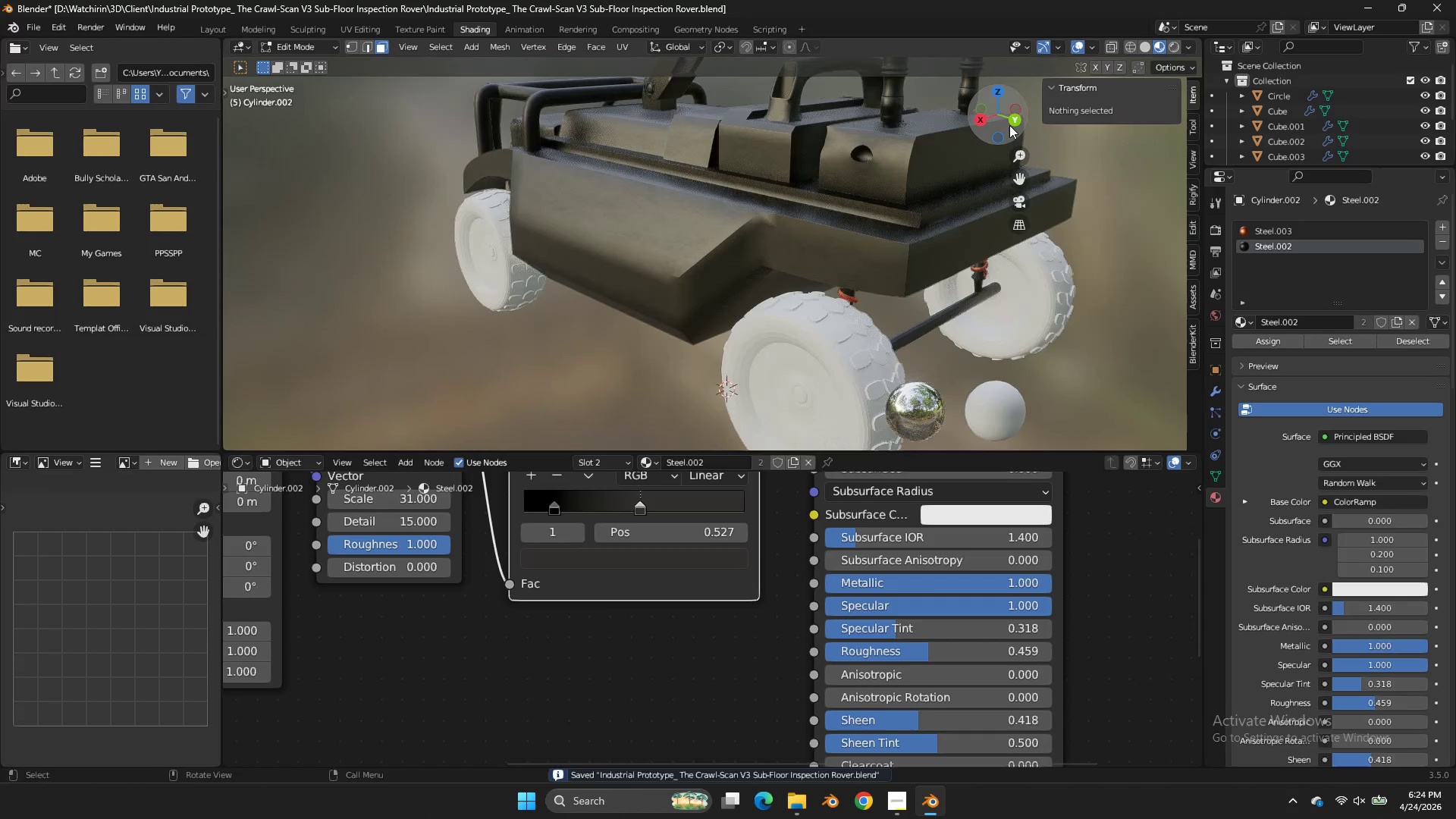 
left_click_drag(start_coordinate=[1009, 125], to_coordinate=[1192, 158])
 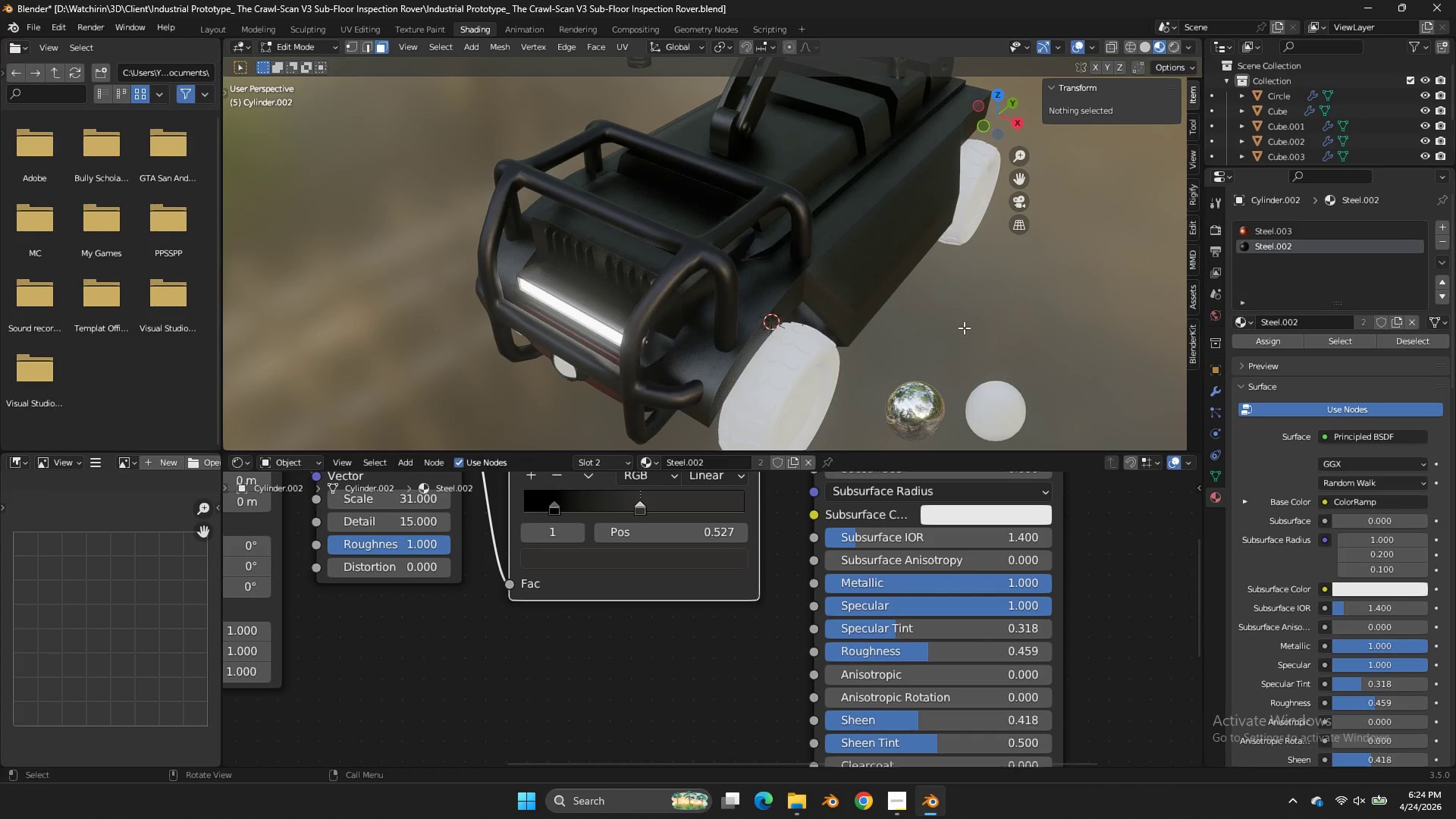 
scroll: coordinate [964, 324], scroll_direction: down, amount: 3.0
 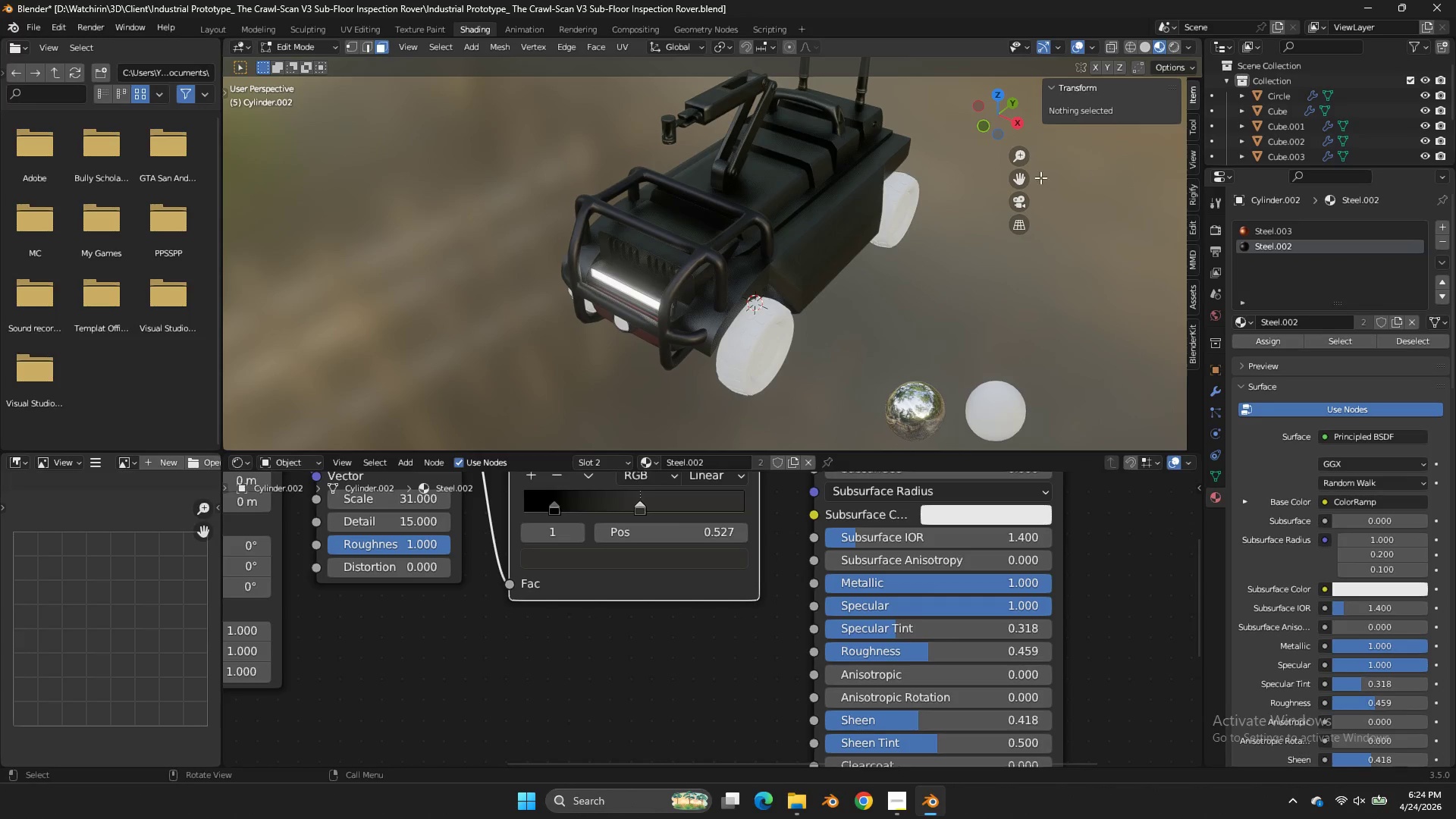 
left_click_drag(start_coordinate=[1018, 181], to_coordinate=[993, 168])
 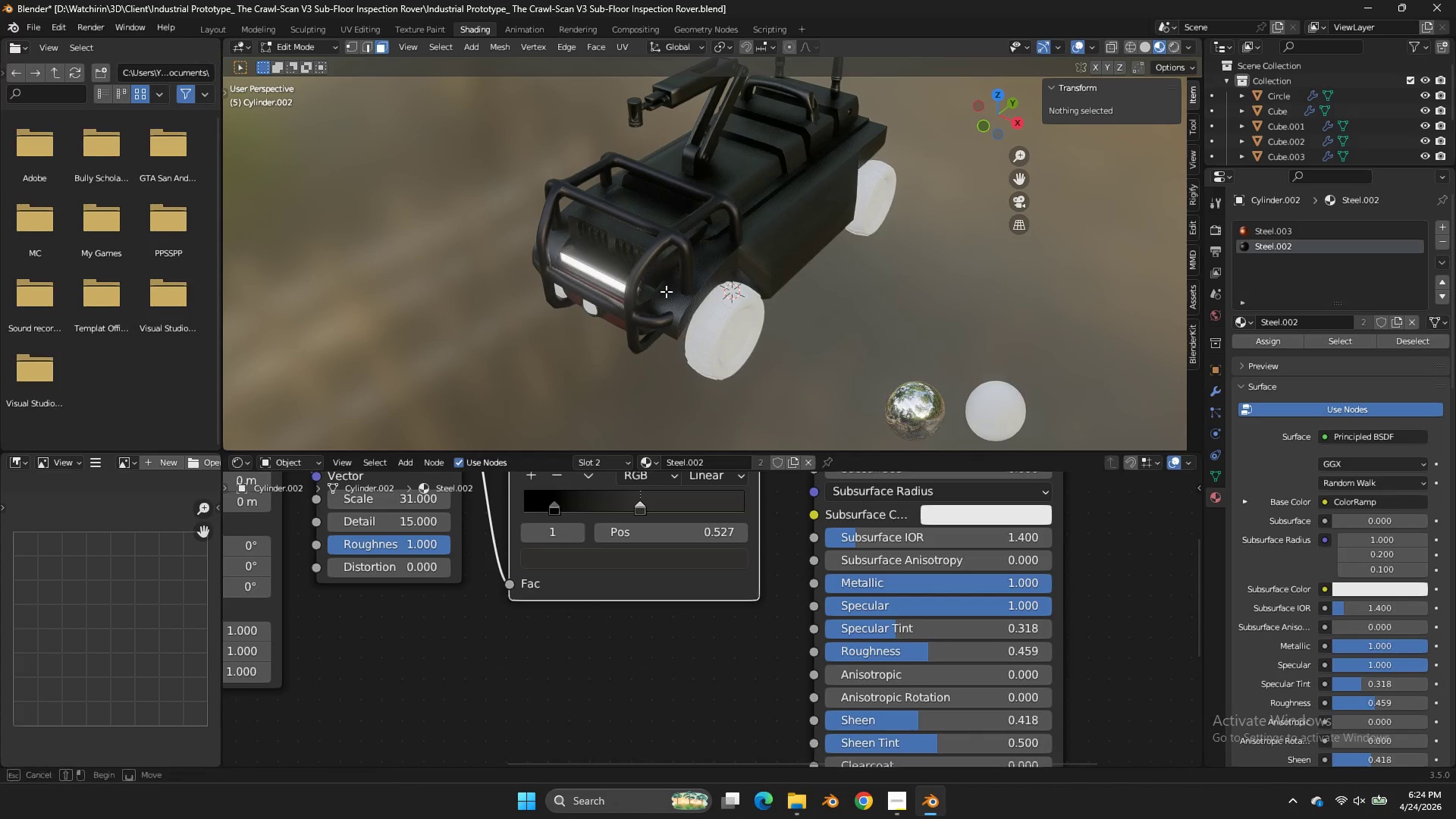 
left_click_drag(start_coordinate=[654, 271], to_coordinate=[660, 284])
 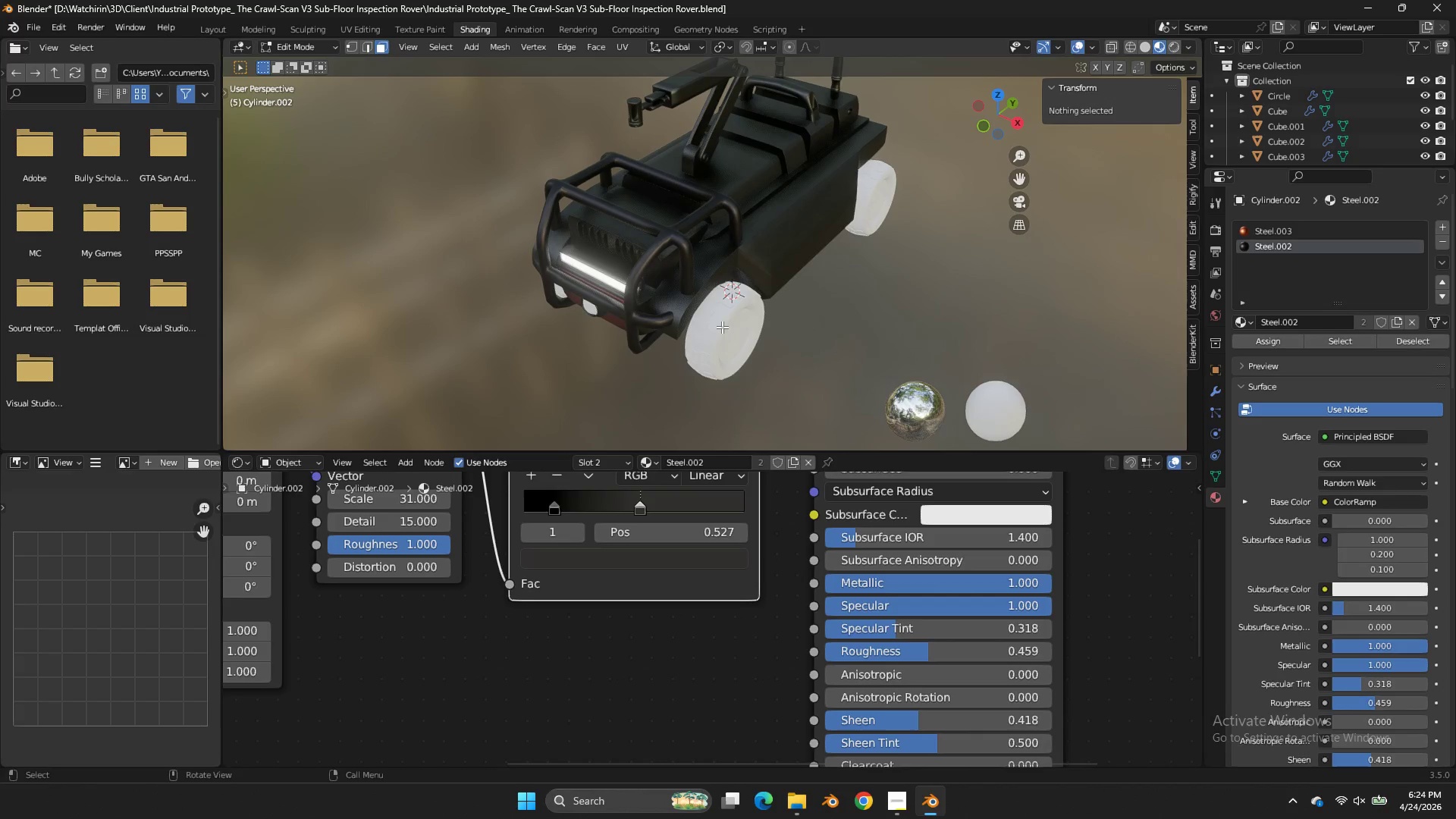 
double_click([723, 327])
 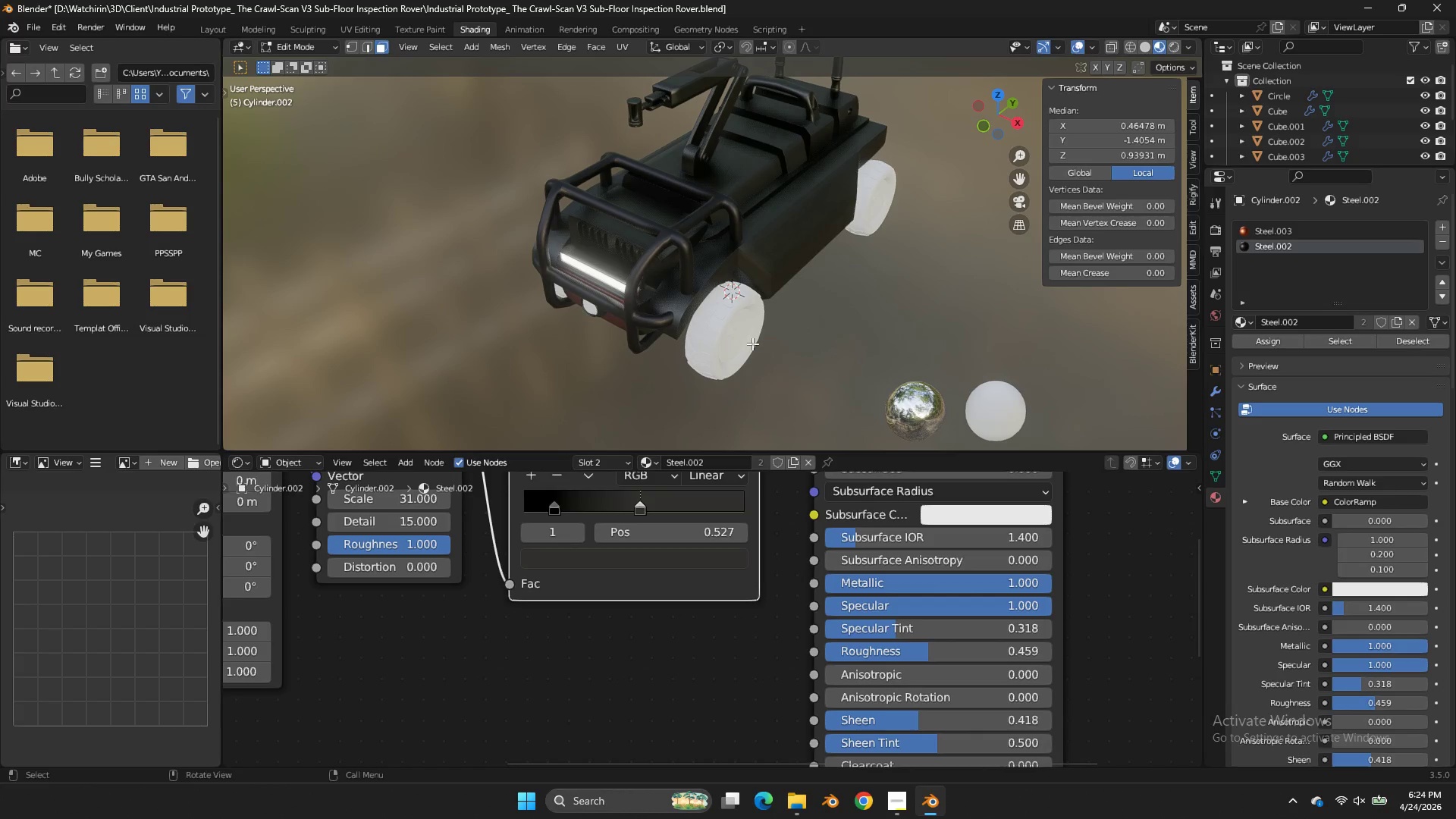 
key(Tab)
 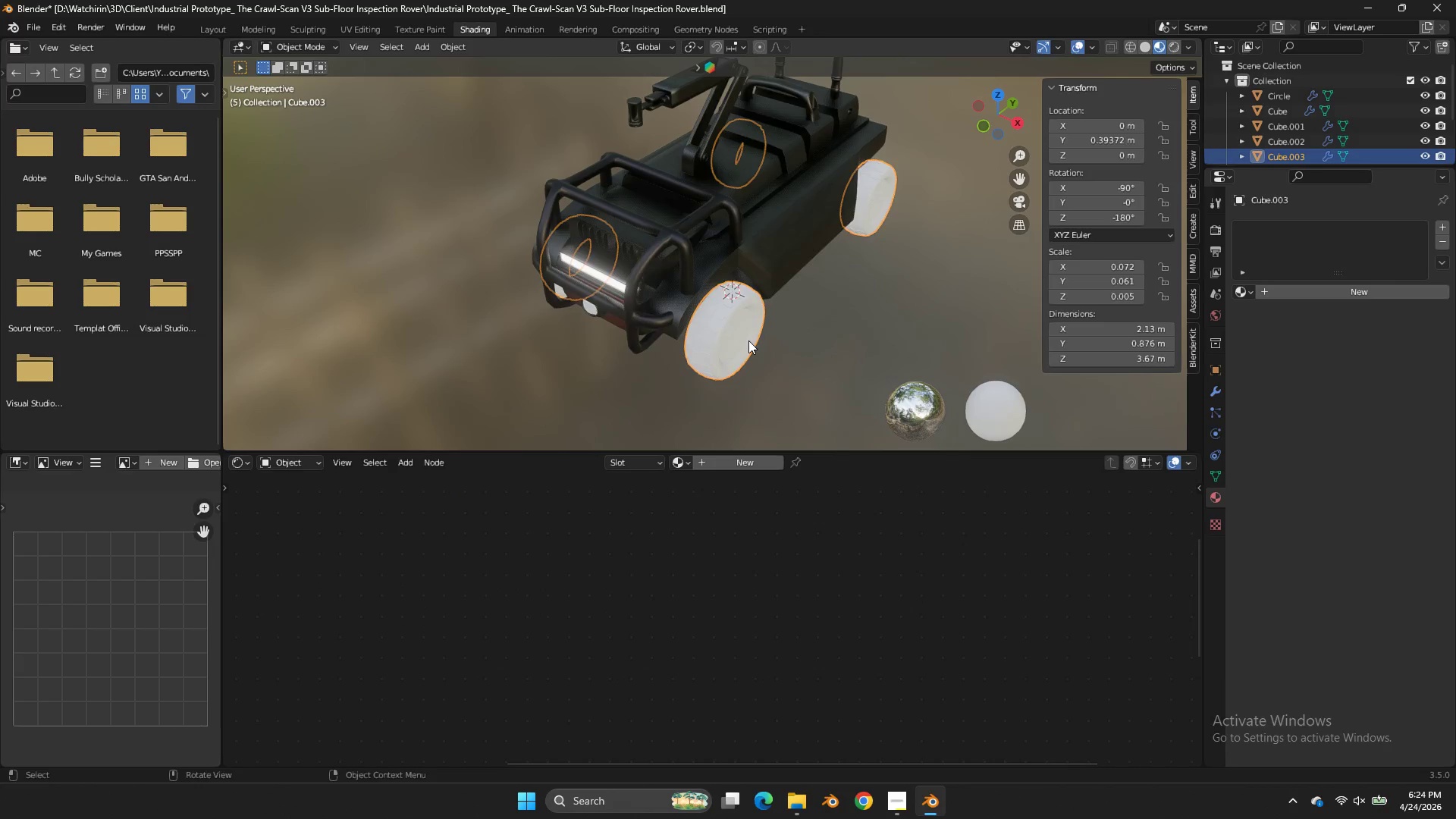 
key(Tab)
 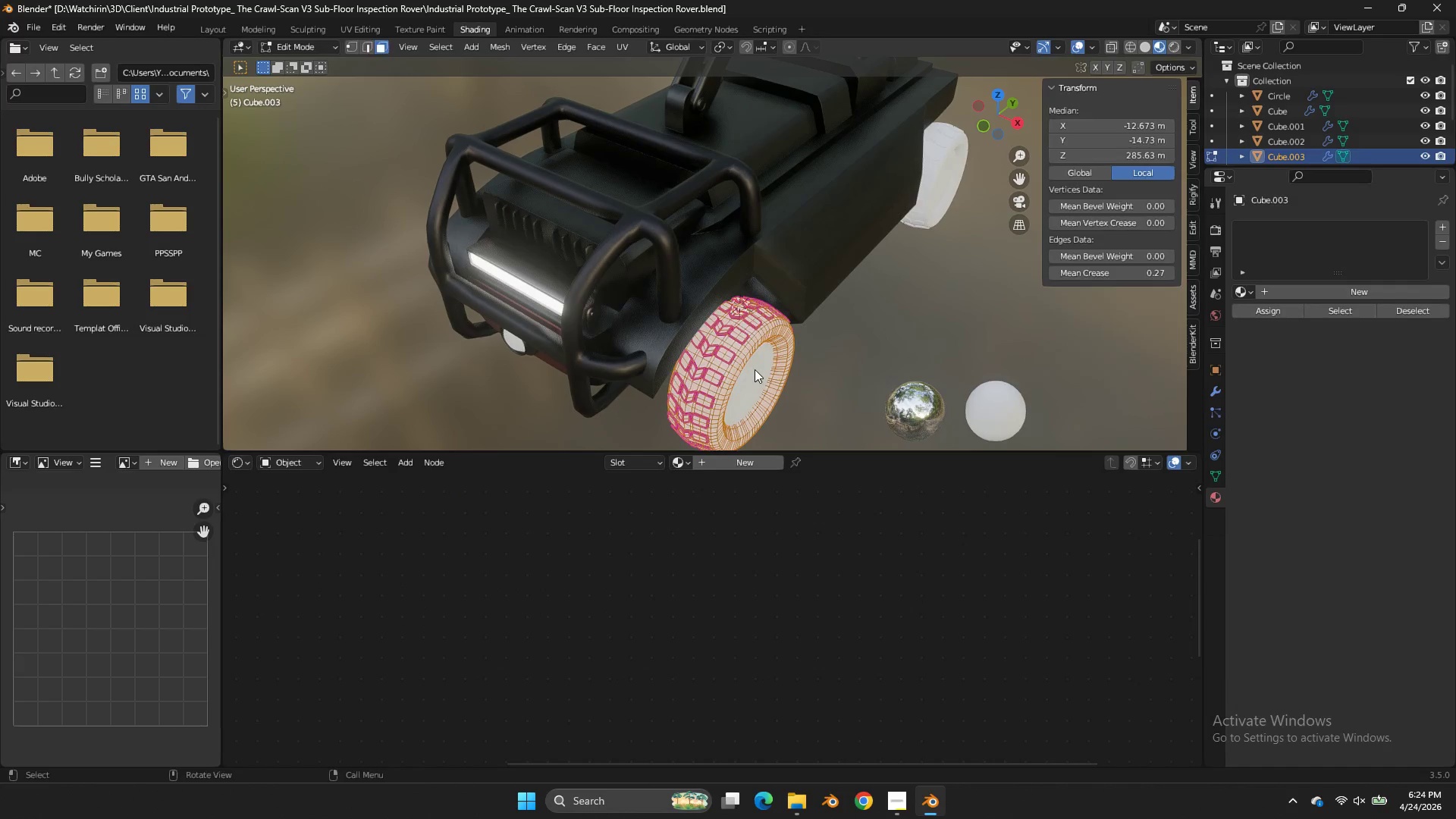 
scroll: coordinate [748, 340], scroll_direction: up, amount: 2.0
 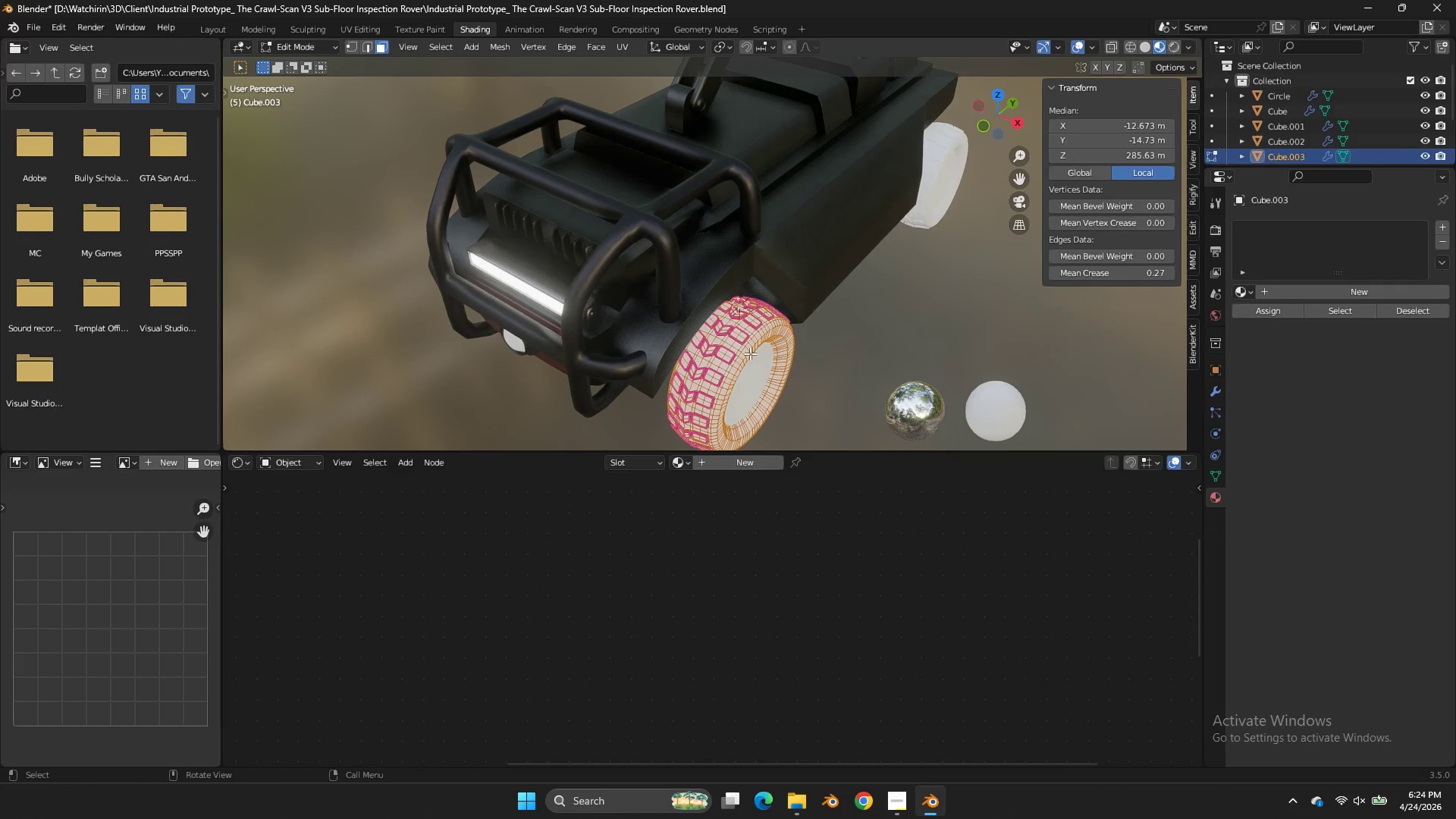 
key(Tab)
 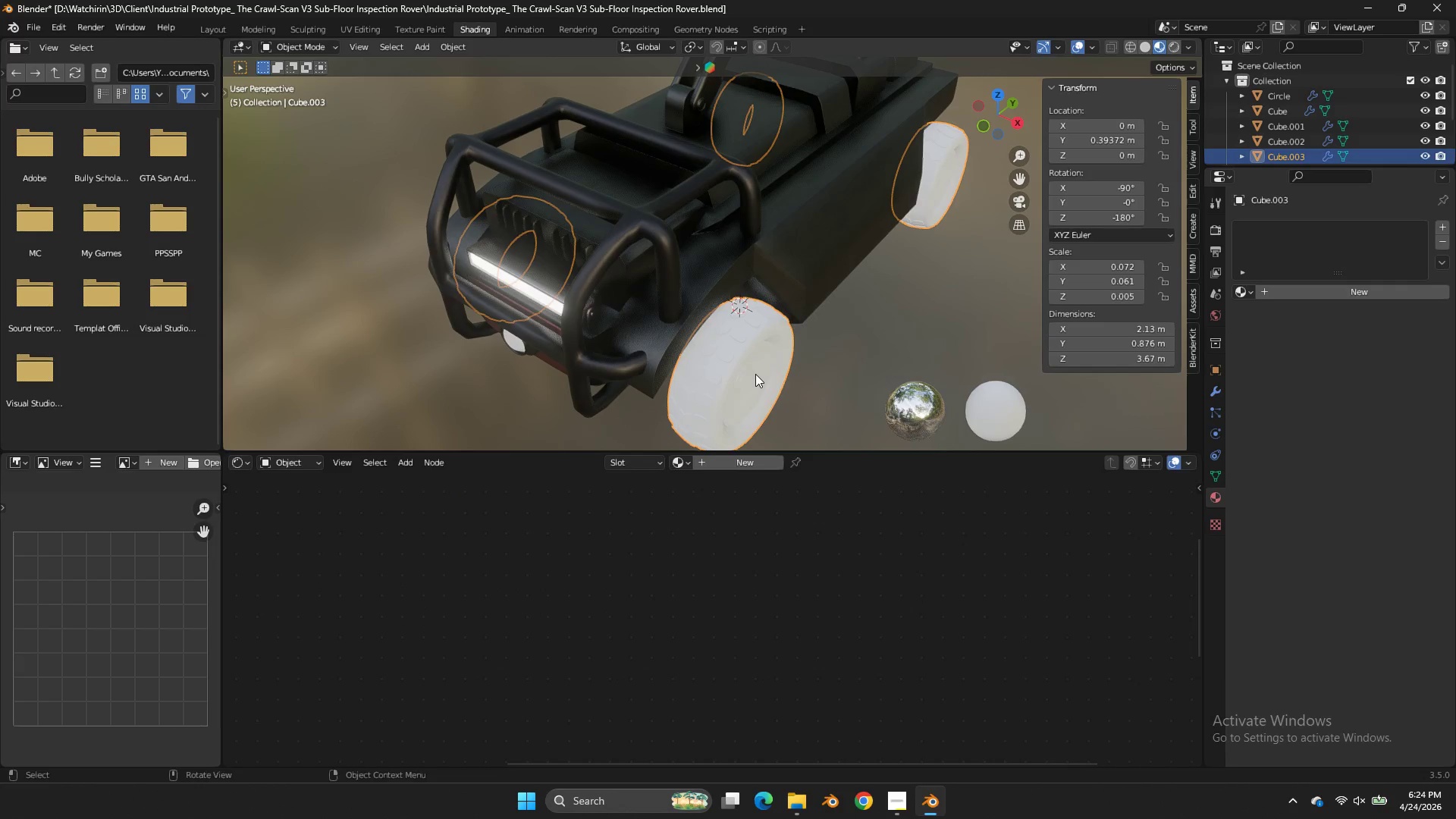 
left_click([755, 374])
 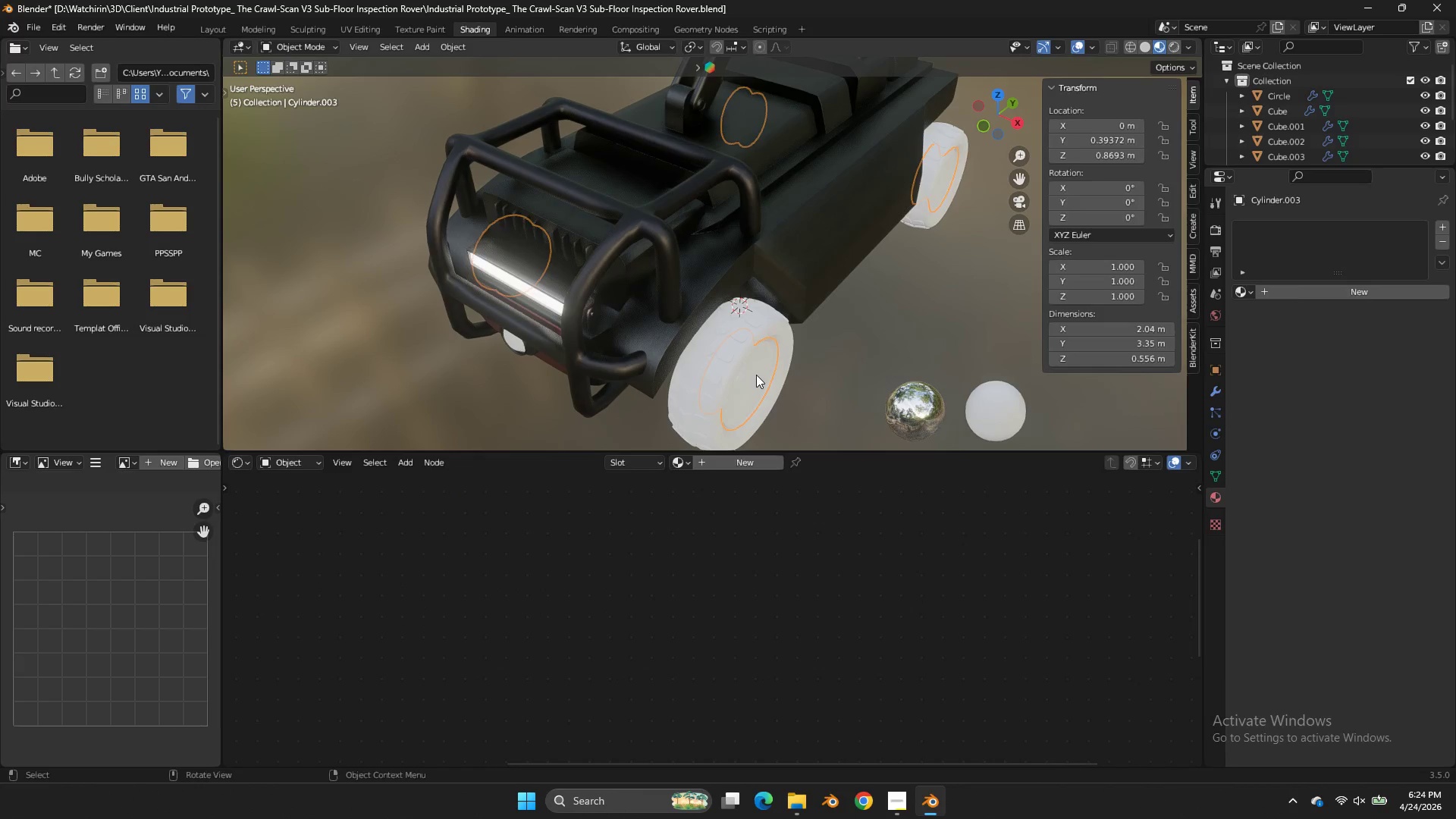 
key(Tab)
 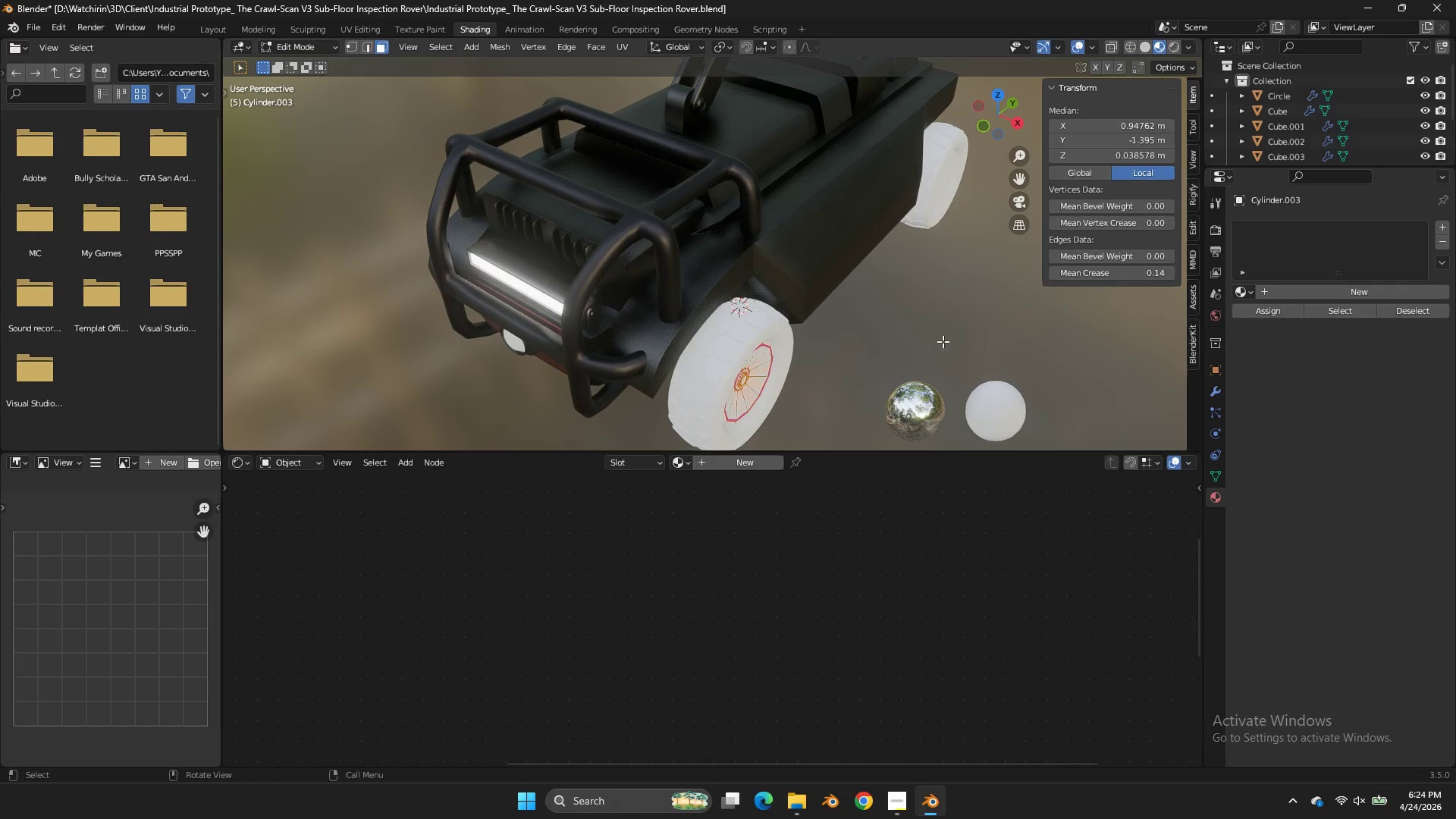 
key(Tab)
 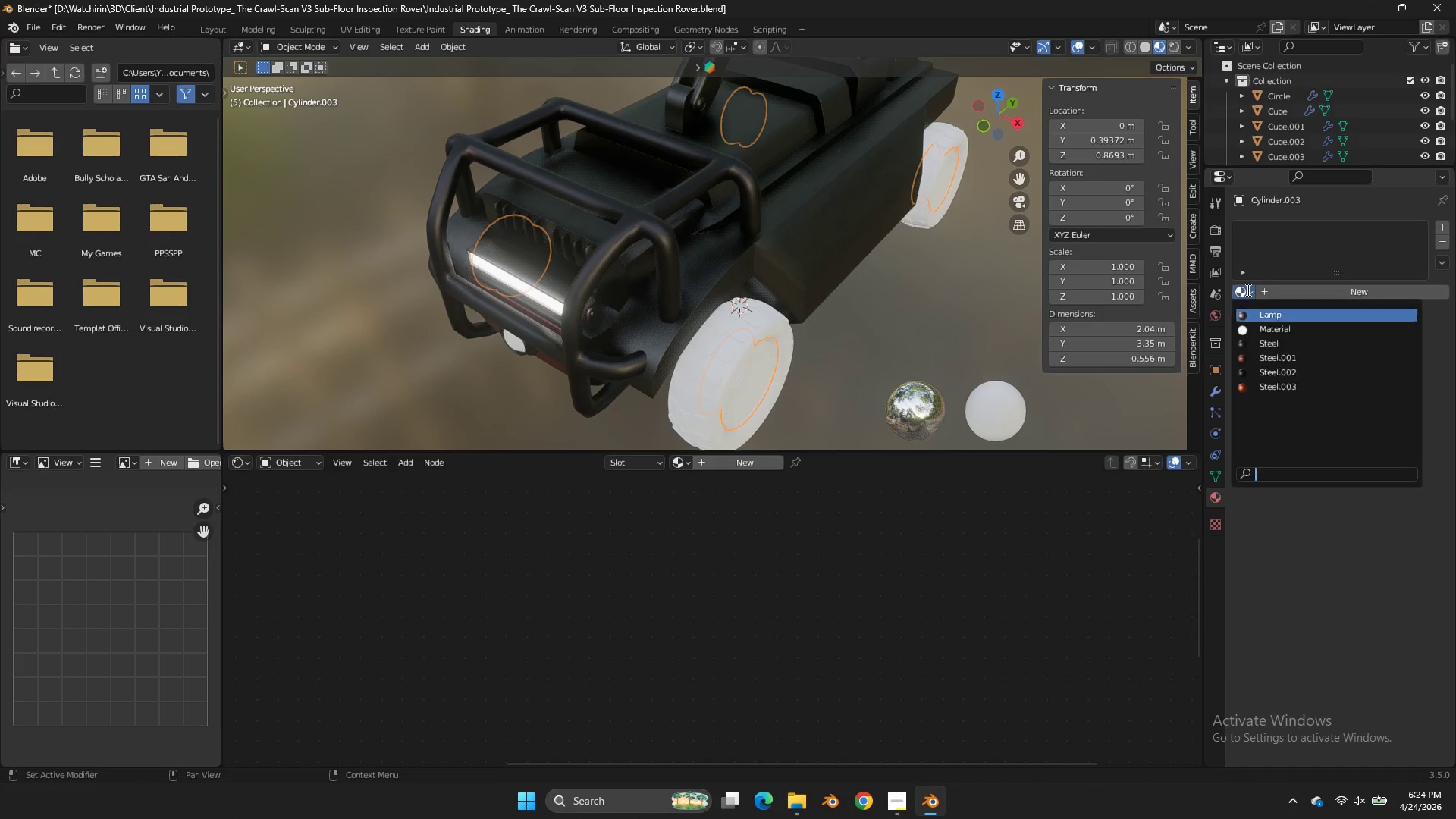 
left_click([1247, 290])
 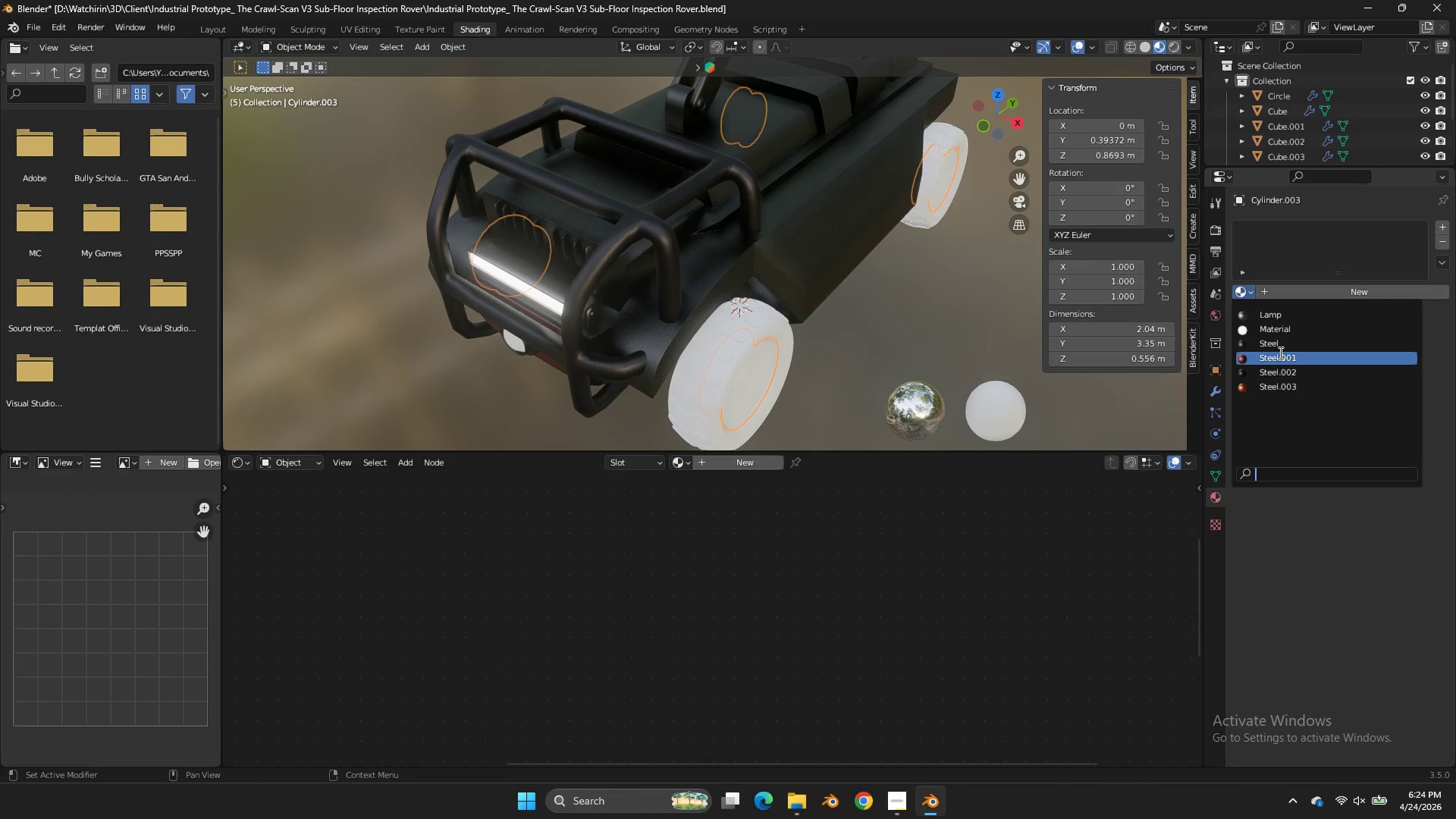 
left_click([1279, 353])
 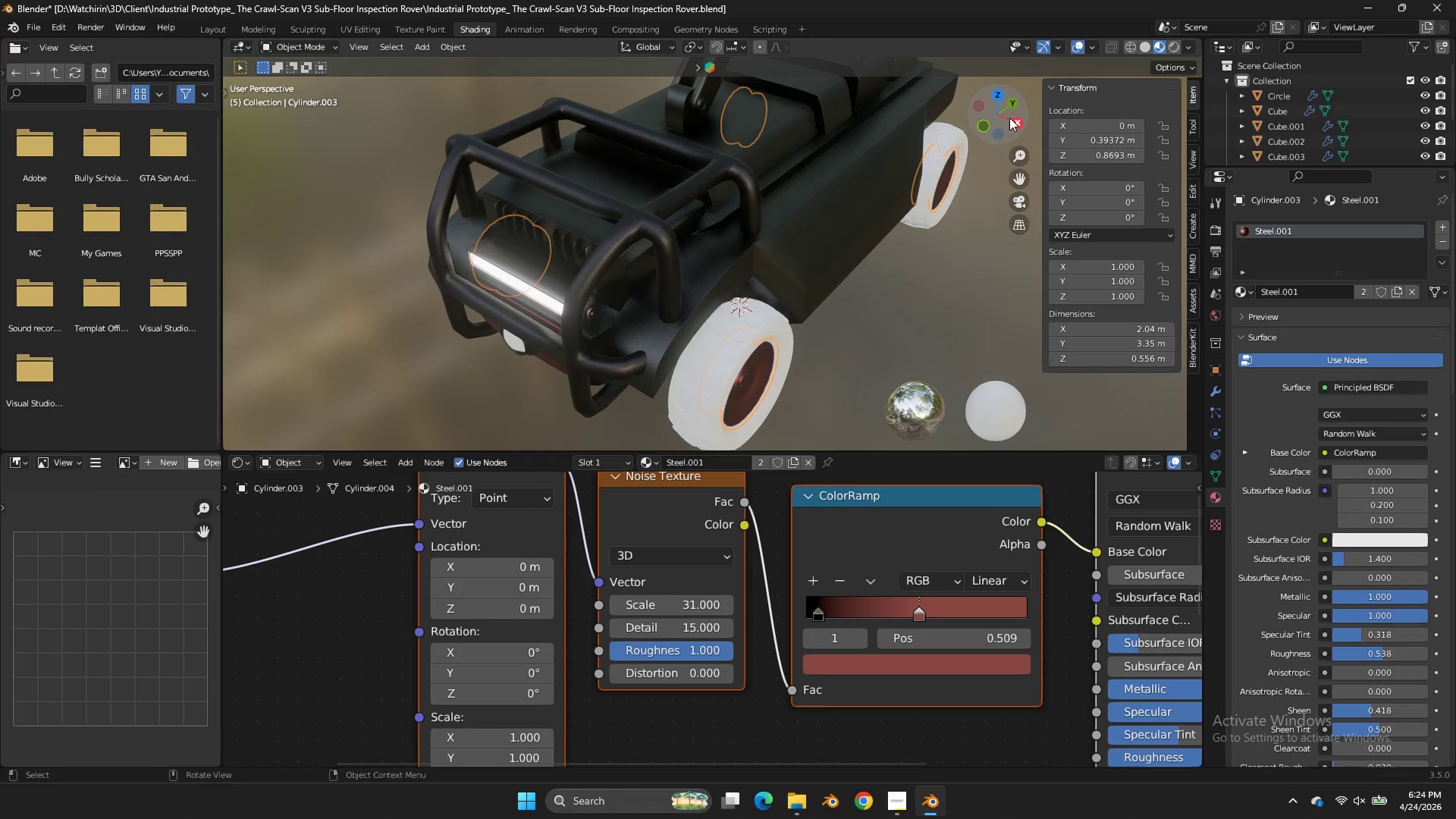 
left_click_drag(start_coordinate=[1009, 115], to_coordinate=[957, 82])
 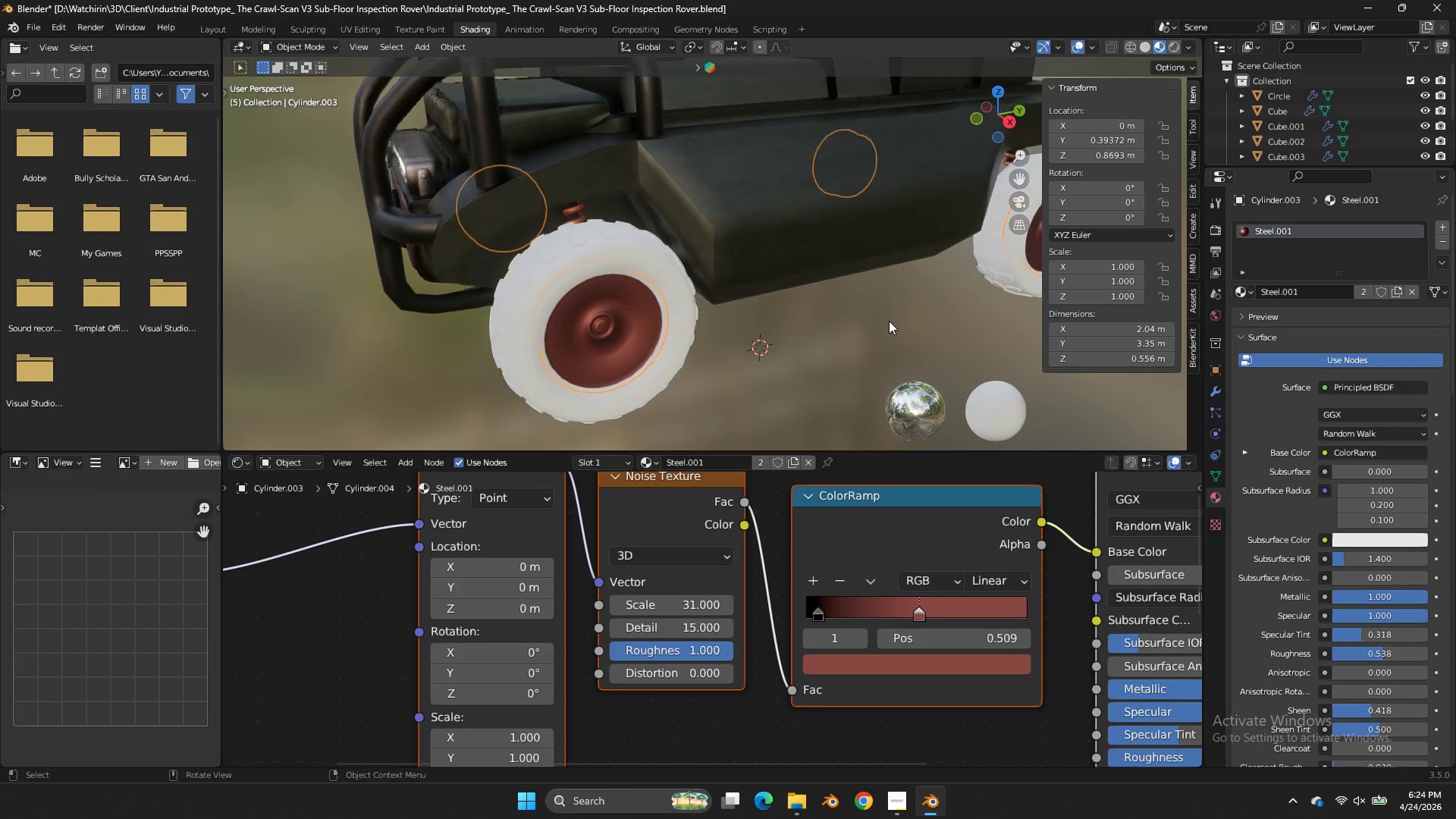 
scroll: coordinate [889, 321], scroll_direction: up, amount: 2.0
 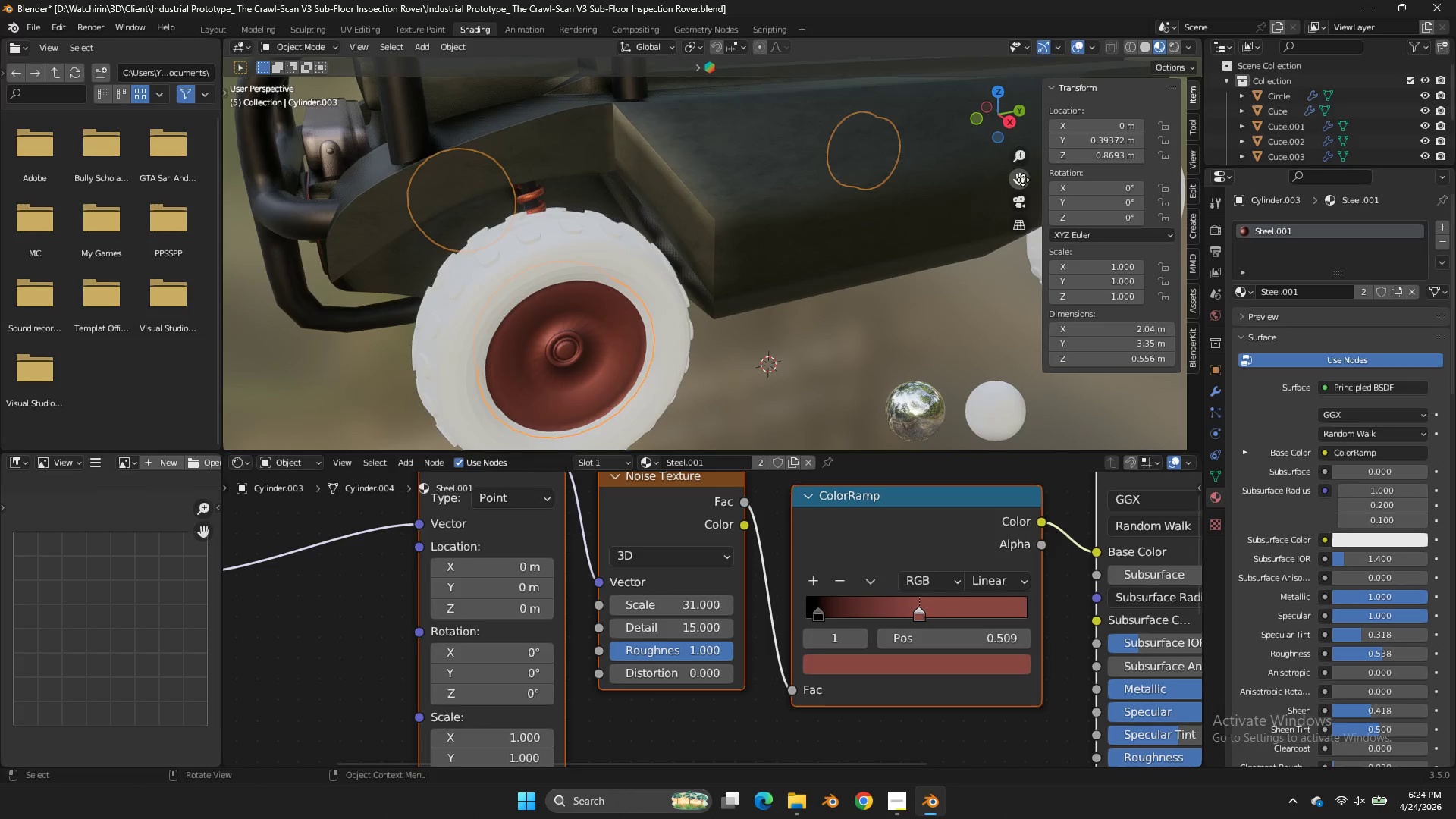 
left_click_drag(start_coordinate=[1023, 179], to_coordinate=[1043, 131])
 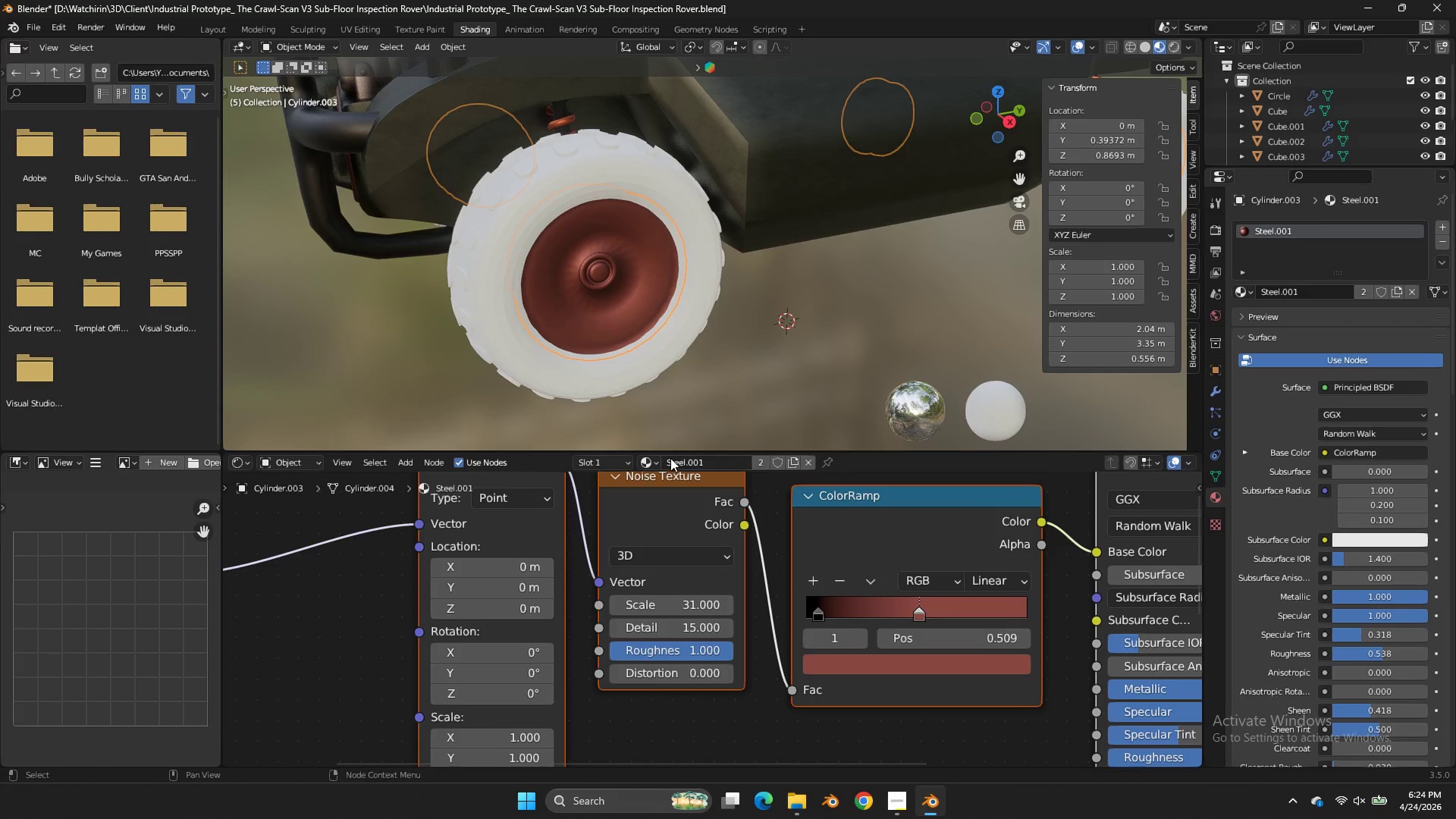 
left_click([653, 456])
 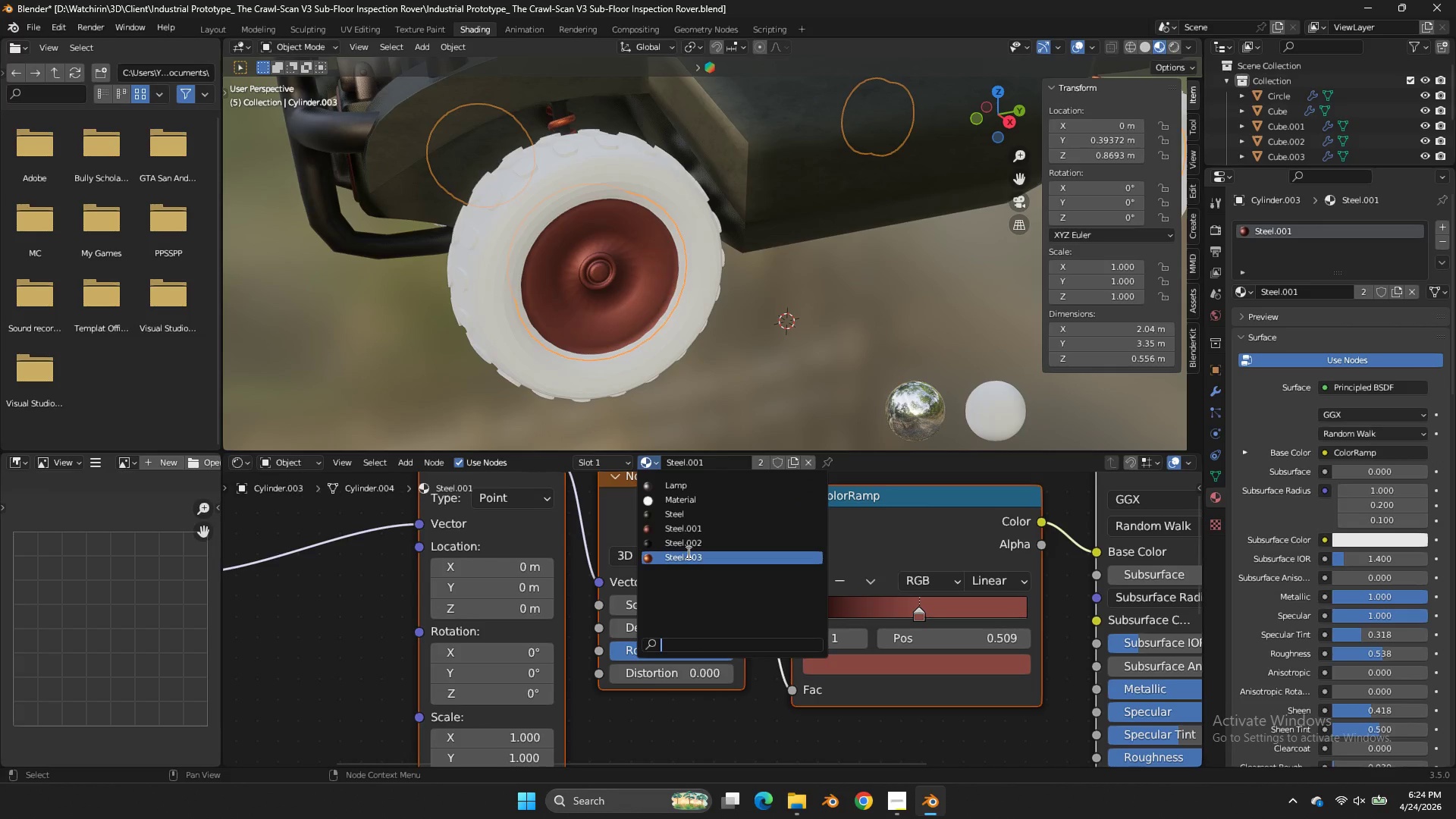 
left_click([683, 548])
 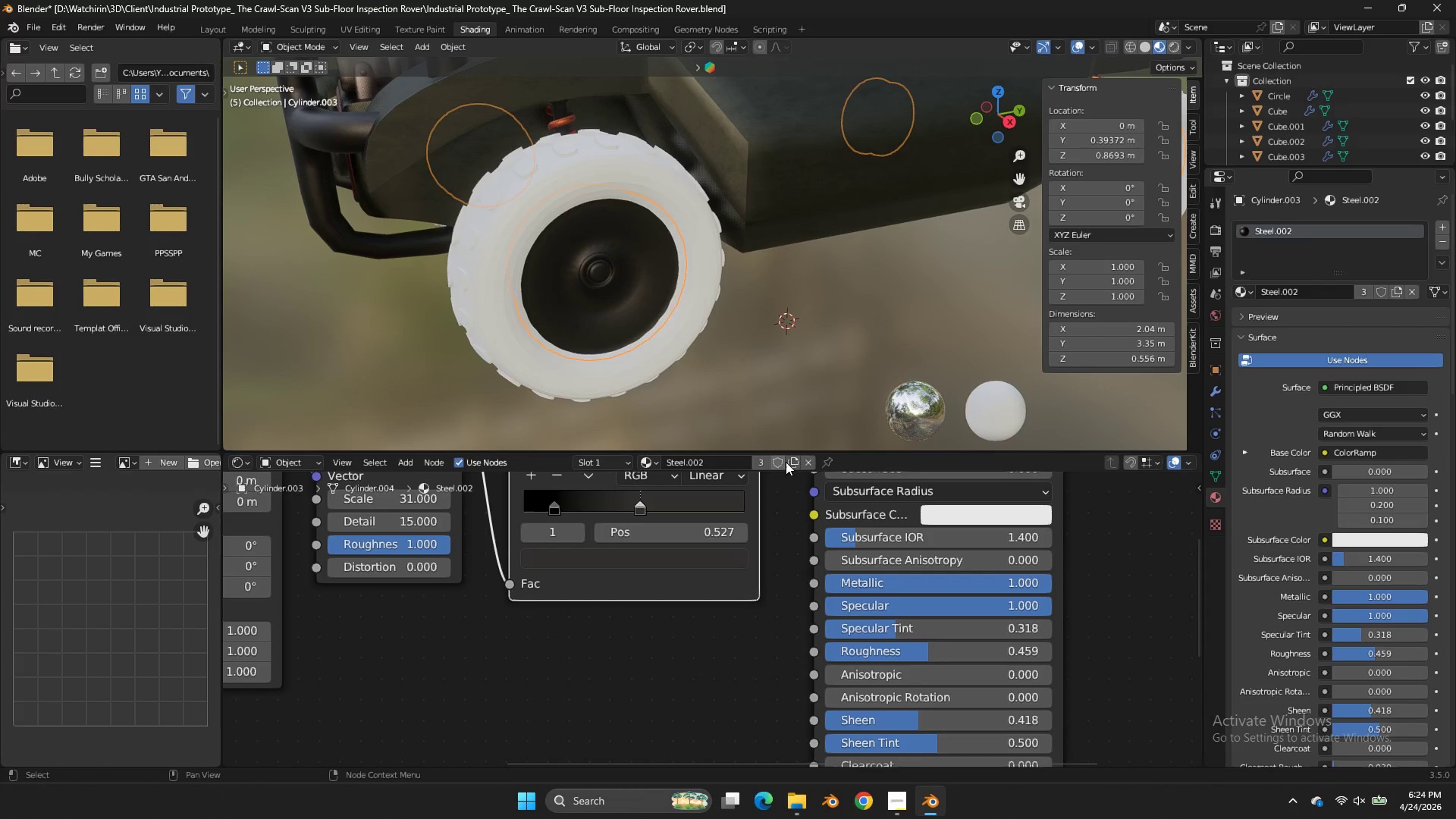 
left_click([792, 460])
 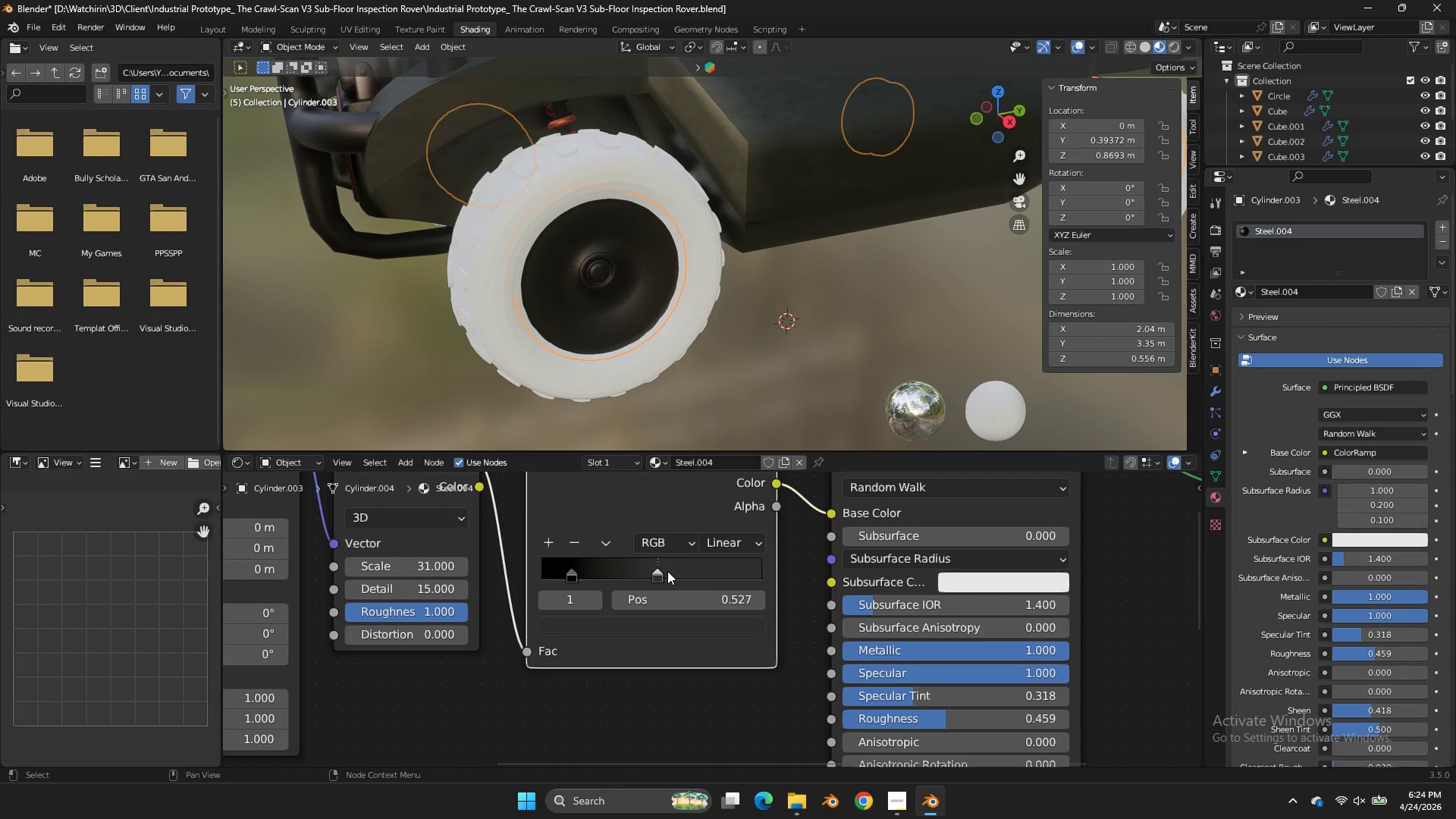 
left_click_drag(start_coordinate=[573, 560], to_coordinate=[543, 561])
 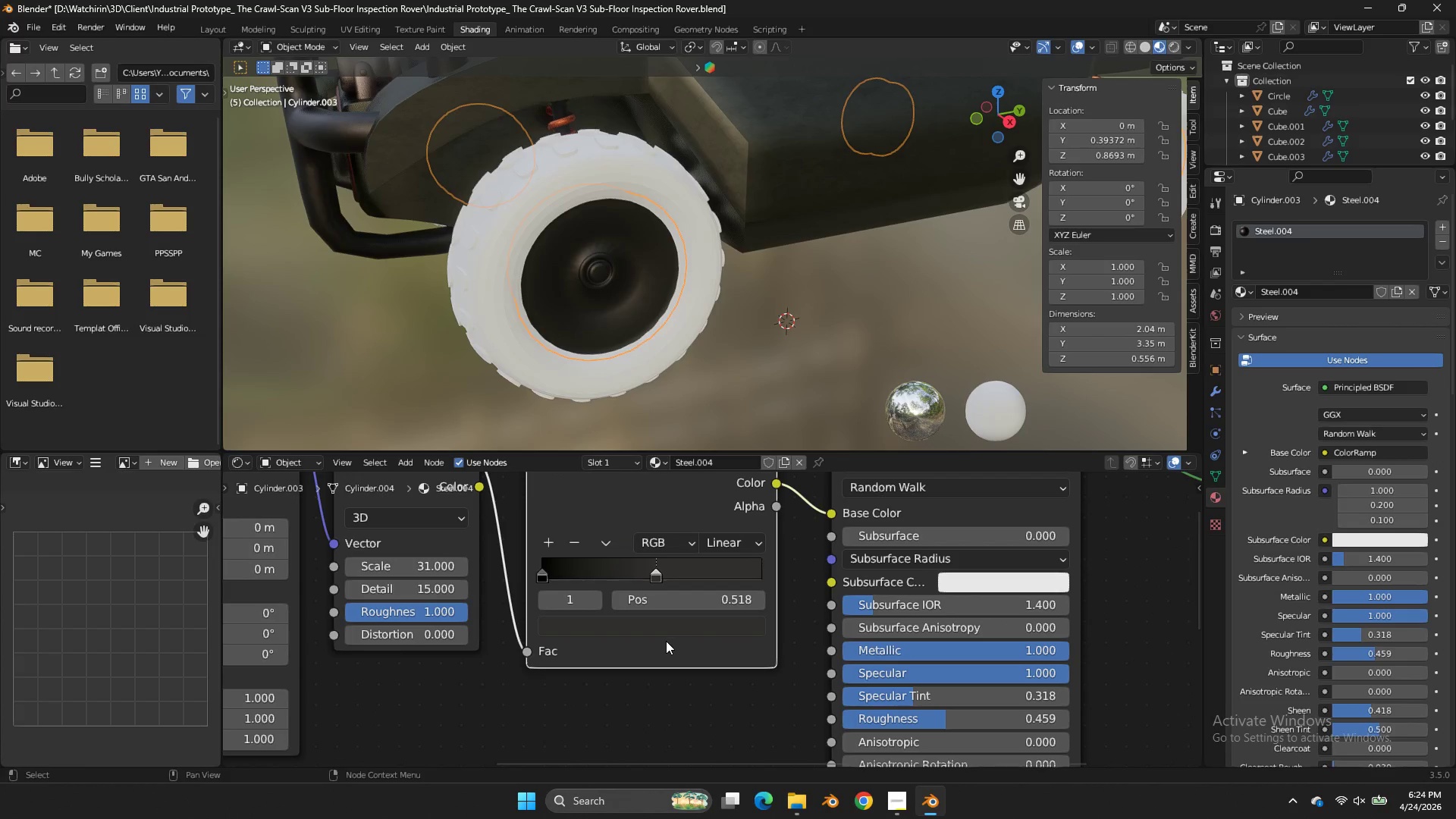 
double_click([666, 641])
 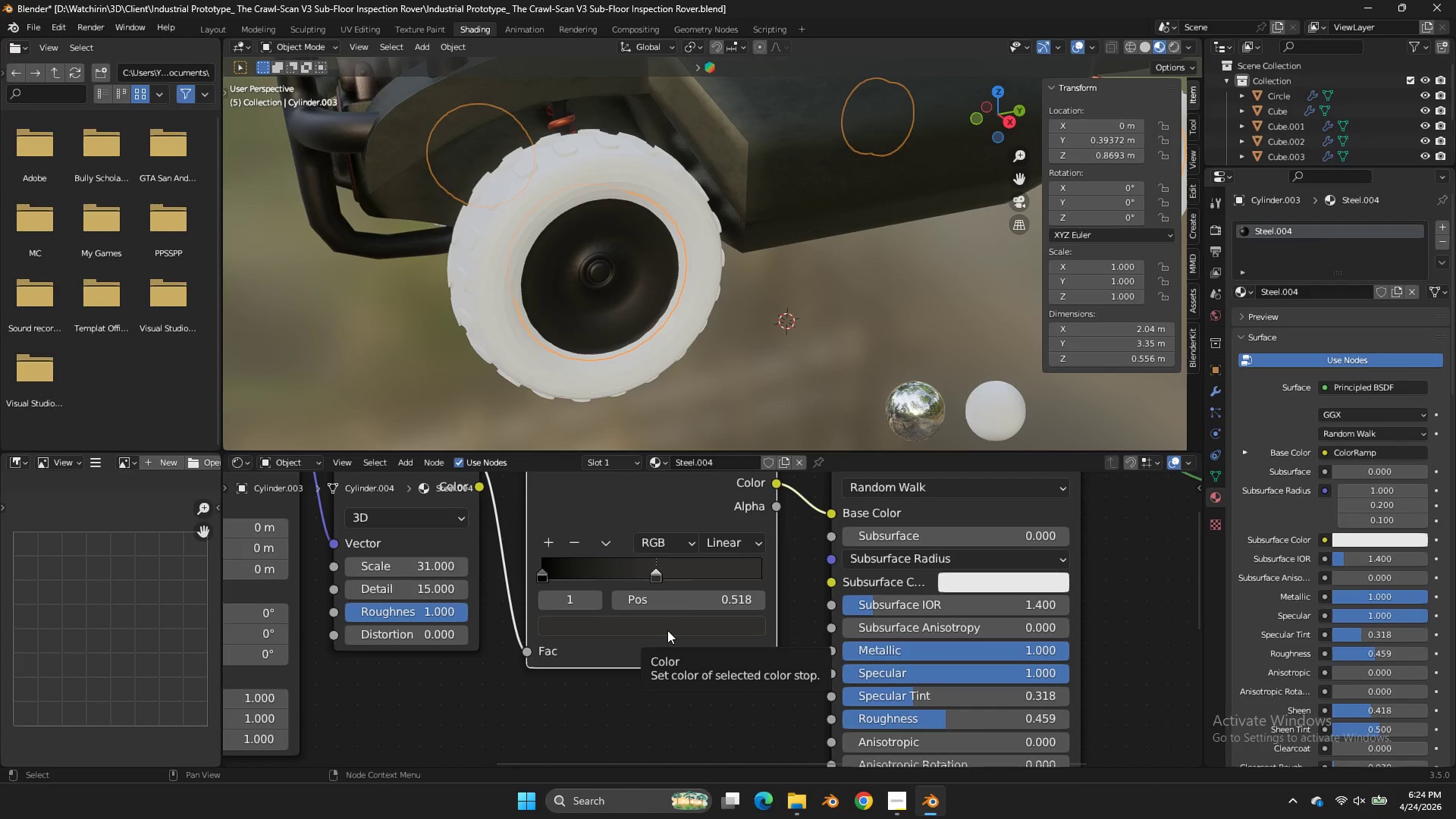 
left_click([667, 629])
 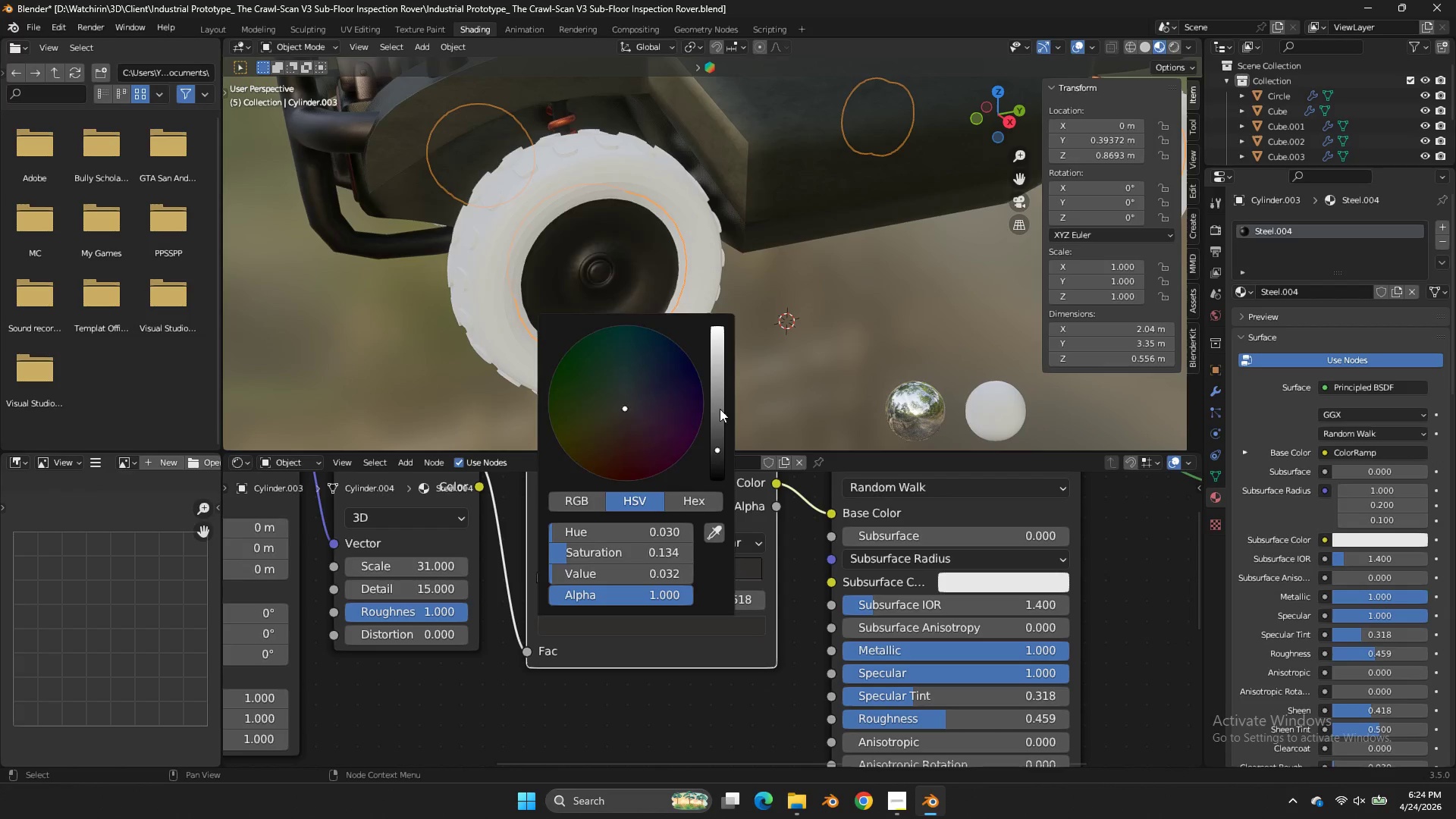 
left_click_drag(start_coordinate=[720, 409], to_coordinate=[726, 402])
 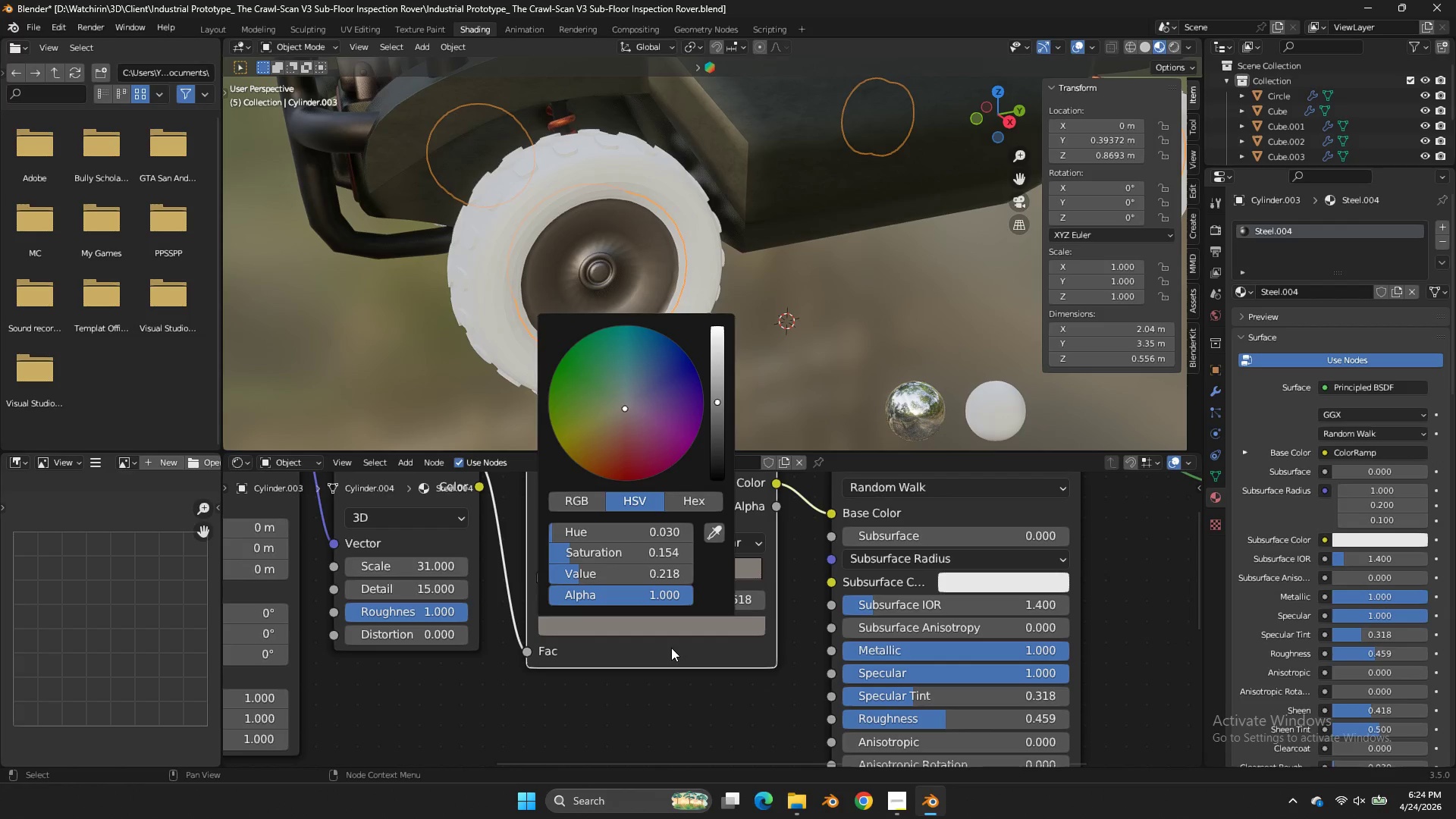 
left_click([648, 653])
 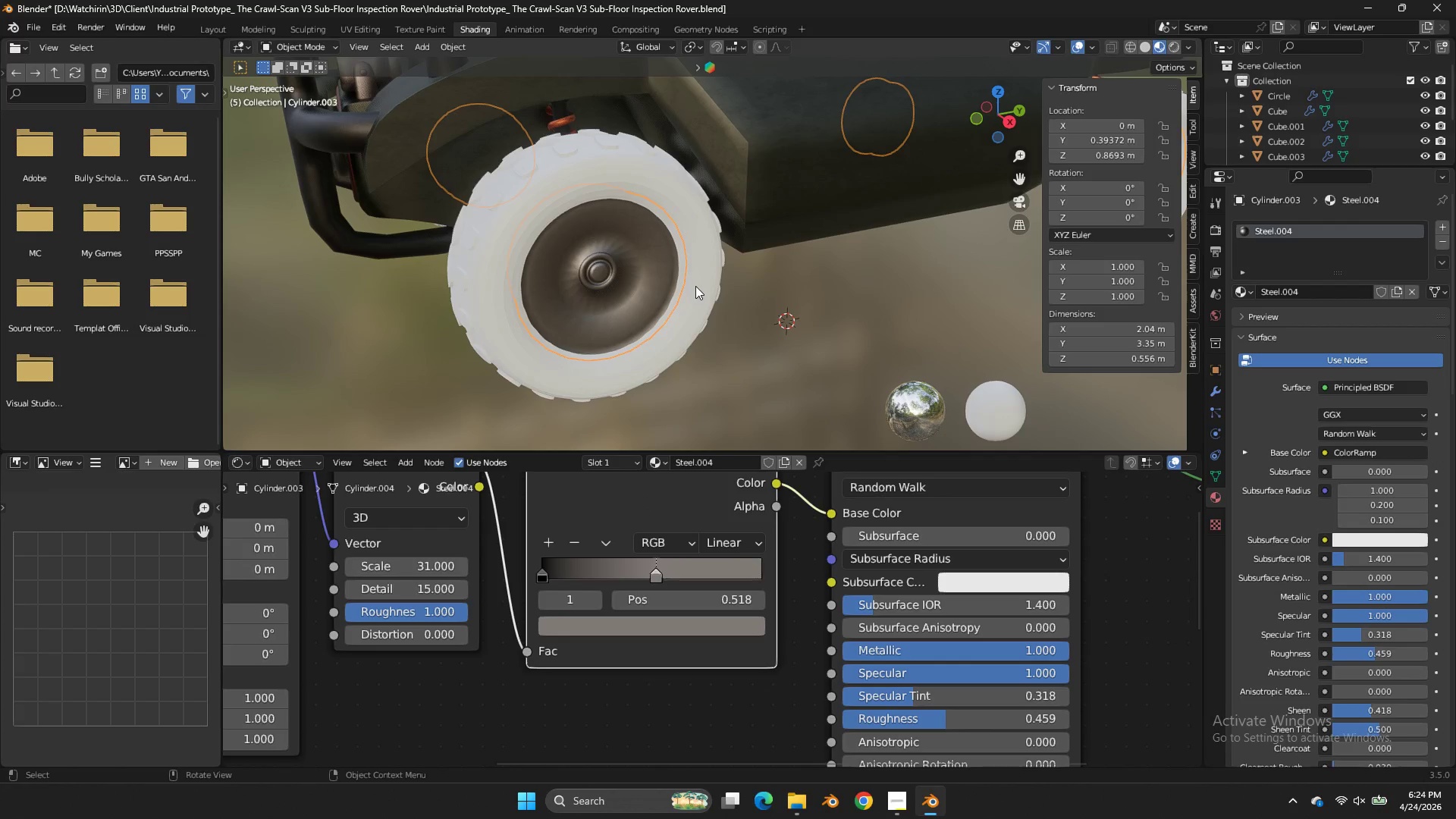 
scroll: coordinate [679, 316], scroll_direction: up, amount: 2.0
 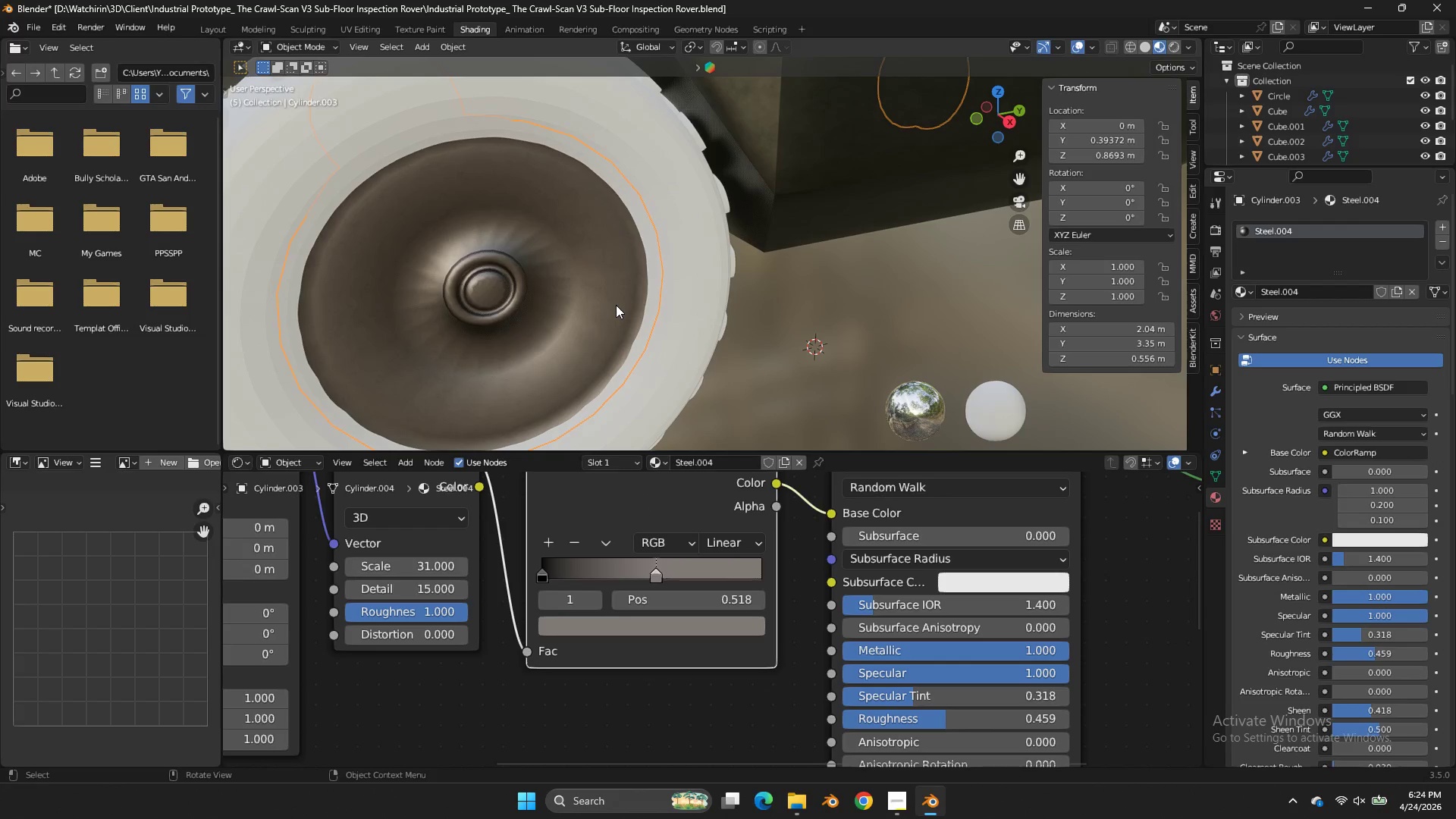 
key(Tab)
 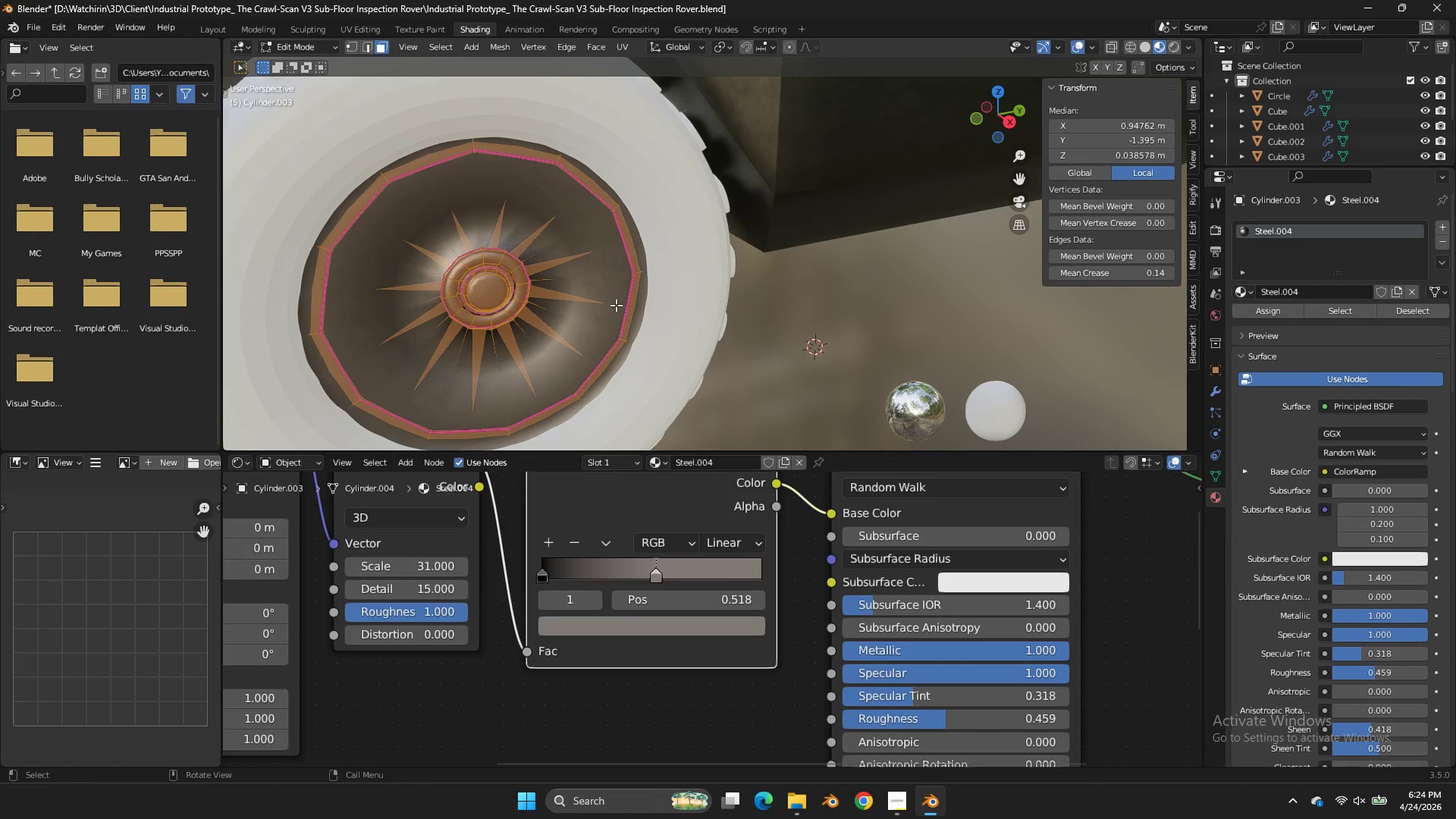 
key(NumpadDivide)
 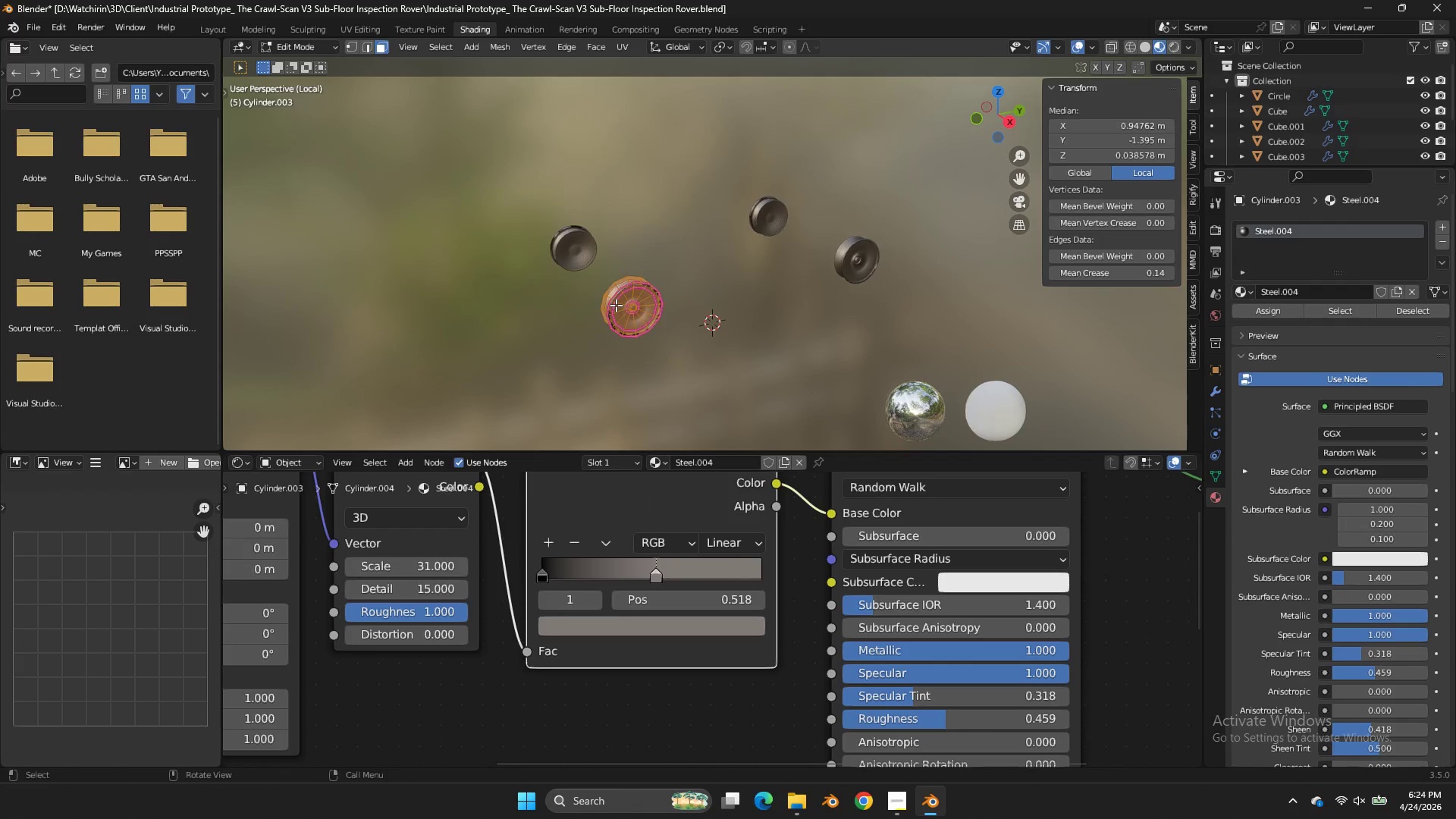 
scroll: coordinate [616, 305], scroll_direction: up, amount: 5.0
 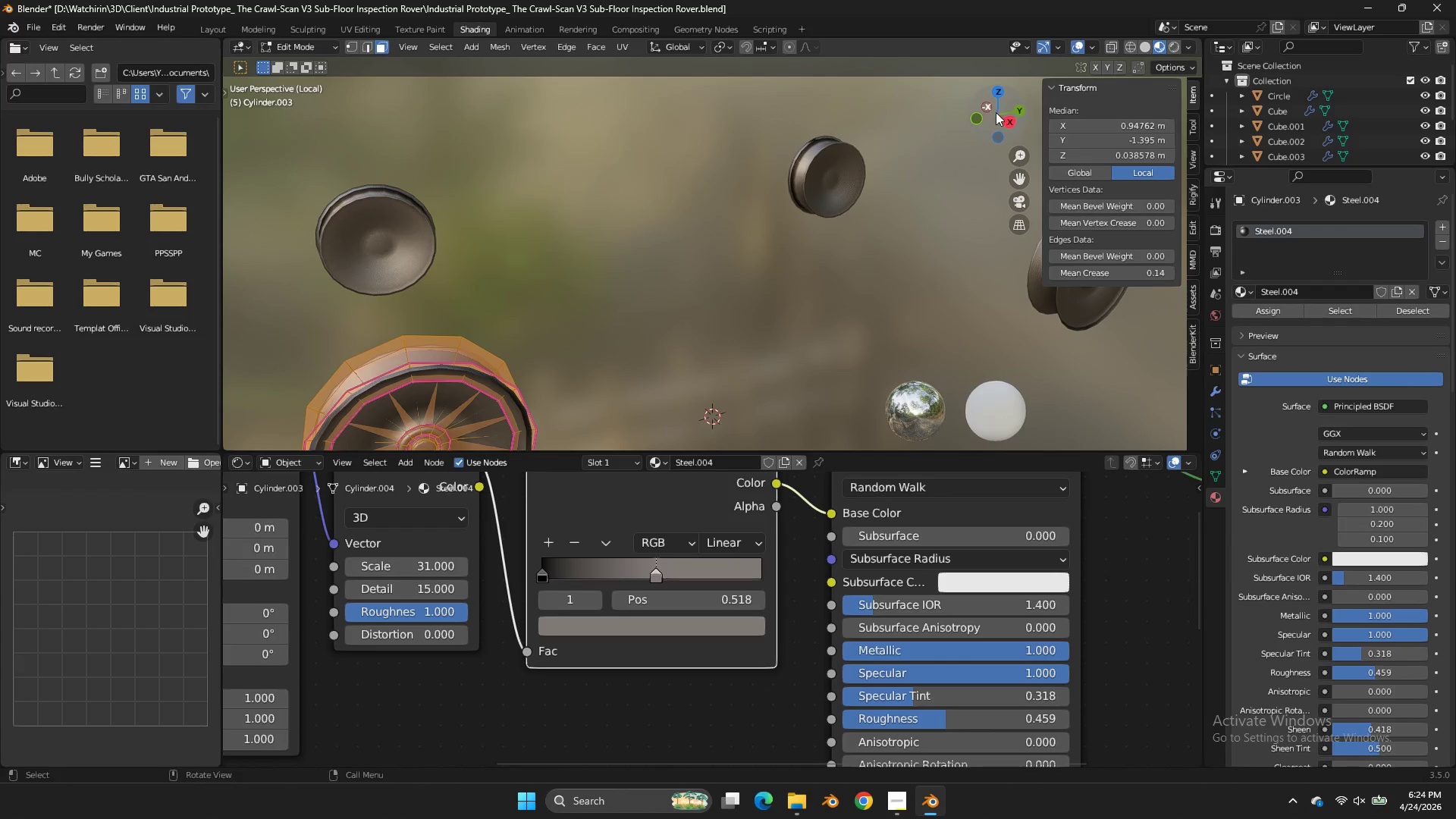 
left_click_drag(start_coordinate=[996, 112], to_coordinate=[1021, 80])
 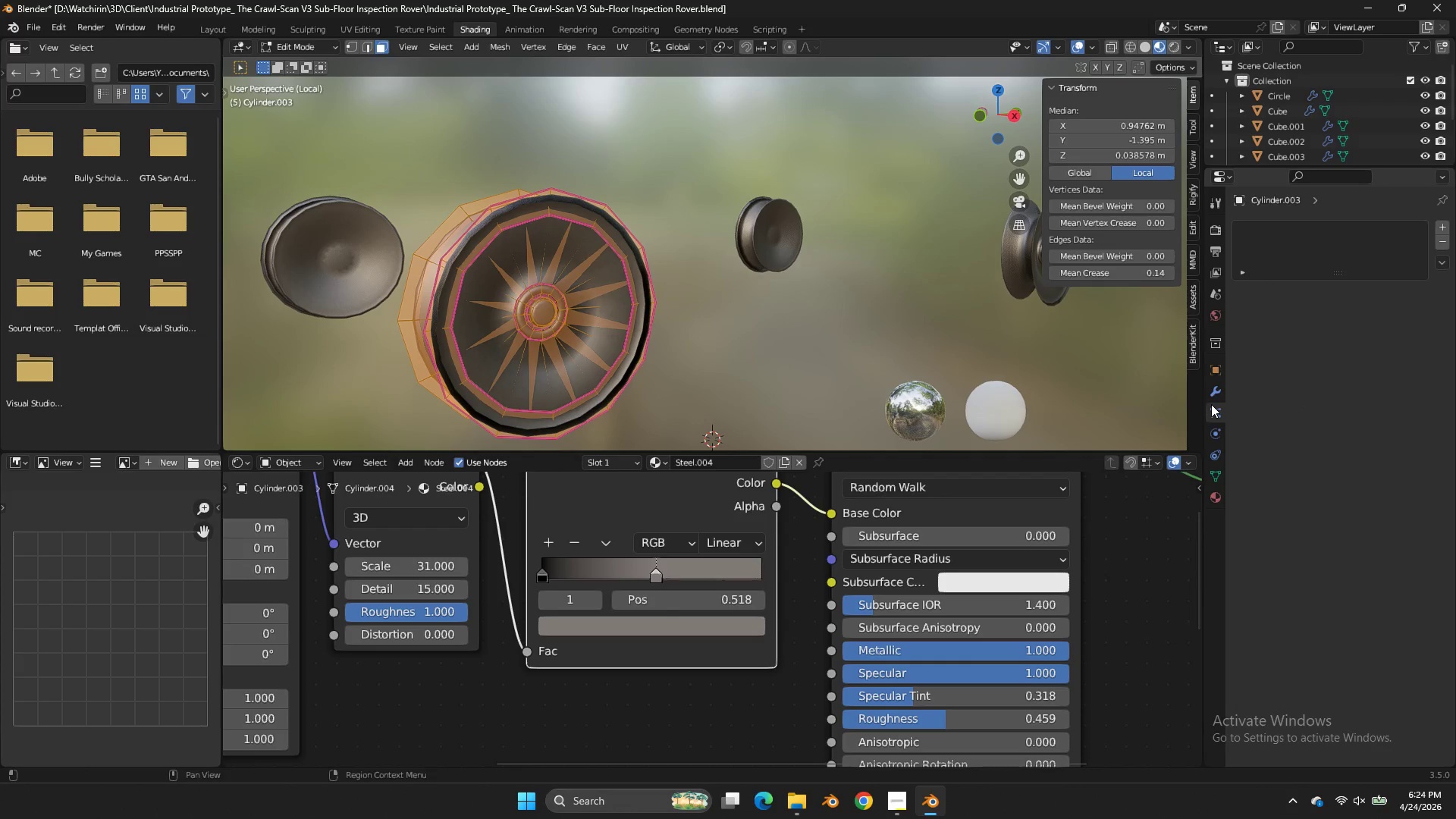 
double_click([1211, 399])
 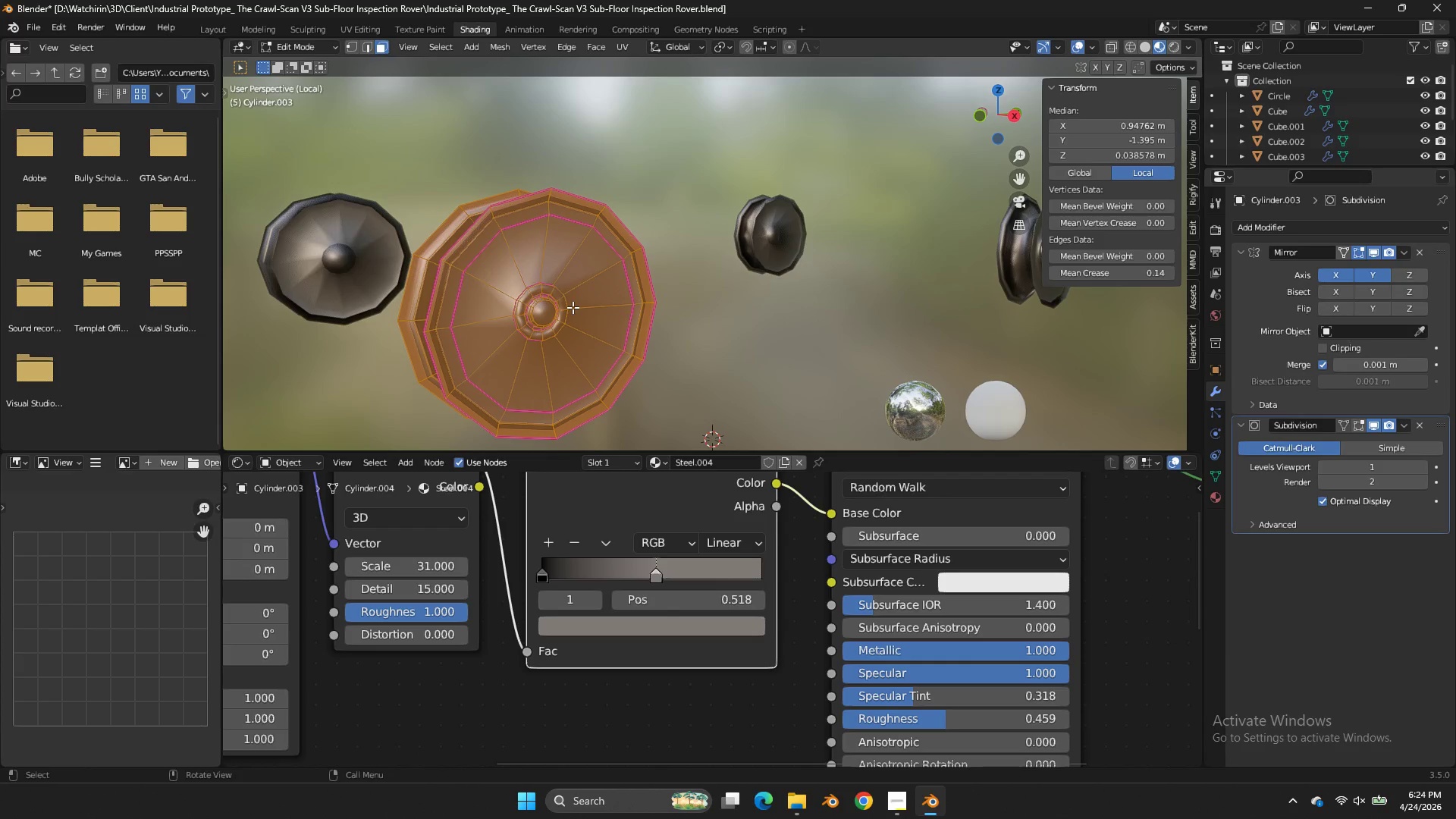 
left_click([526, 255])
 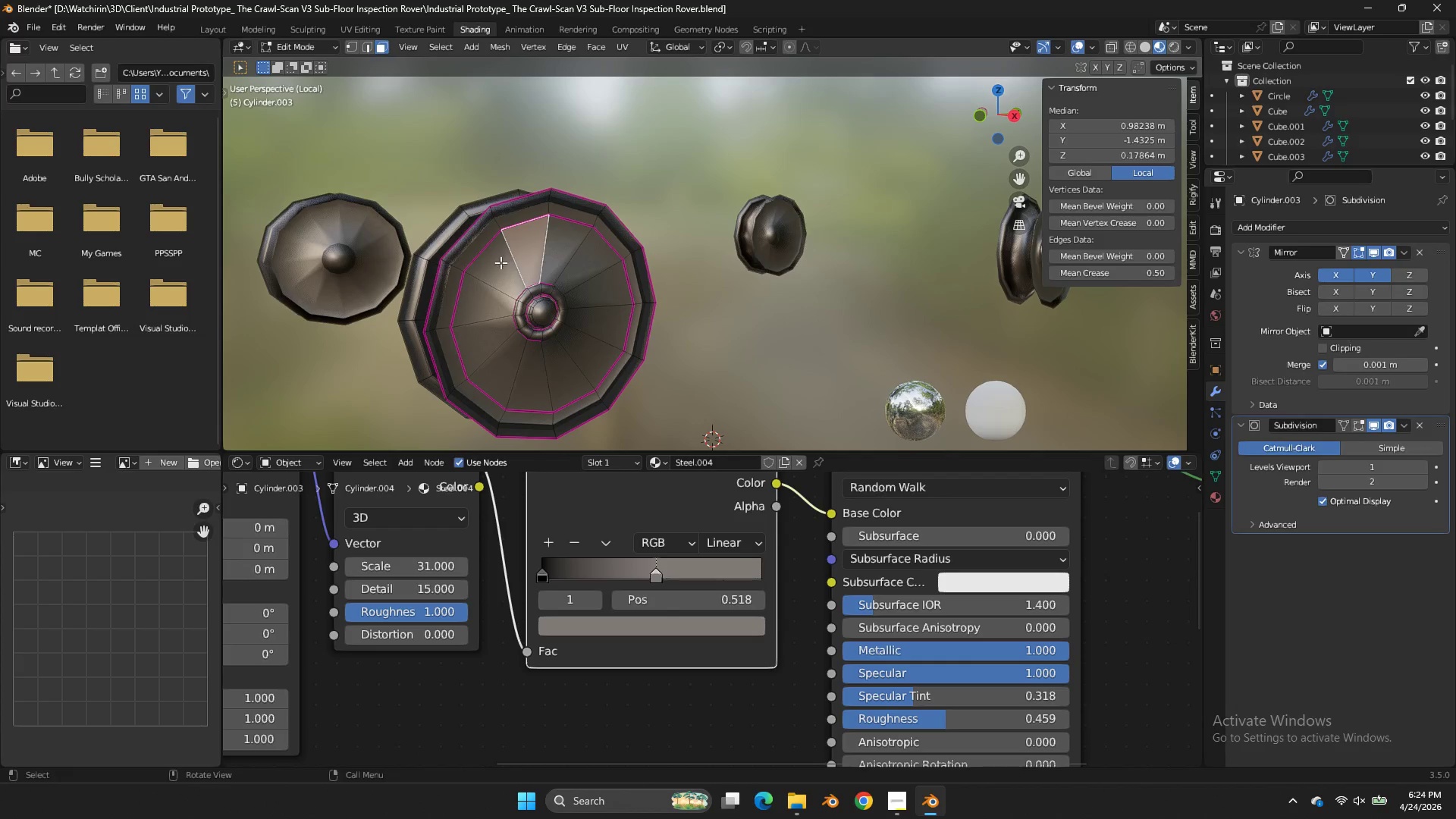 
hold_key(key=ShiftLeft, duration=5.22)
triple_click([559, 253])
 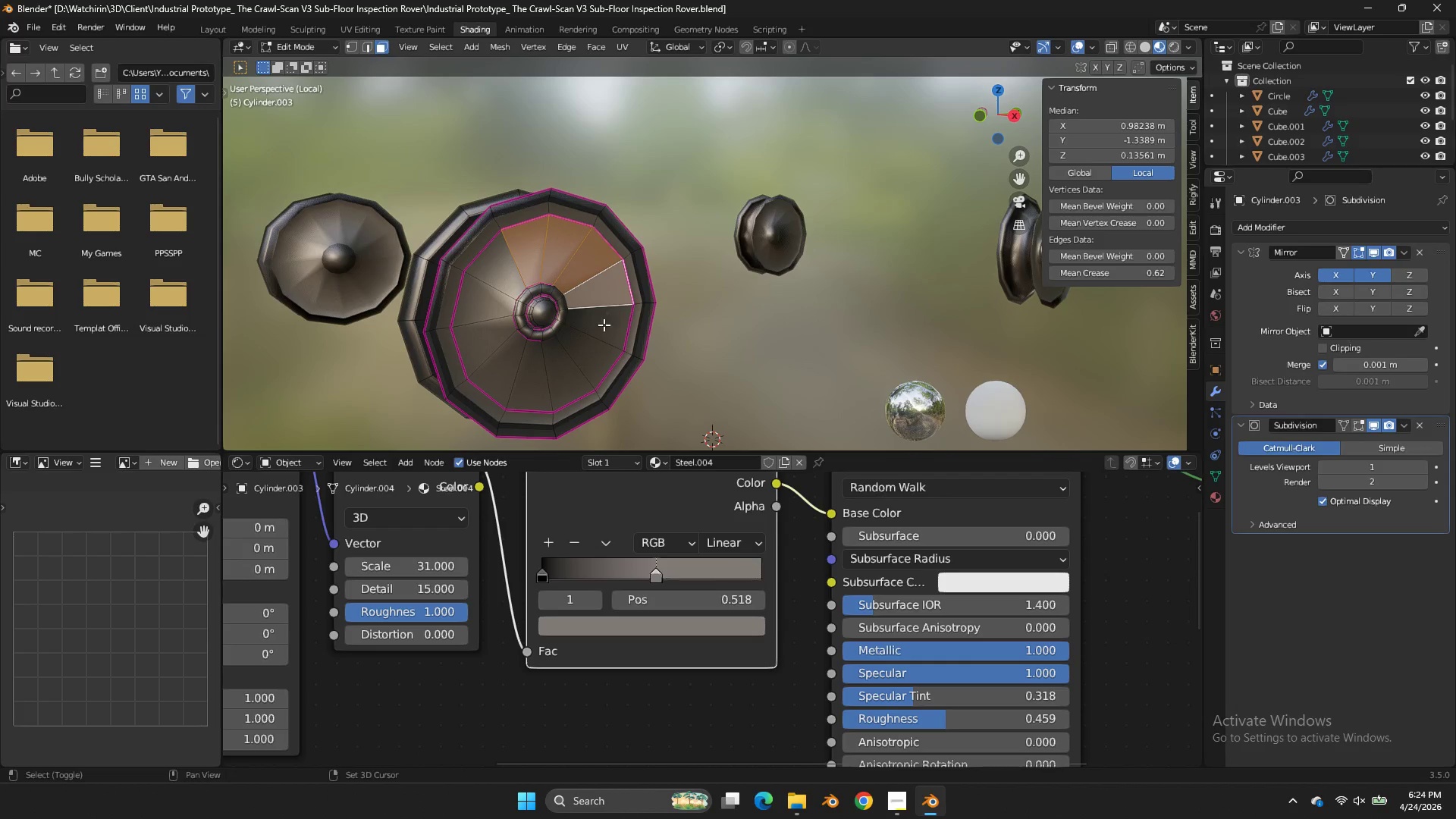 
triple_click([591, 347])
 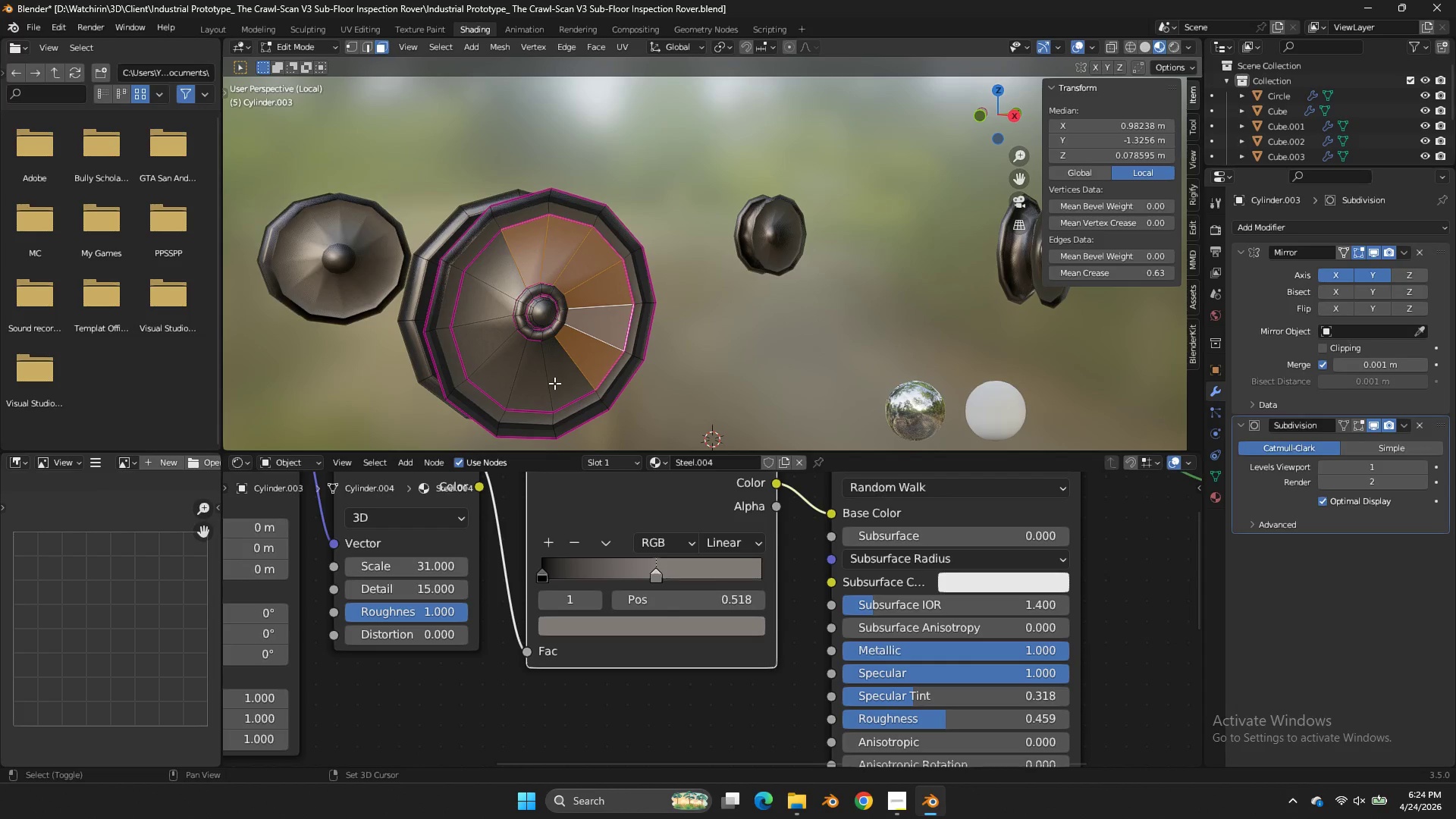 
triple_click([554, 383])
 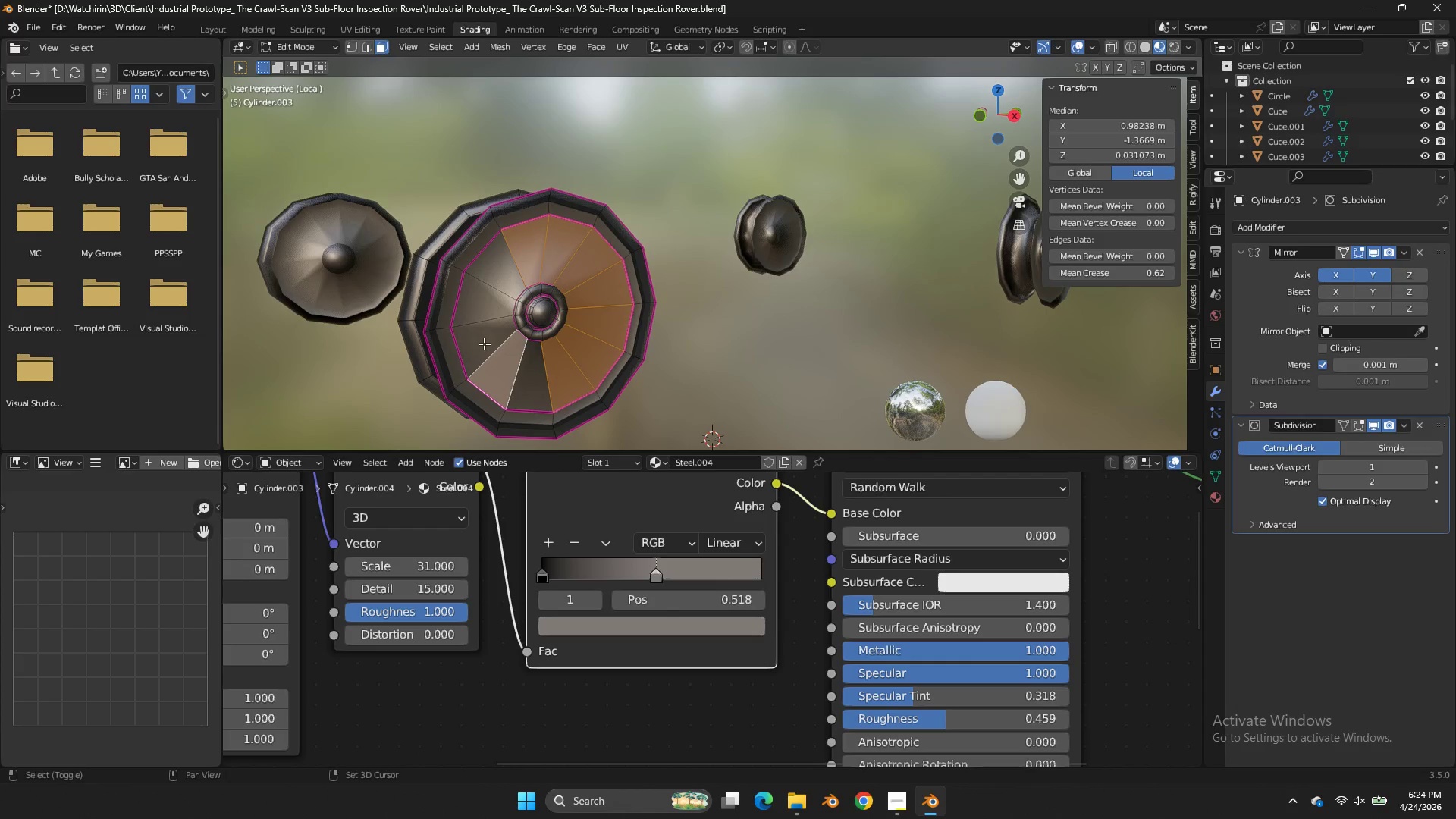 
triple_click([482, 342])
 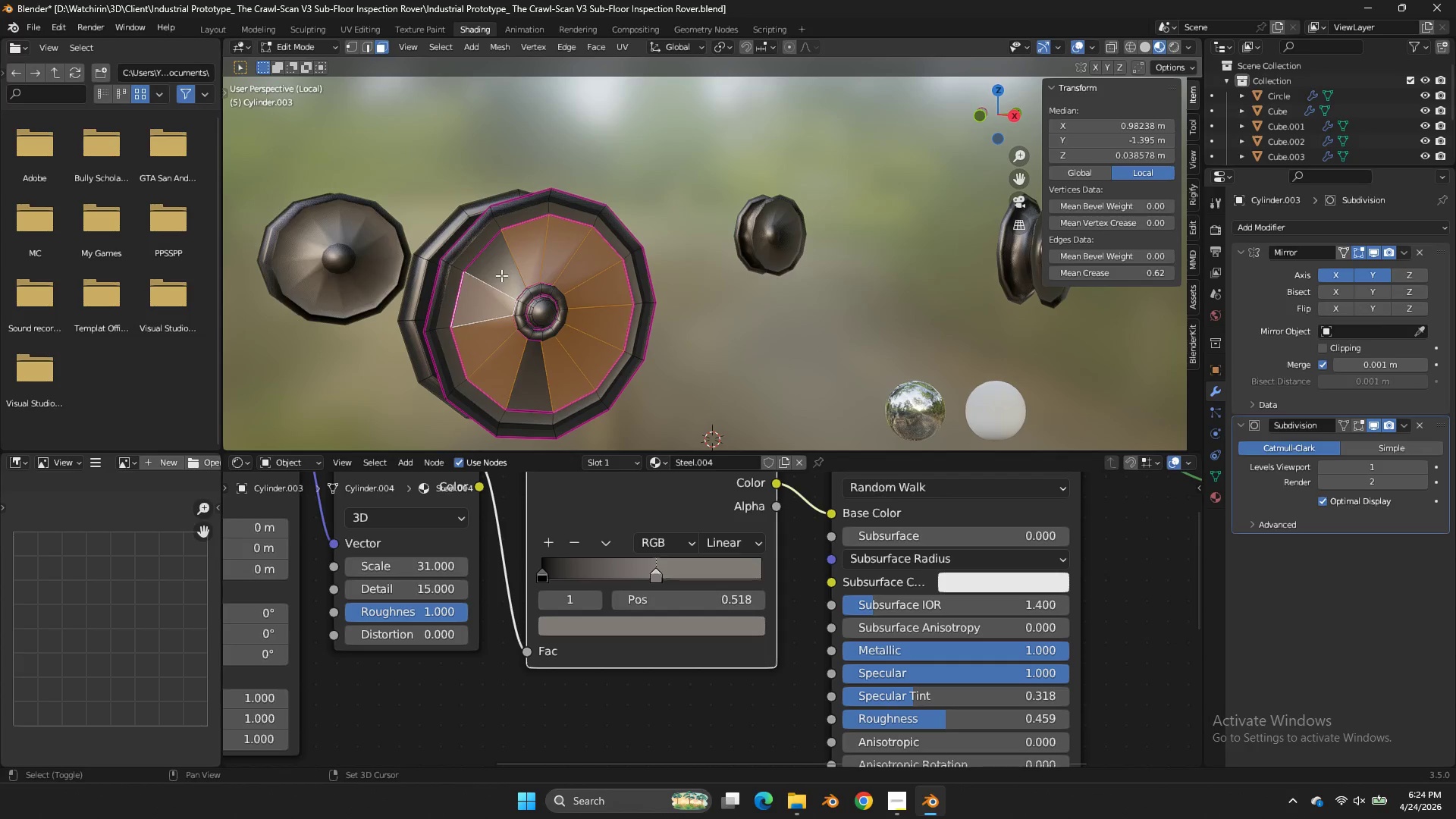 
left_click([505, 275])
 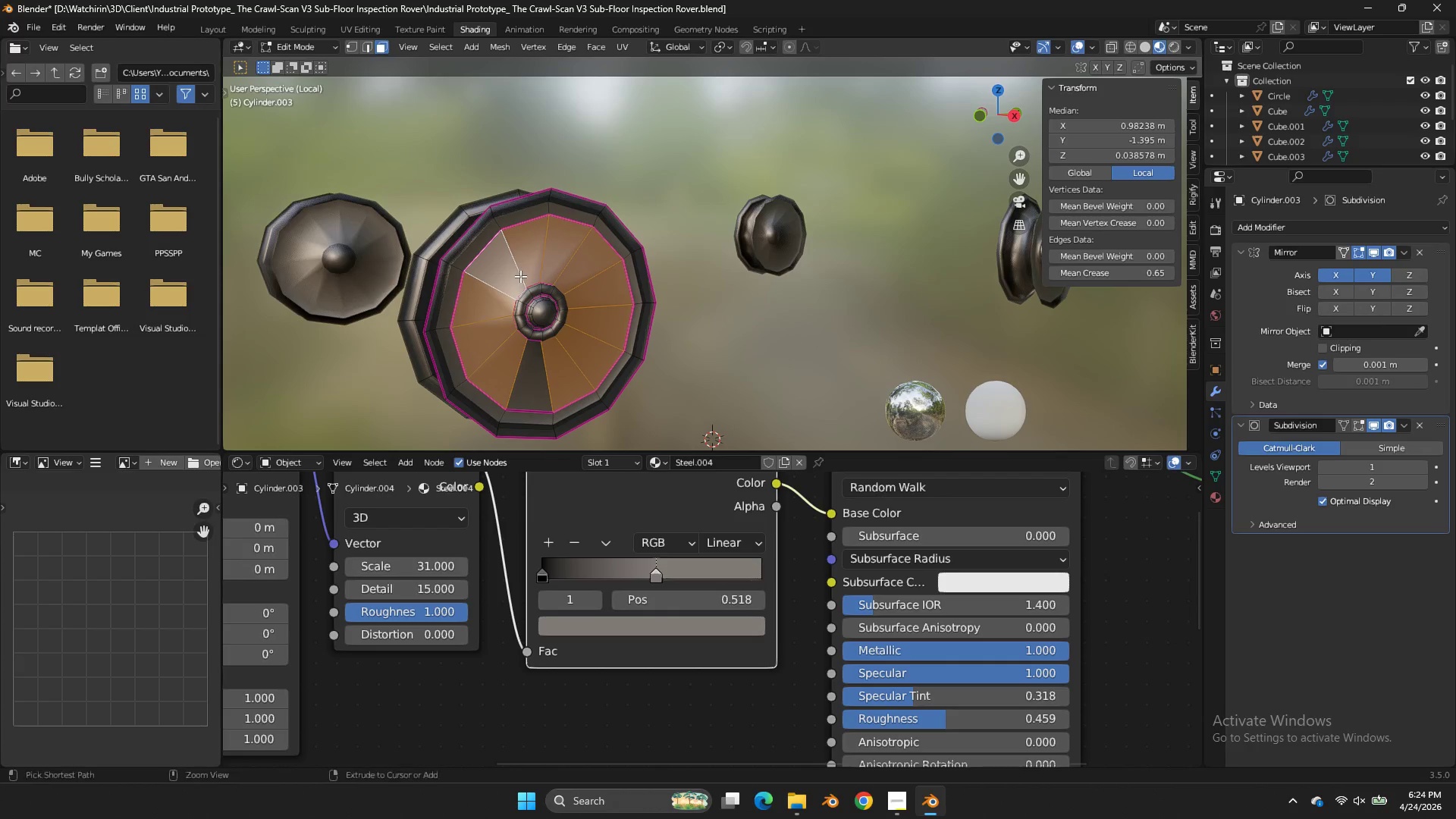 
key(Control+R)
 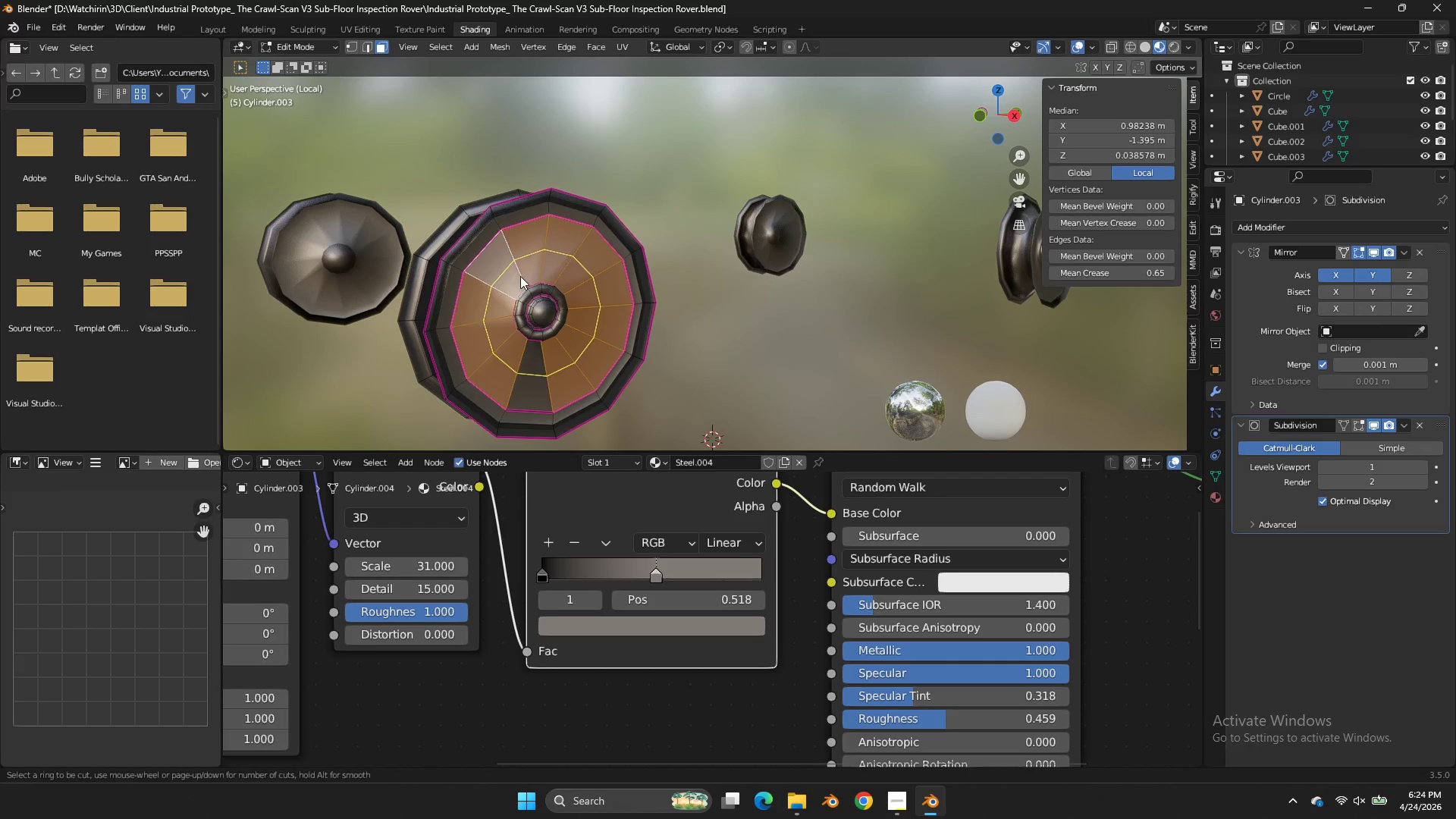 
left_click([520, 276])
 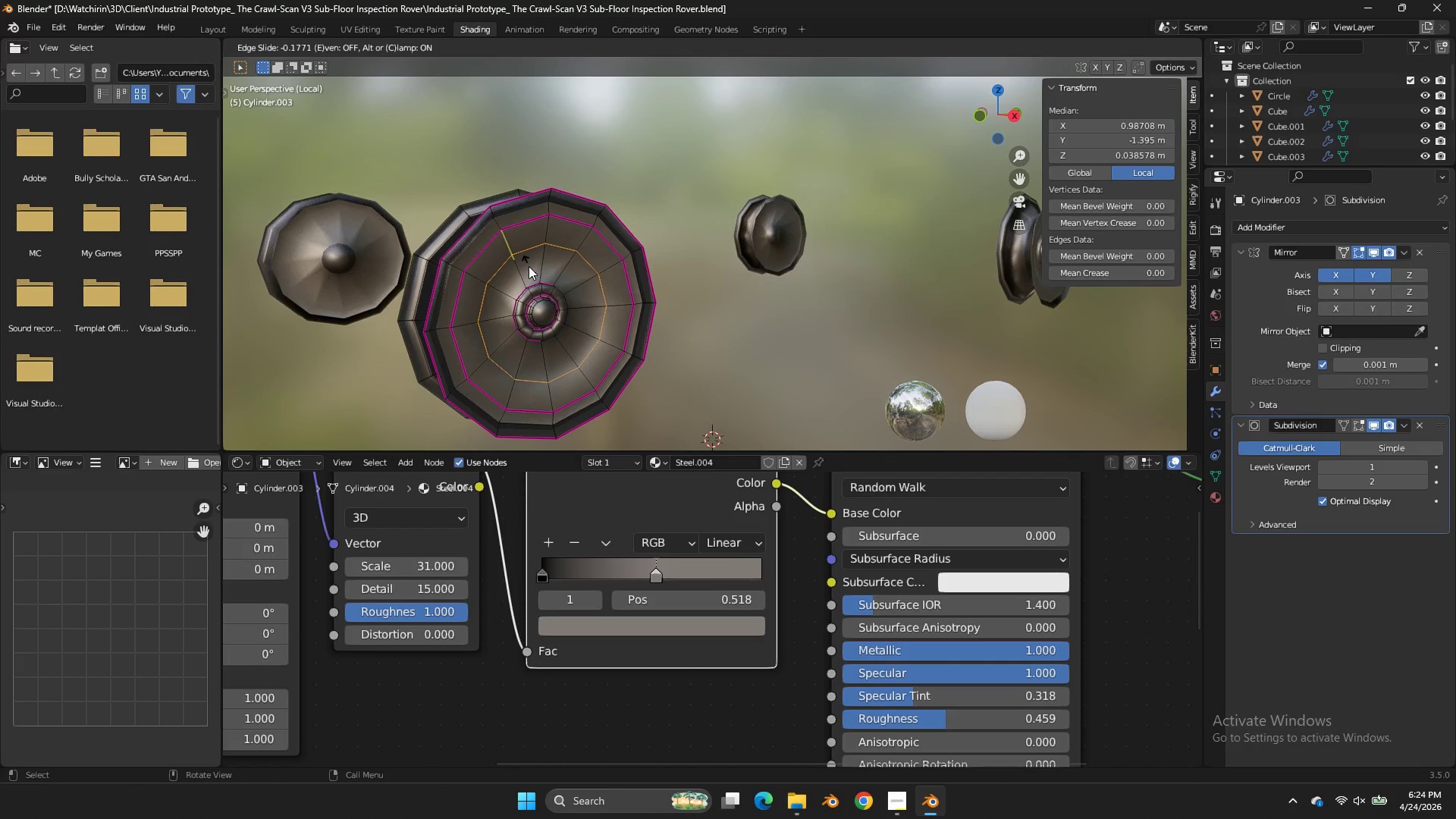 
left_click([529, 266])
 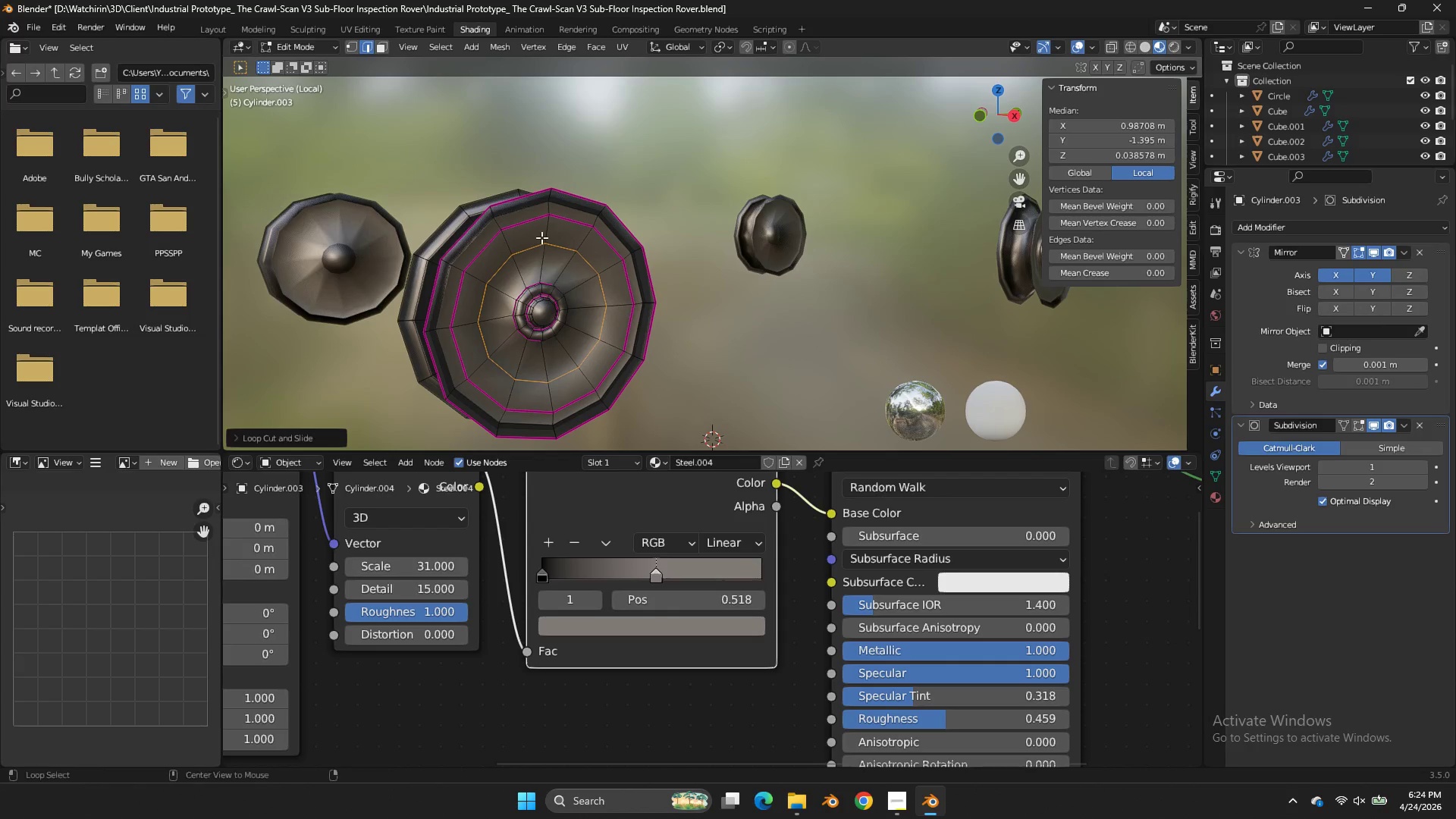 
hold_key(key=AltLeft, duration=0.98)
left_click([547, 233])
 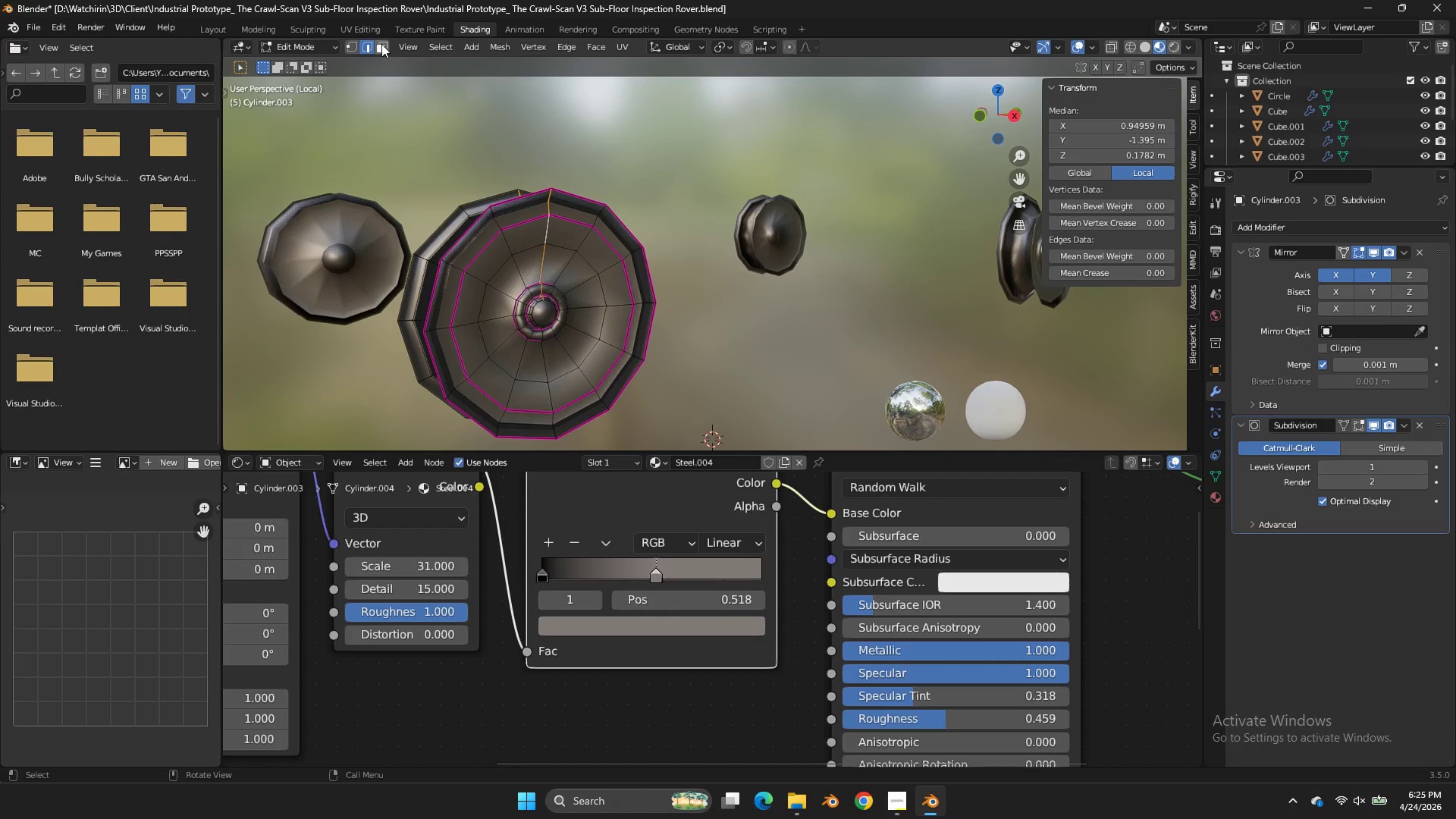 
hold_key(key=AltLeft, duration=1.02)
left_click([548, 240])
 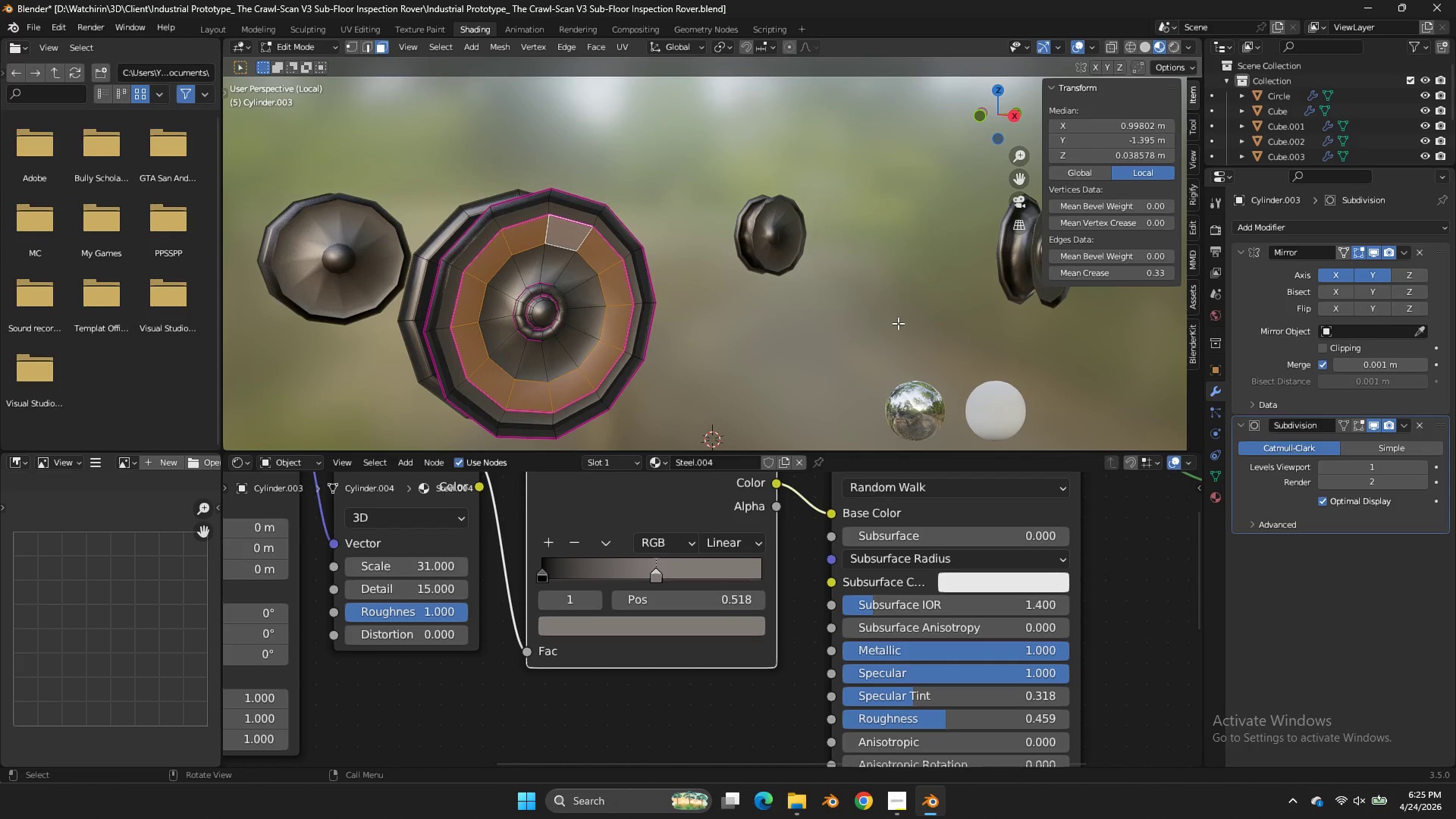 
type(ii)
 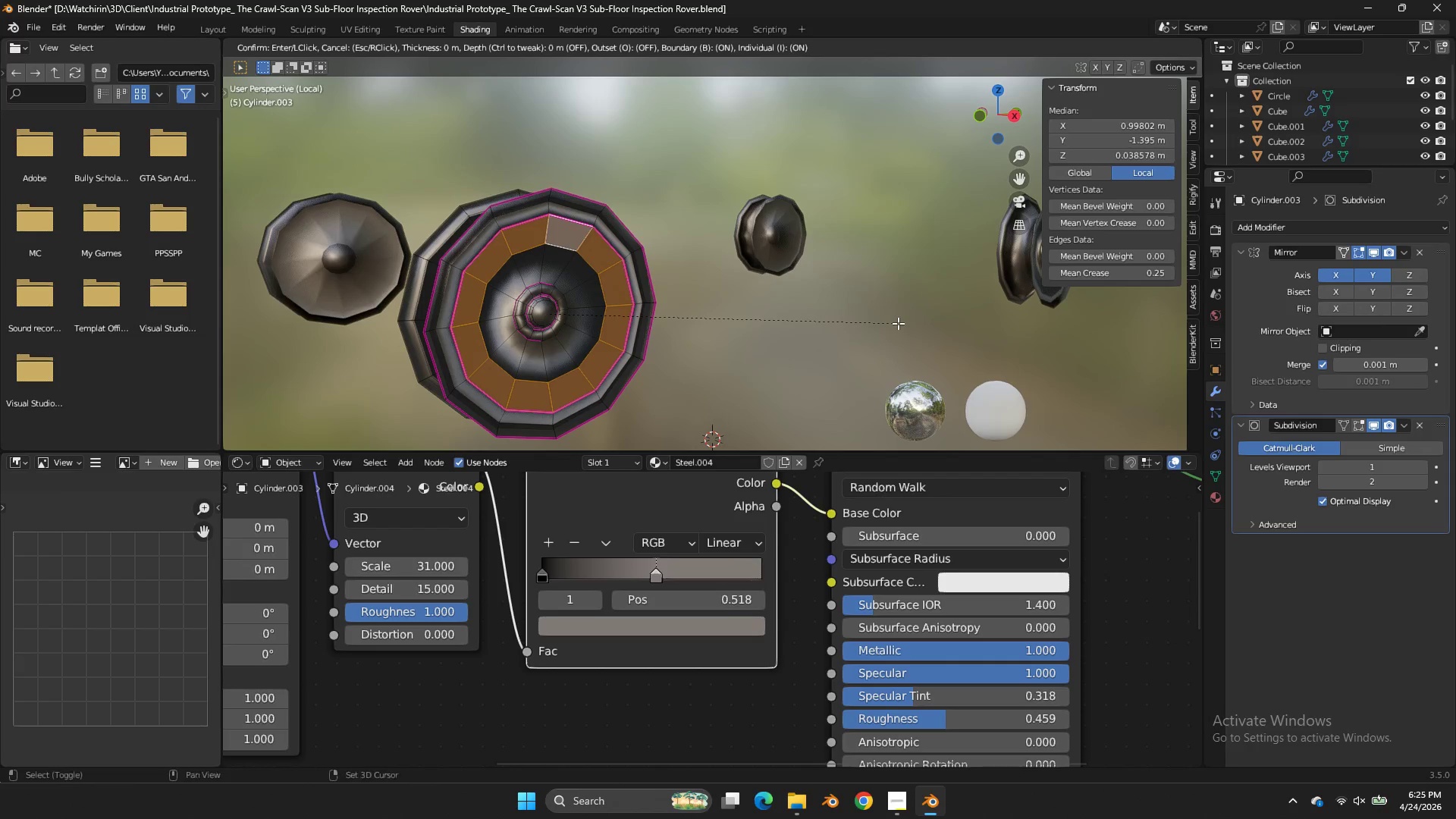 
hold_key(key=ShiftLeft, duration=2.39)
 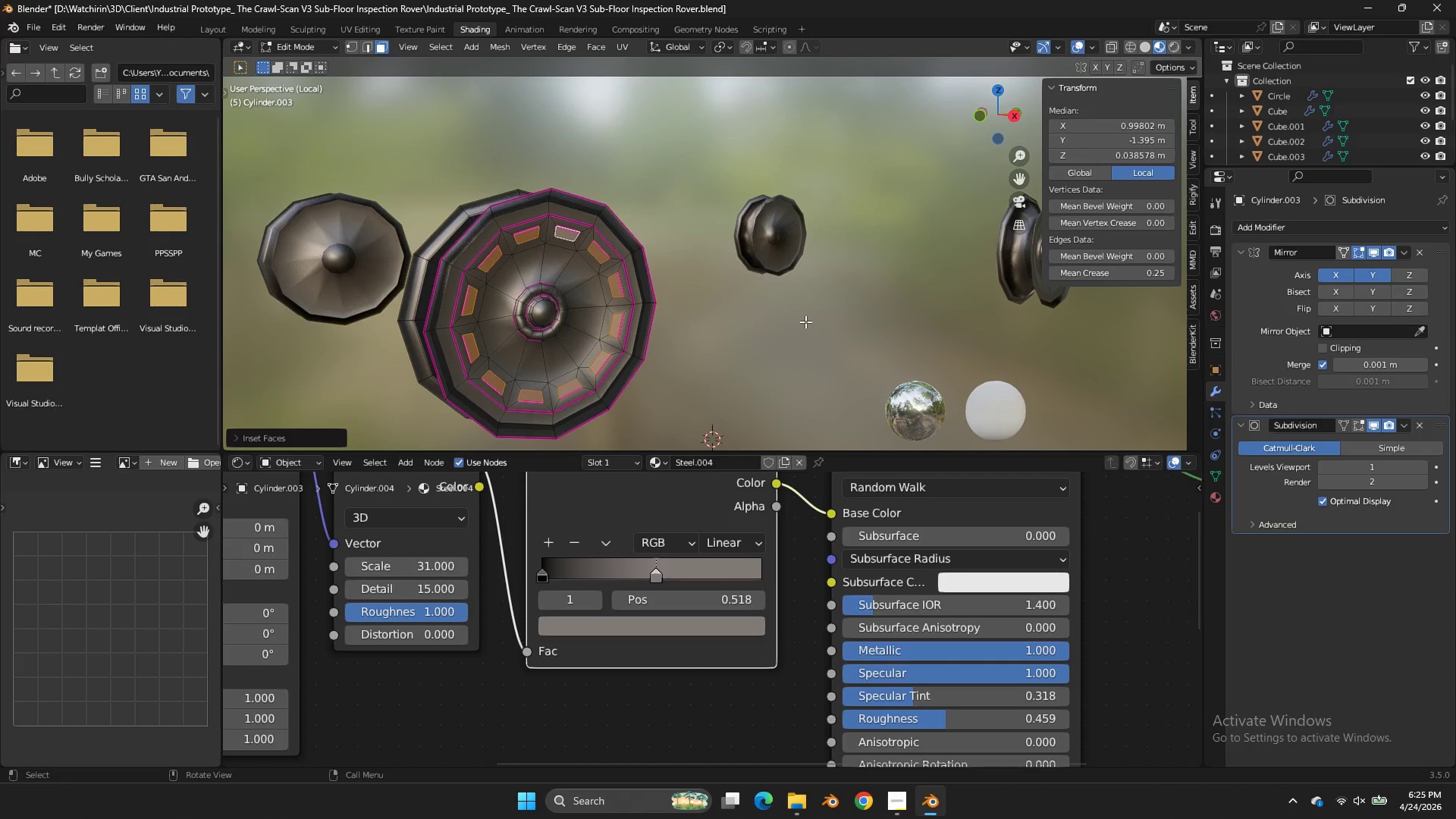 
key(E)
 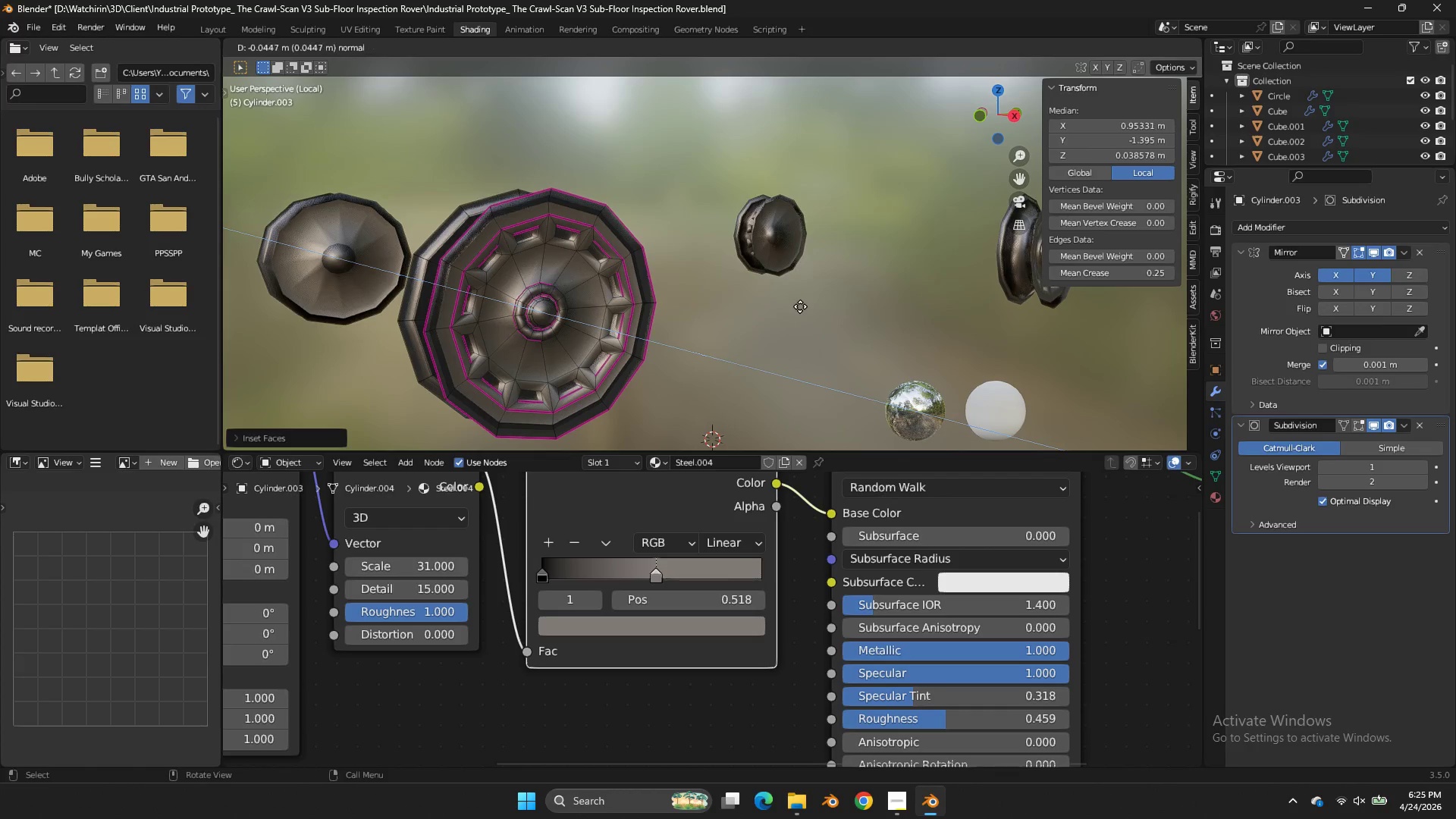 
hold_key(key=ShiftLeft, duration=1.12)
left_click([811, 340])
 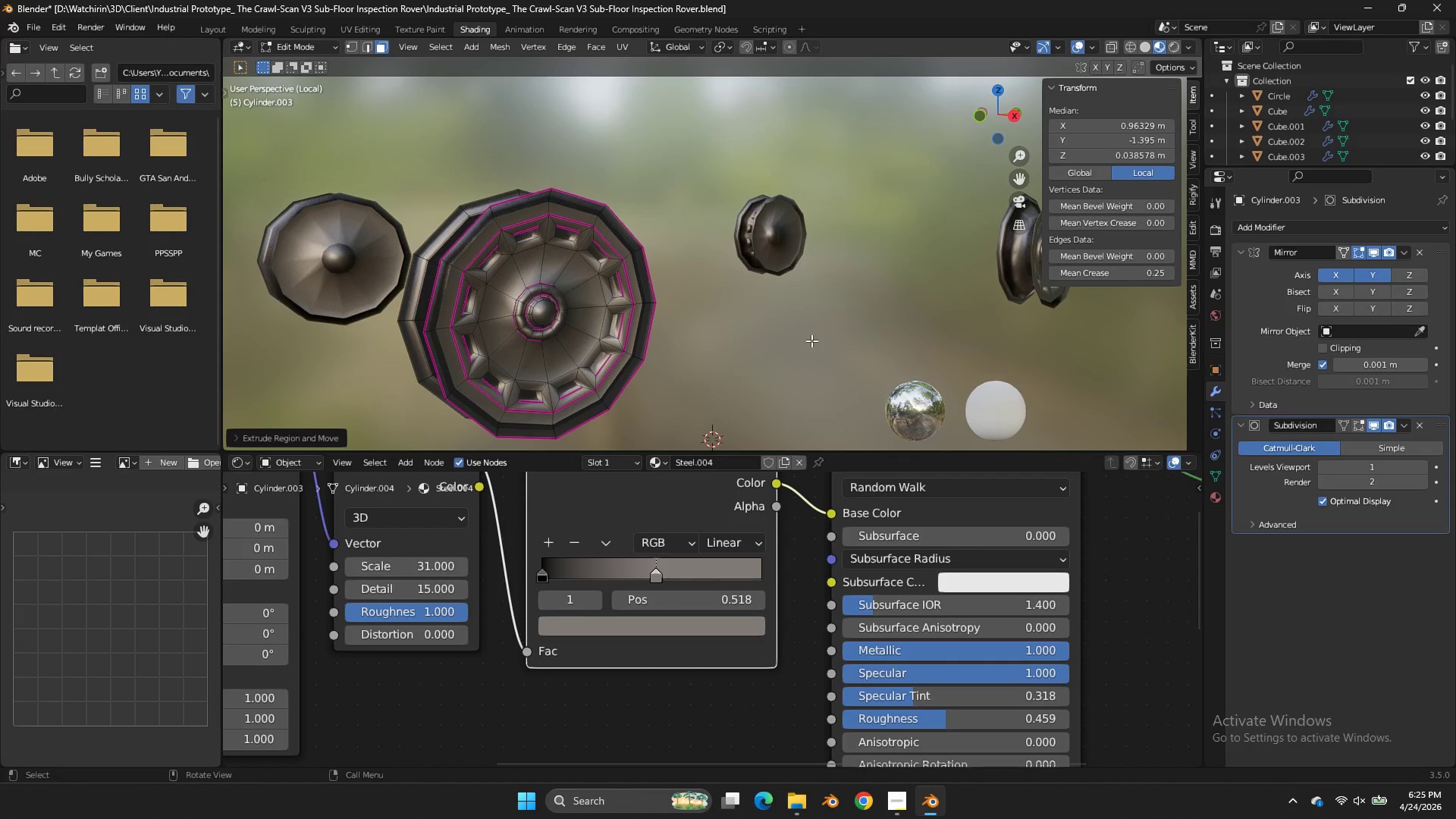 
key(Tab)
 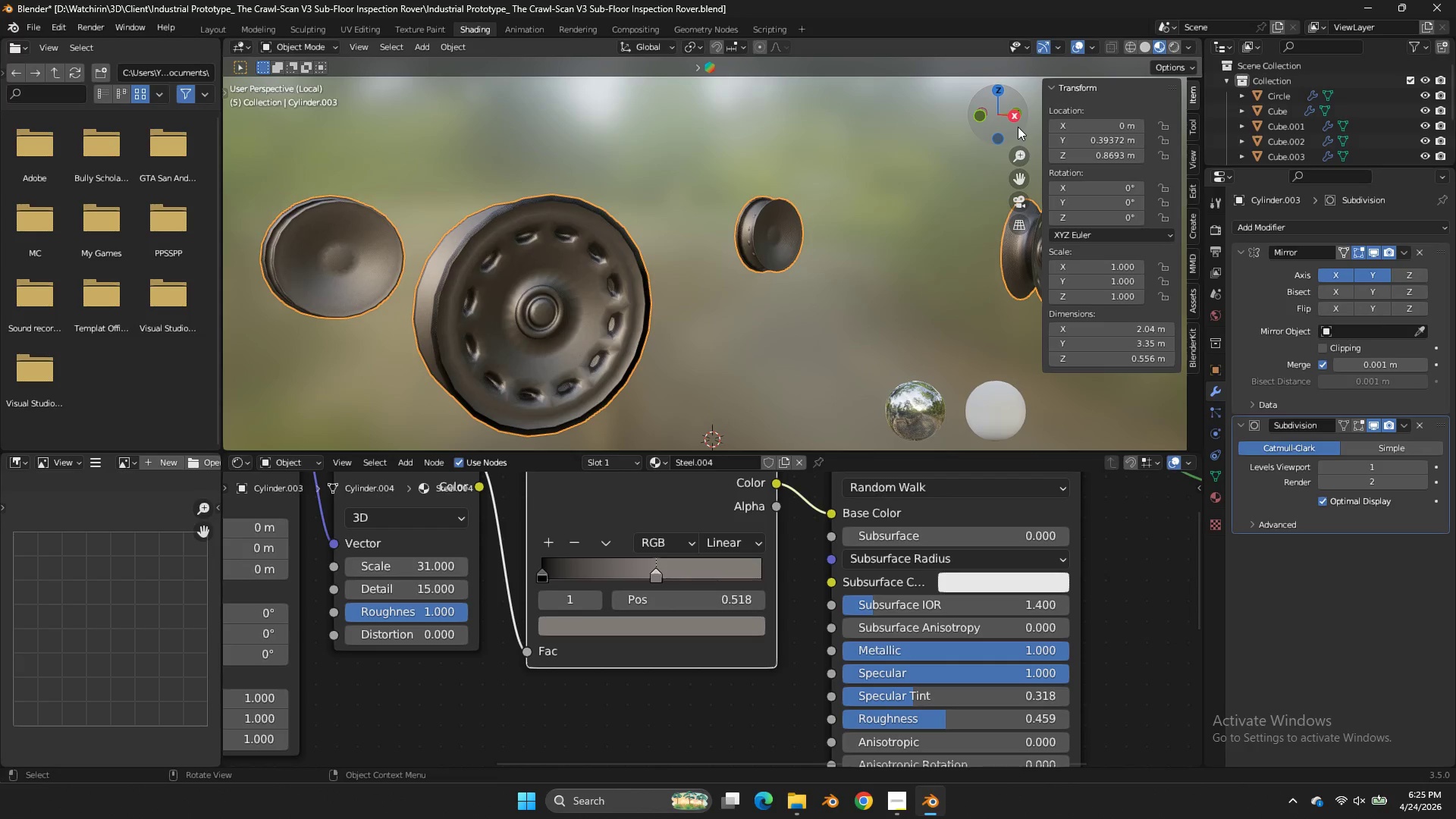 
left_click_drag(start_coordinate=[1011, 124], to_coordinate=[994, 127])
 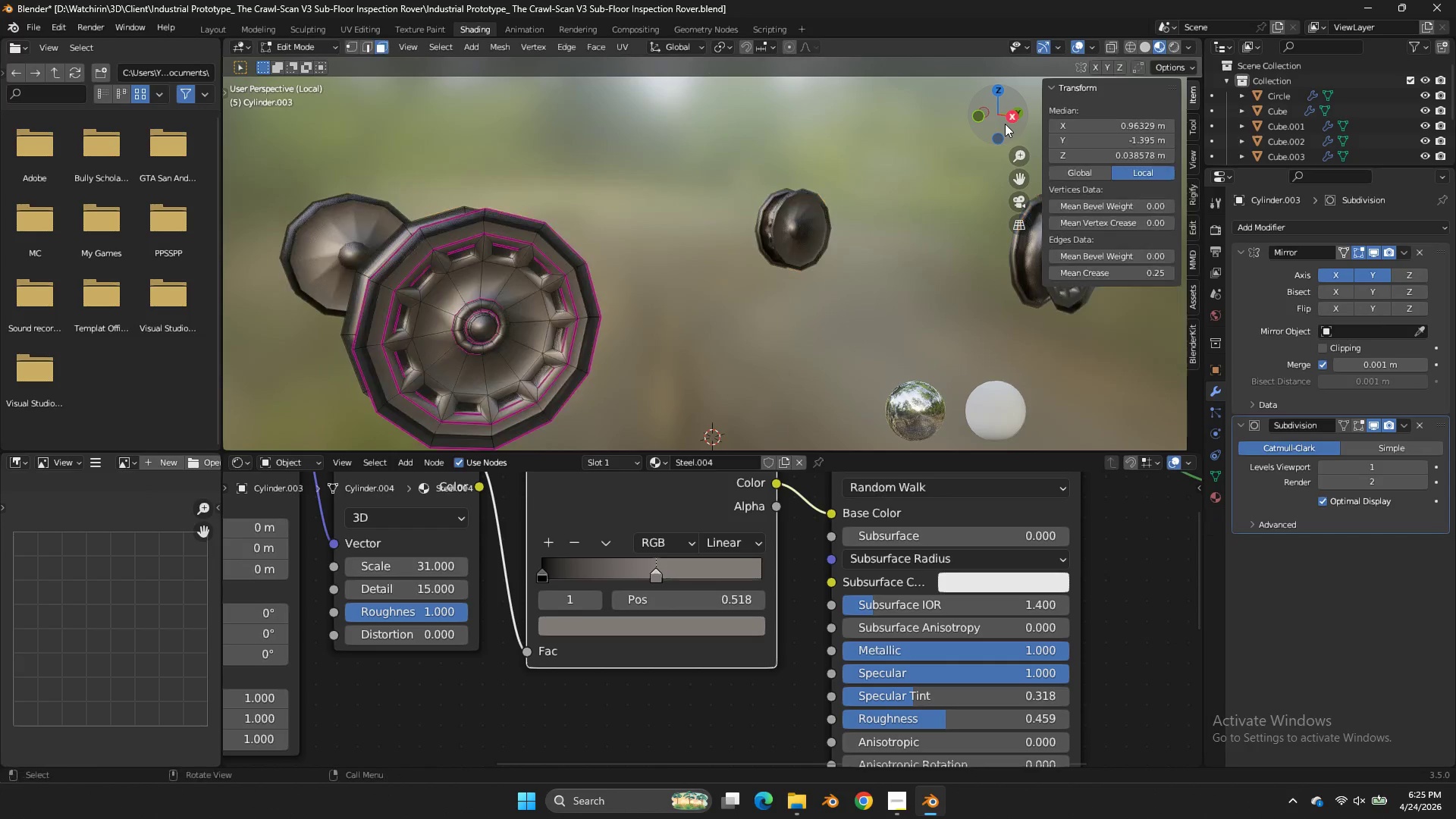 
key(Tab)
 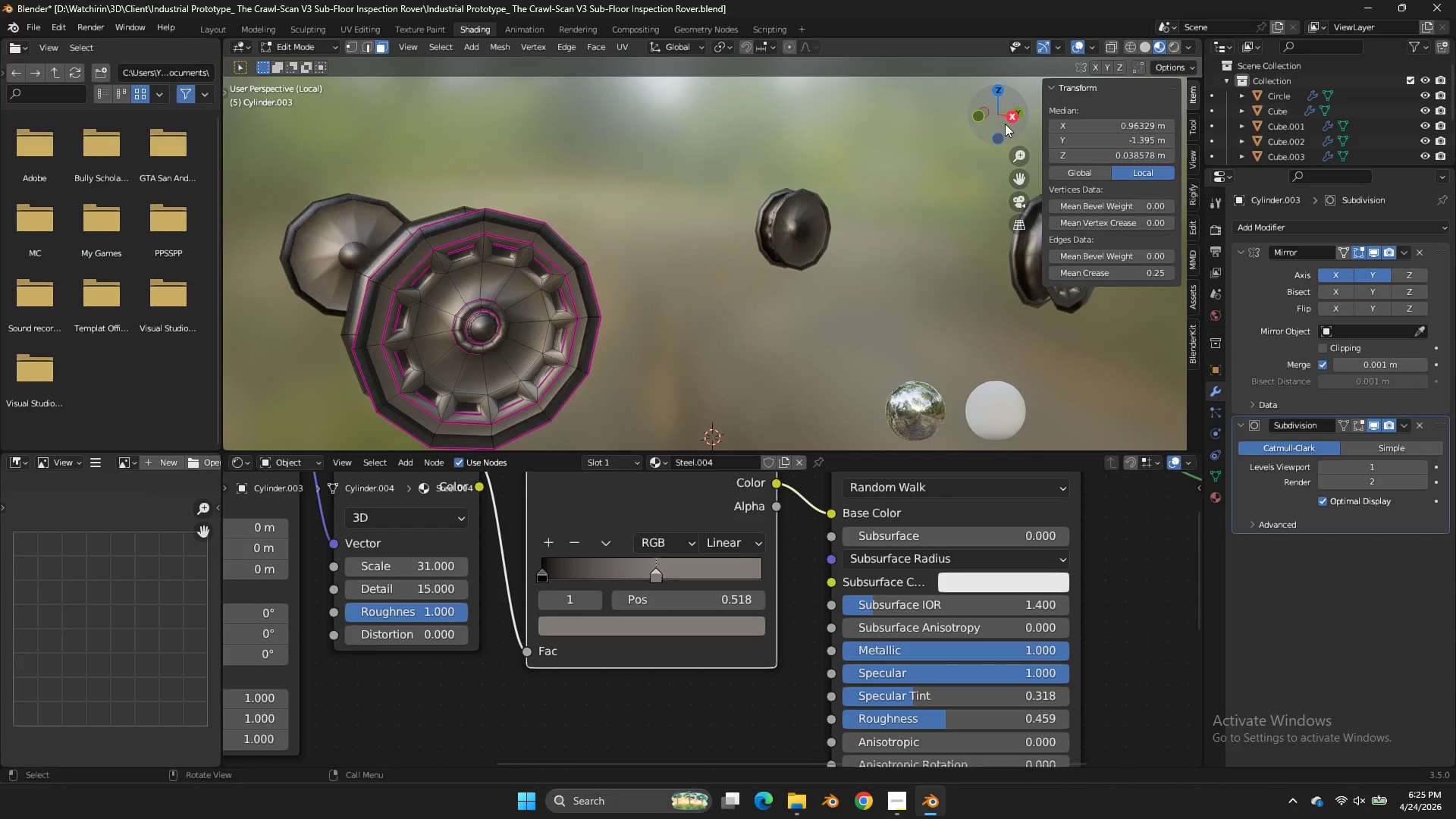 
left_click_drag(start_coordinate=[1005, 124], to_coordinate=[993, 117])
 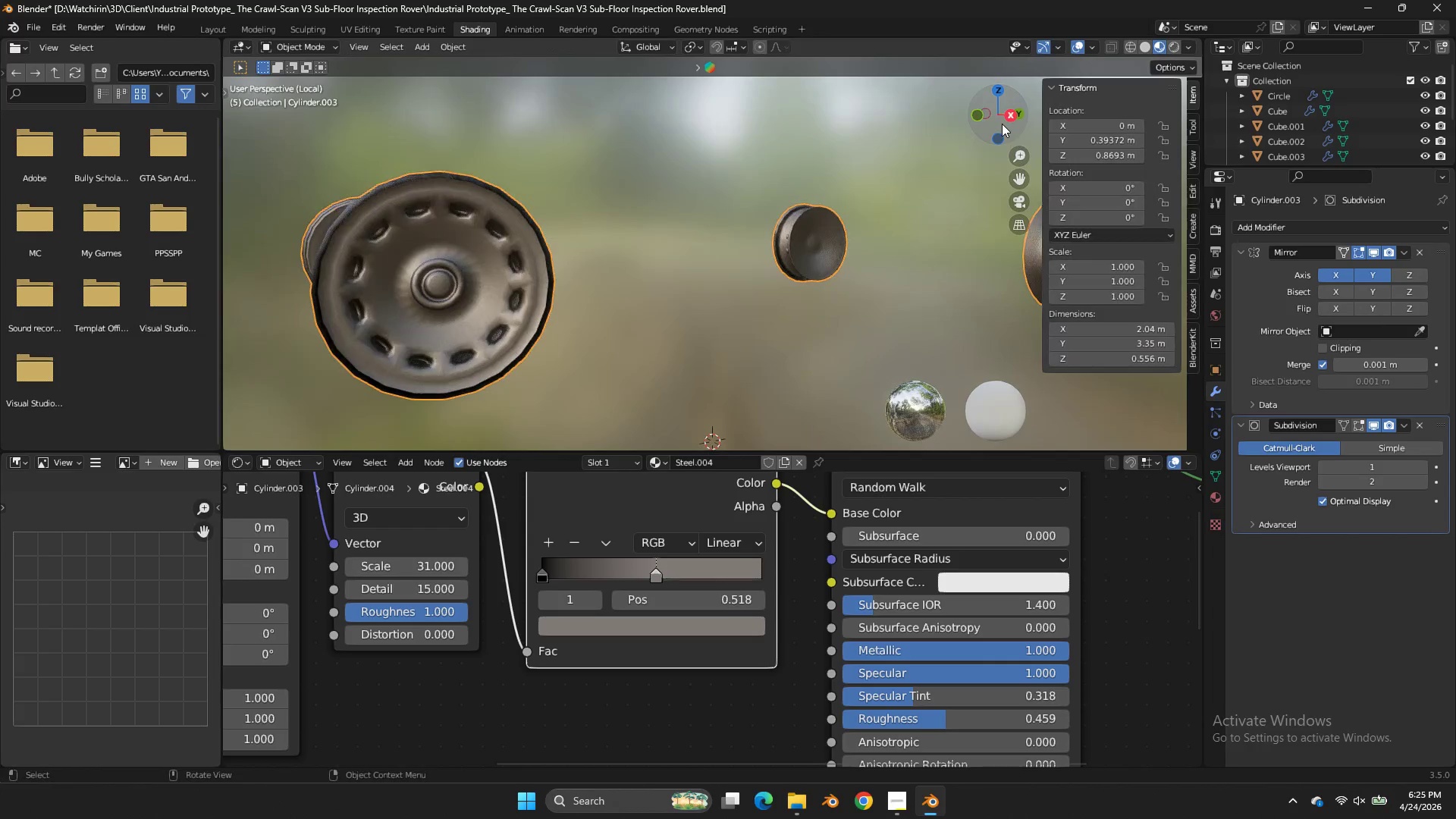 
key(Tab)
 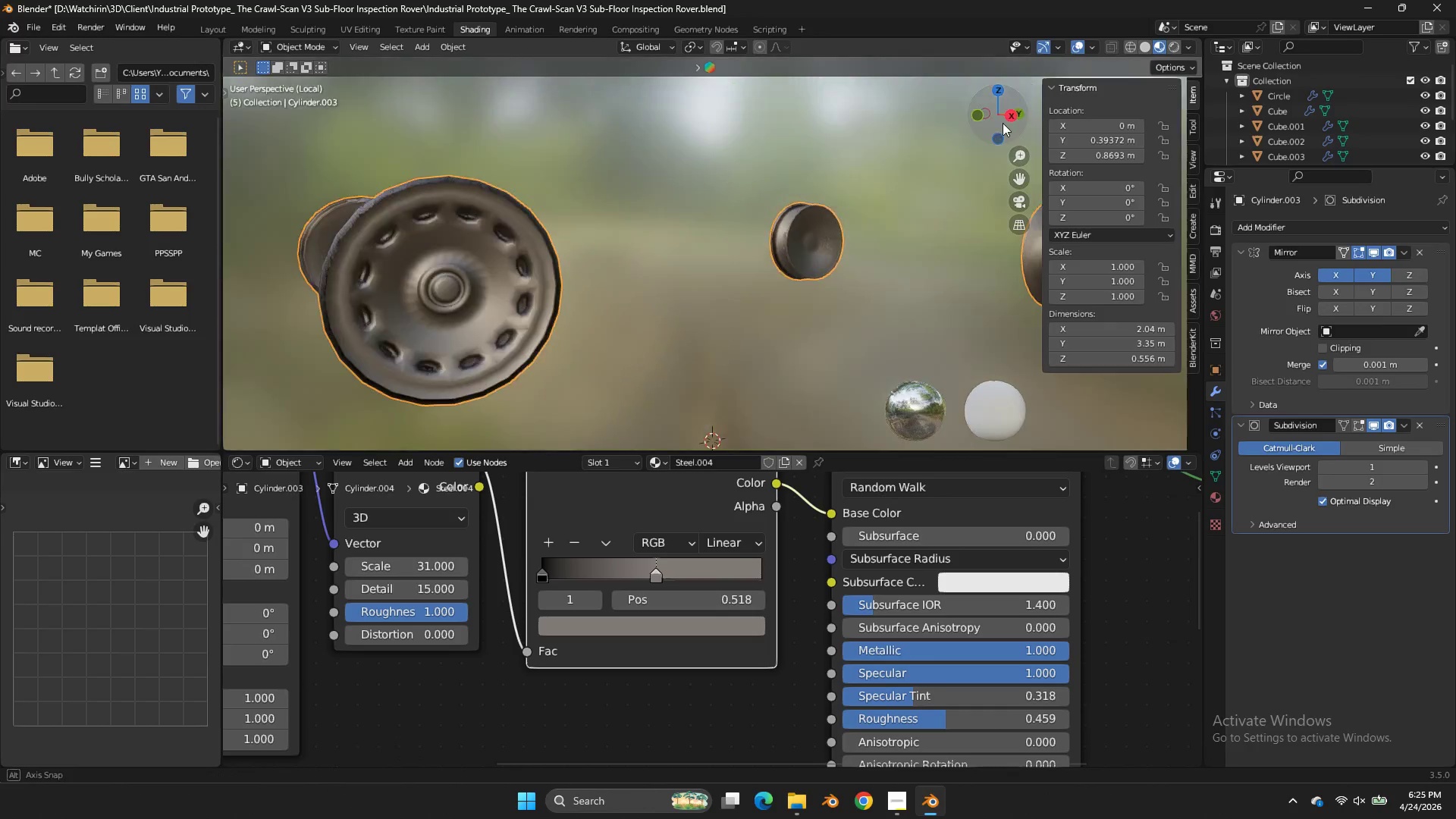 
key(Control+S)
 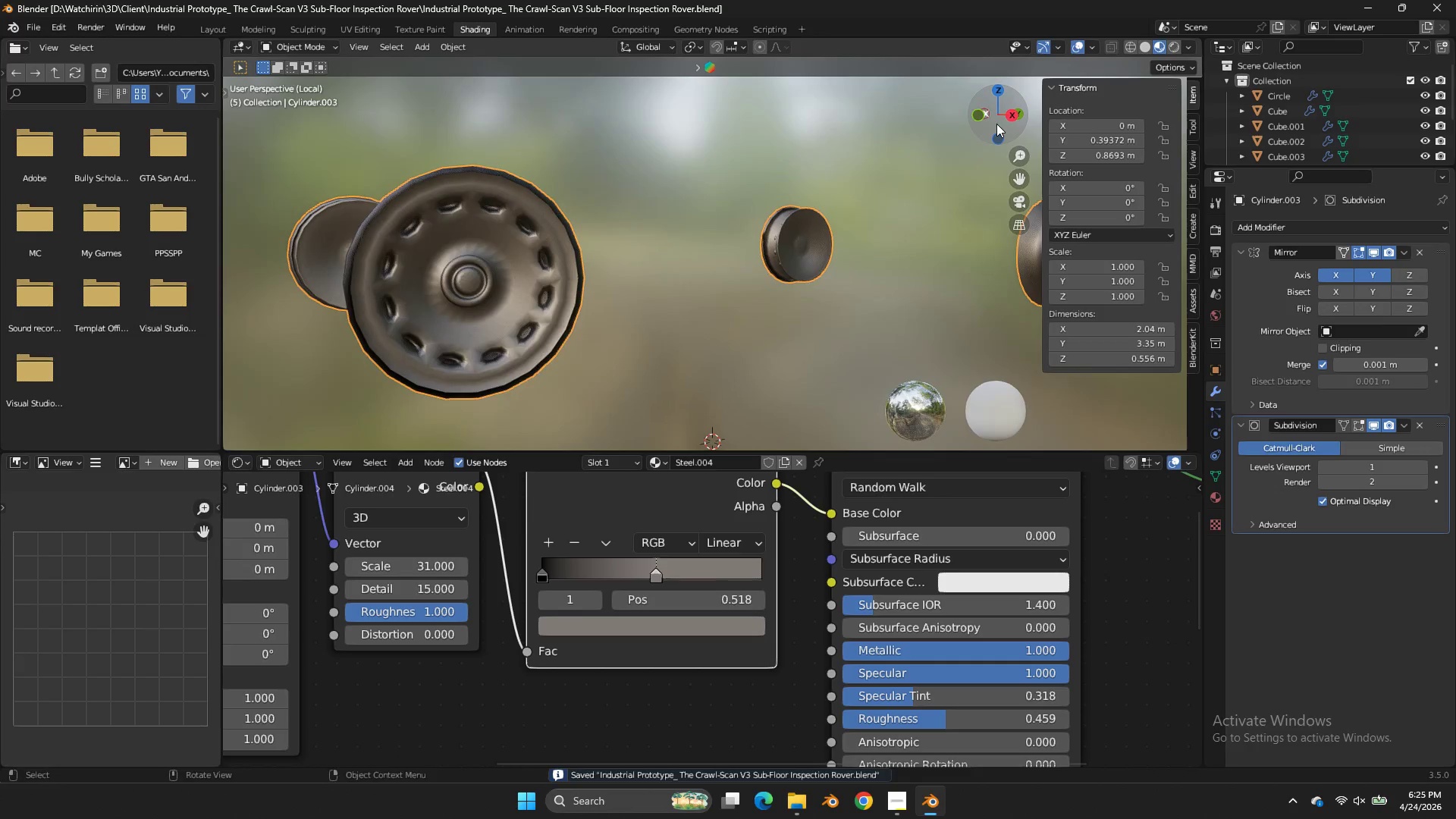 
left_click_drag(start_coordinate=[996, 124], to_coordinate=[1003, 127])
 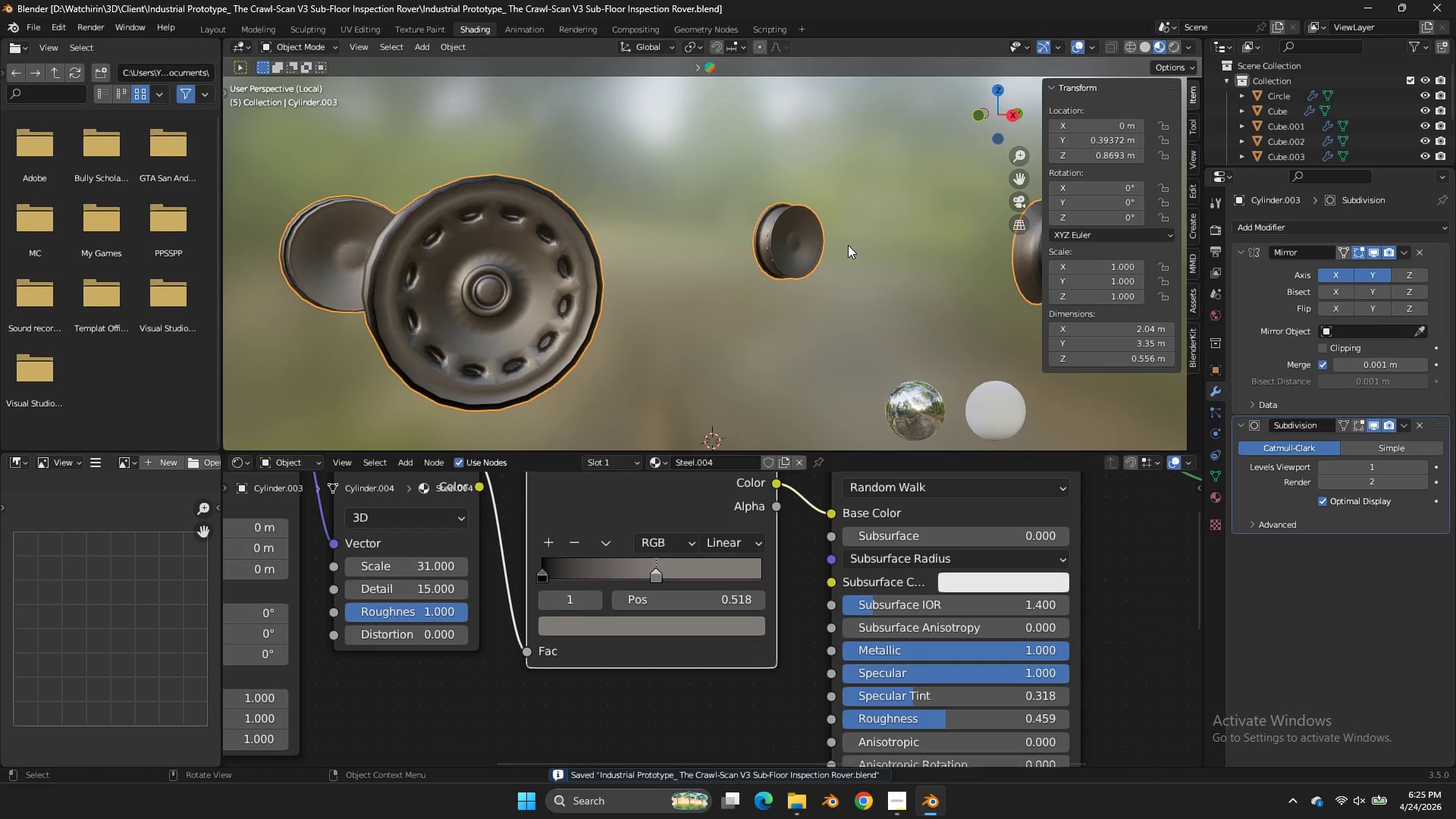 
scroll: coordinate [848, 245], scroll_direction: up, amount: 1.0
 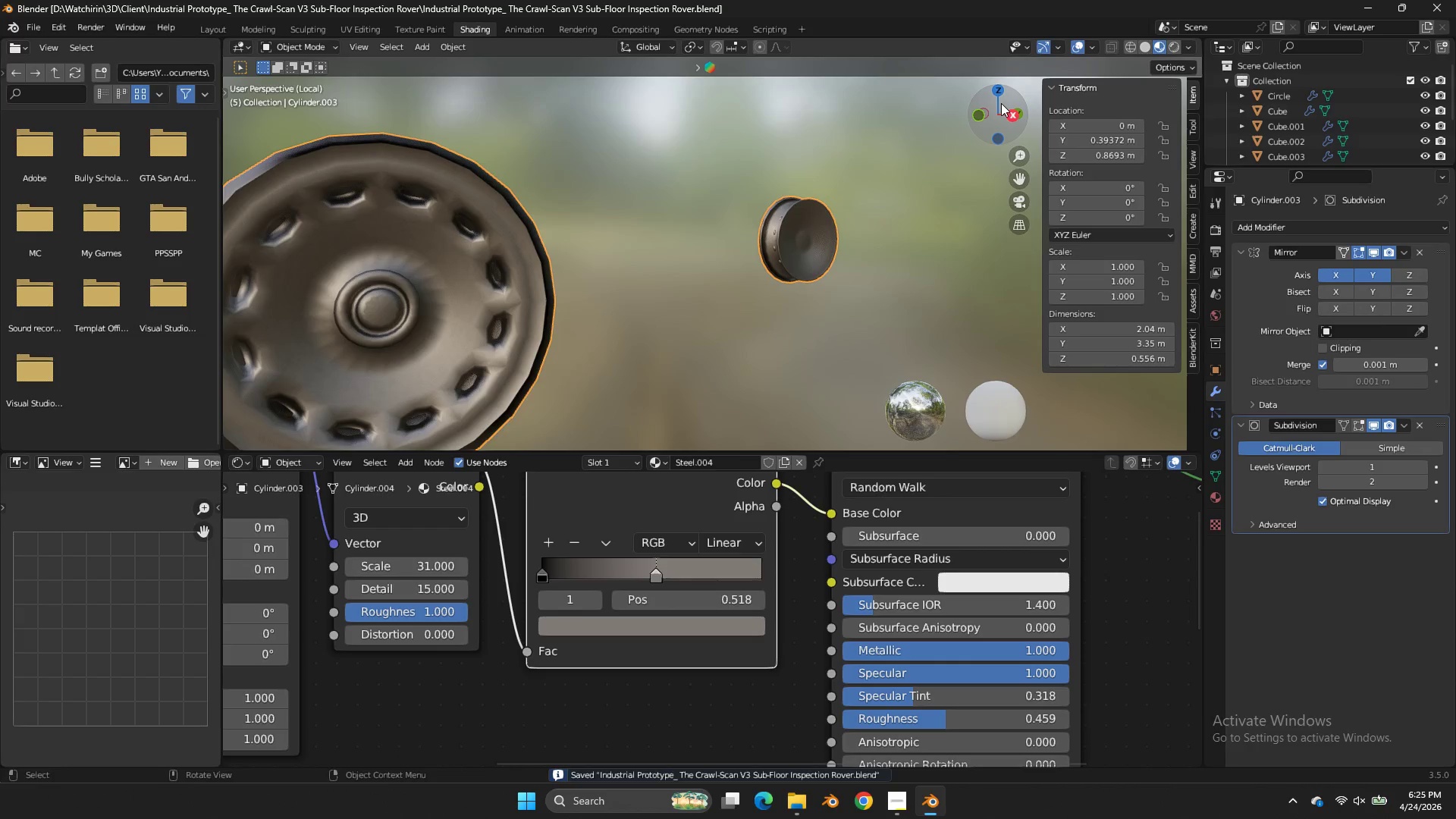 
left_click_drag(start_coordinate=[1007, 102], to_coordinate=[1052, 100])
 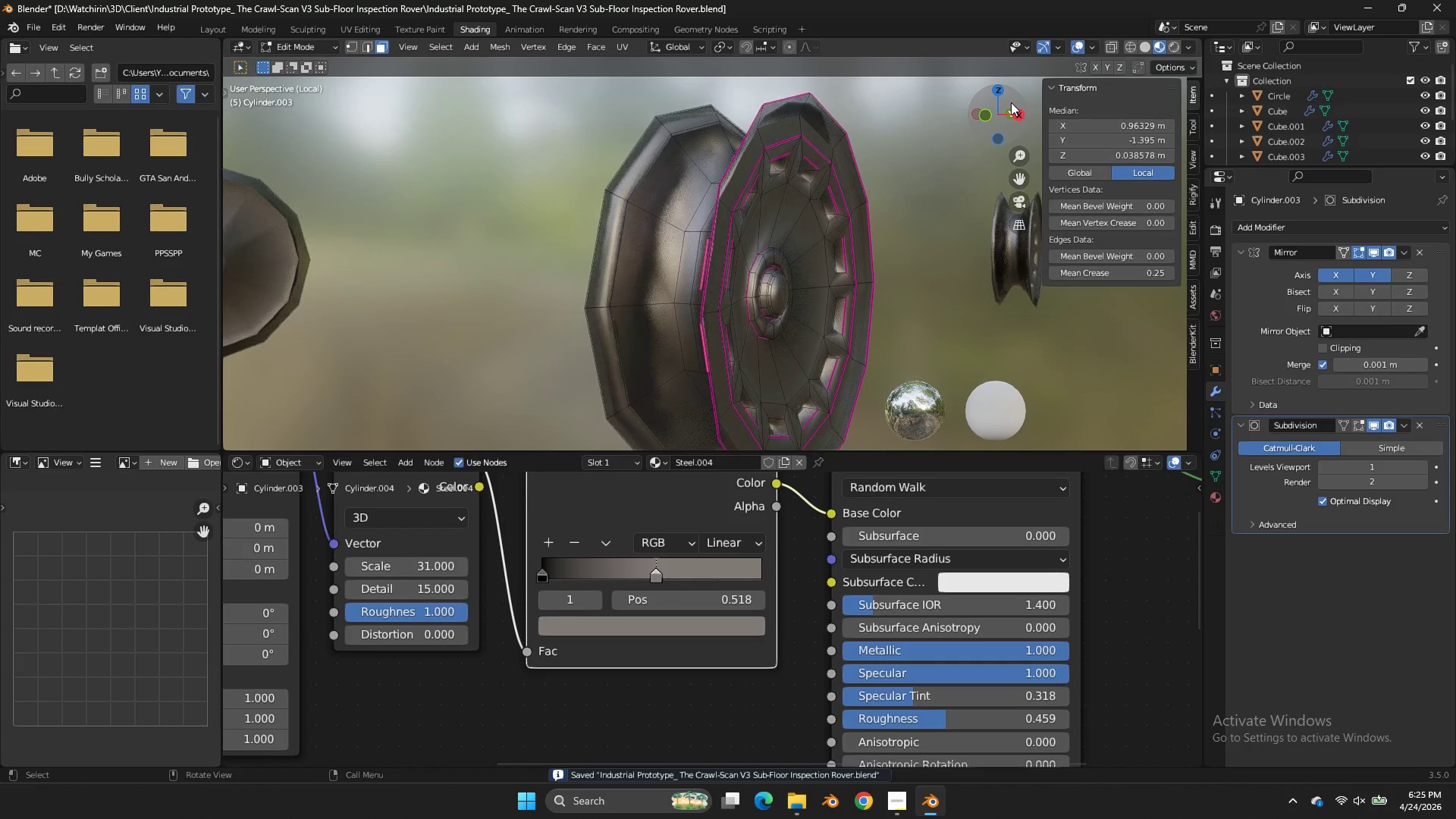 
key(Tab)
type(zz)
 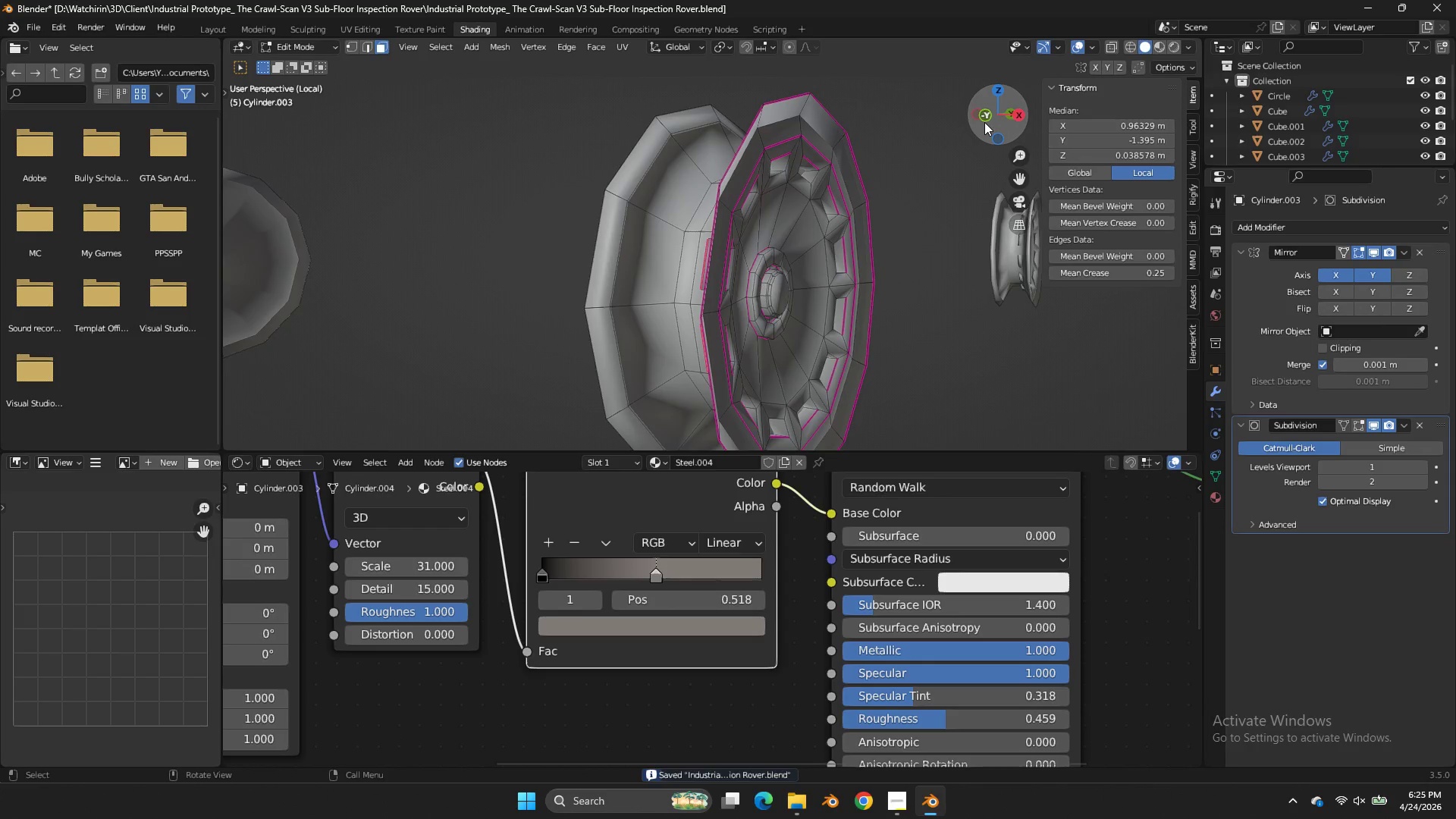 
left_click([984, 122])
 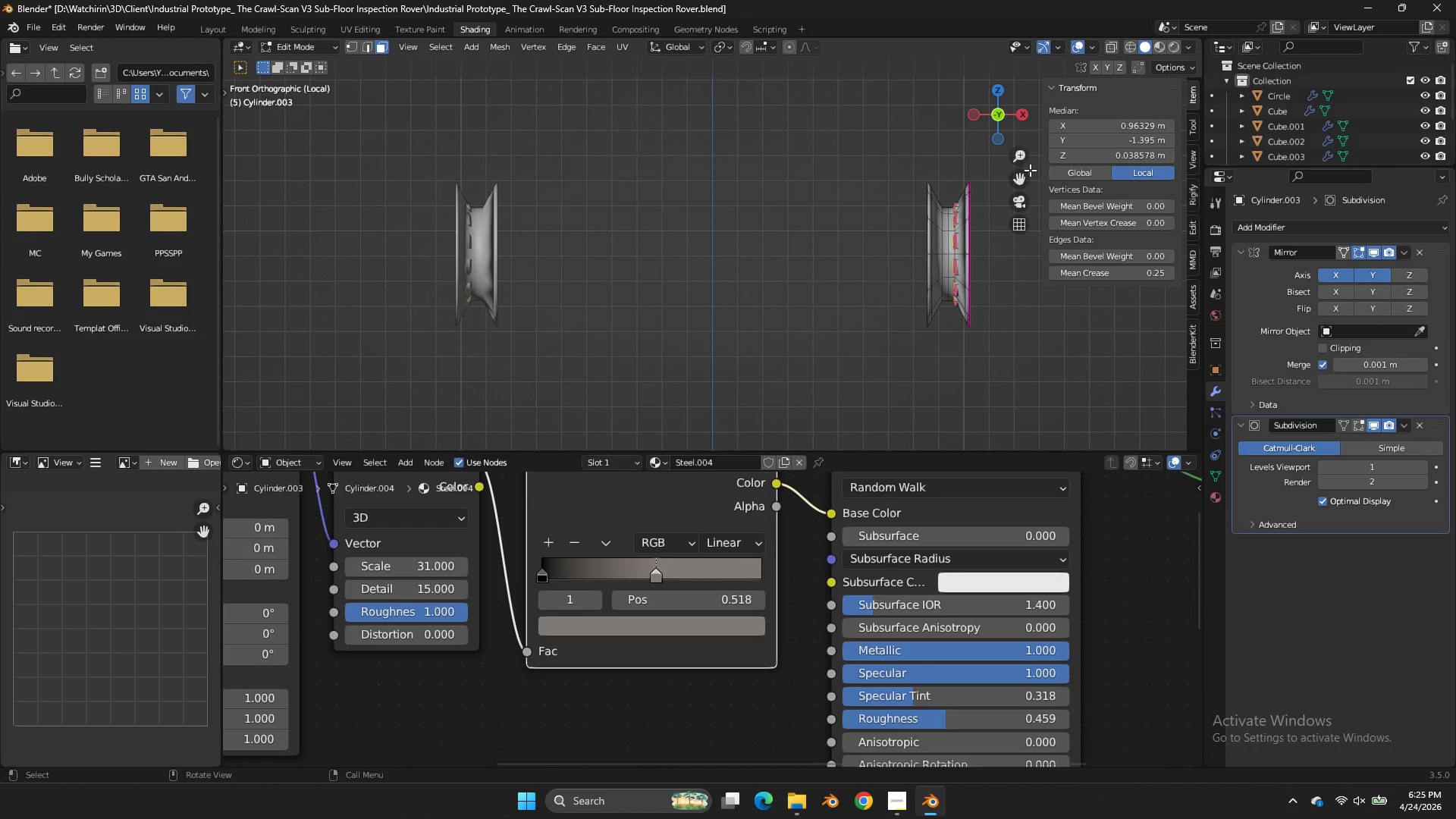 
left_click_drag(start_coordinate=[1021, 178], to_coordinate=[886, 182])
 